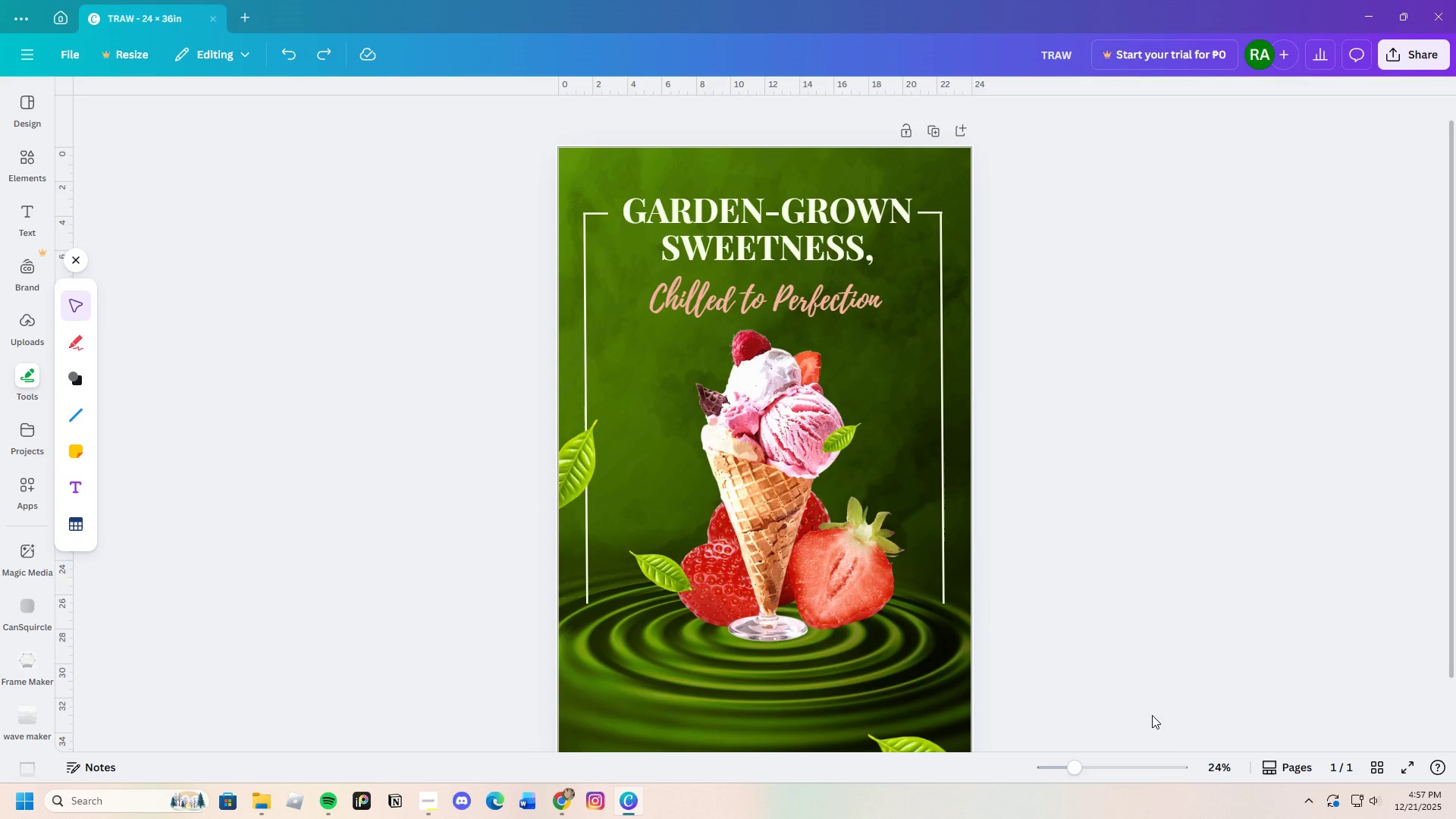 
wait(11.48)
 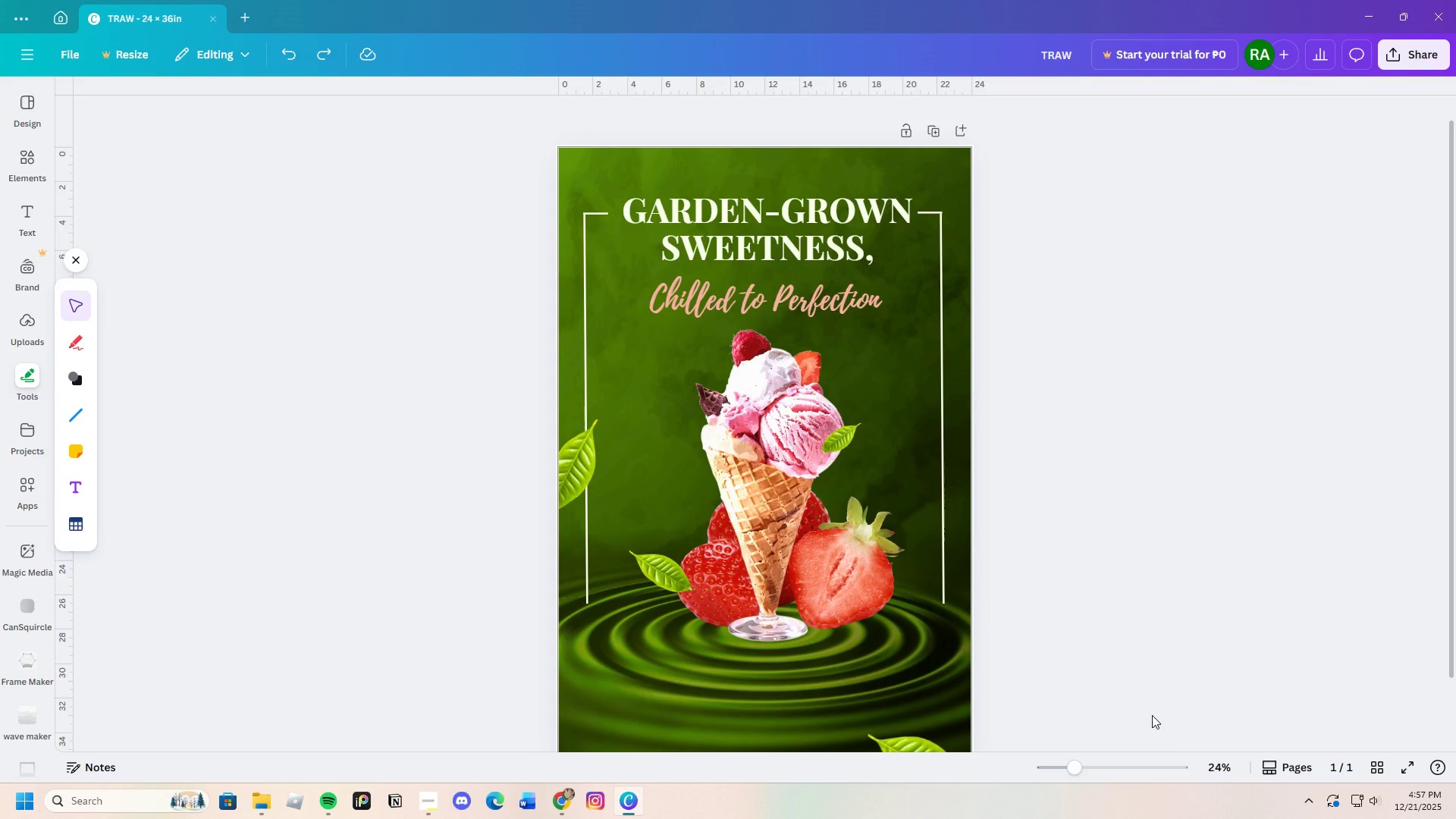 
left_click([1121, 372])
 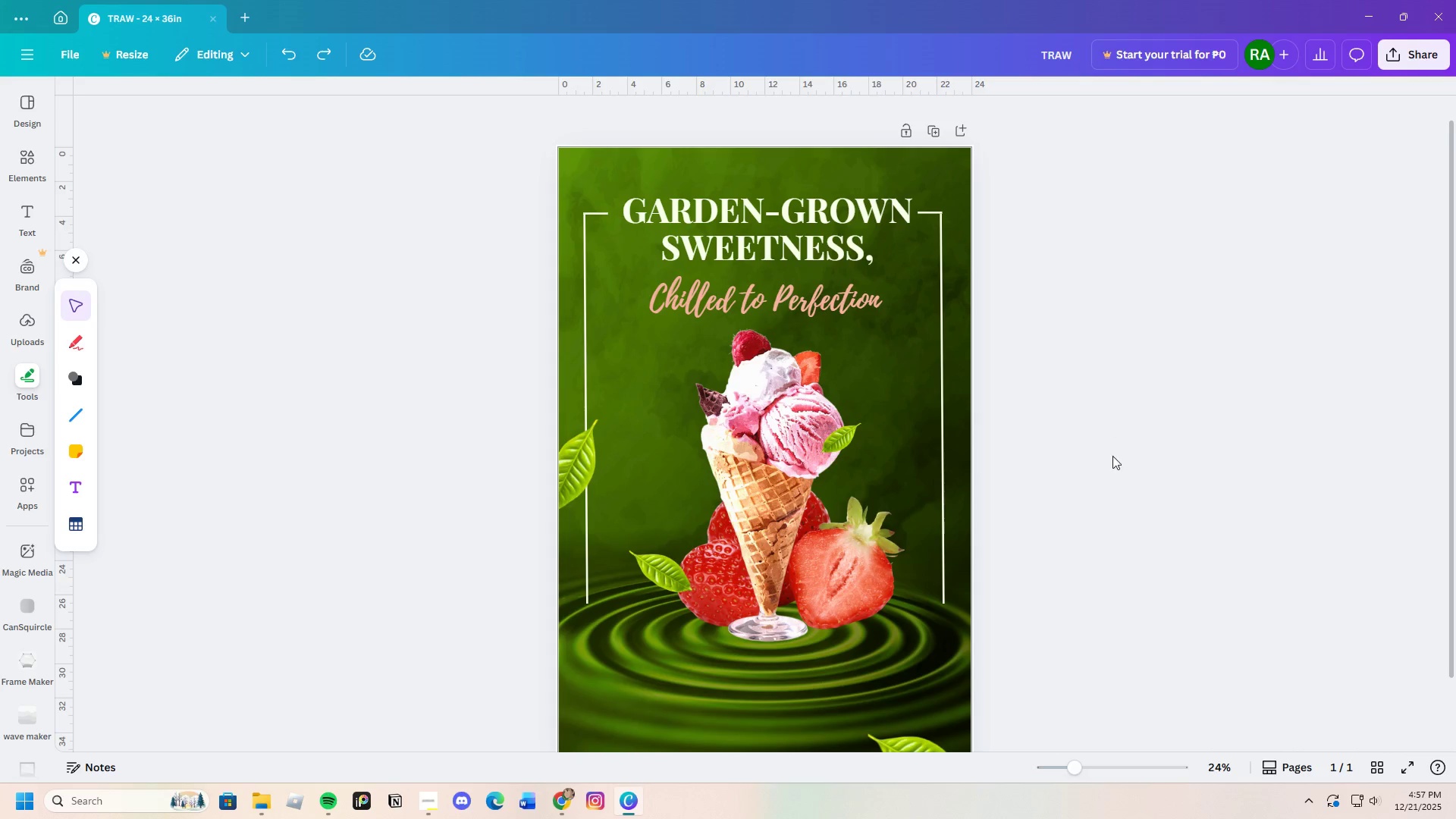 
scroll: coordinate [1112, 470], scroll_direction: down, amount: 3.0
 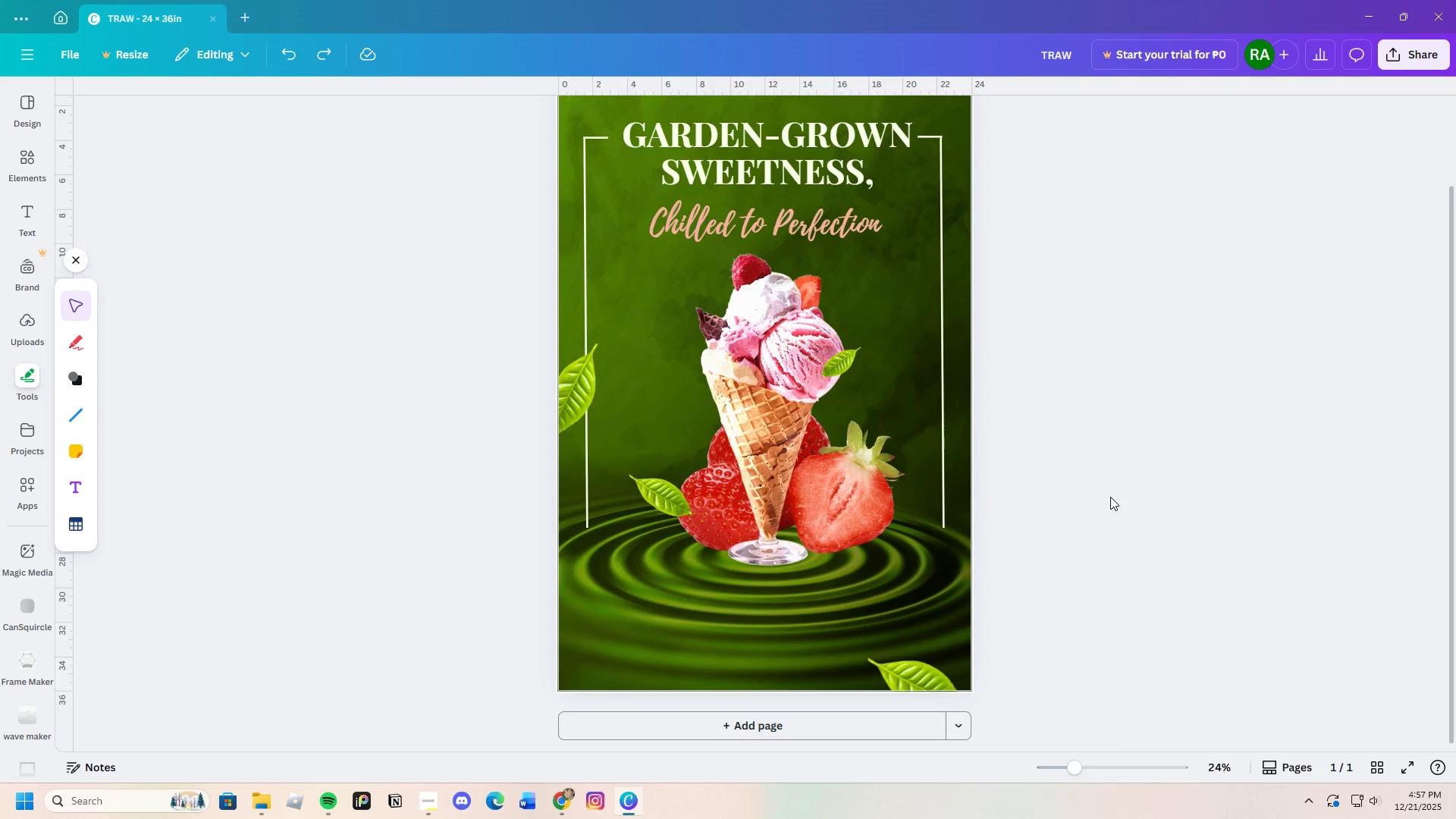 
scroll: coordinate [1110, 506], scroll_direction: up, amount: 4.0
 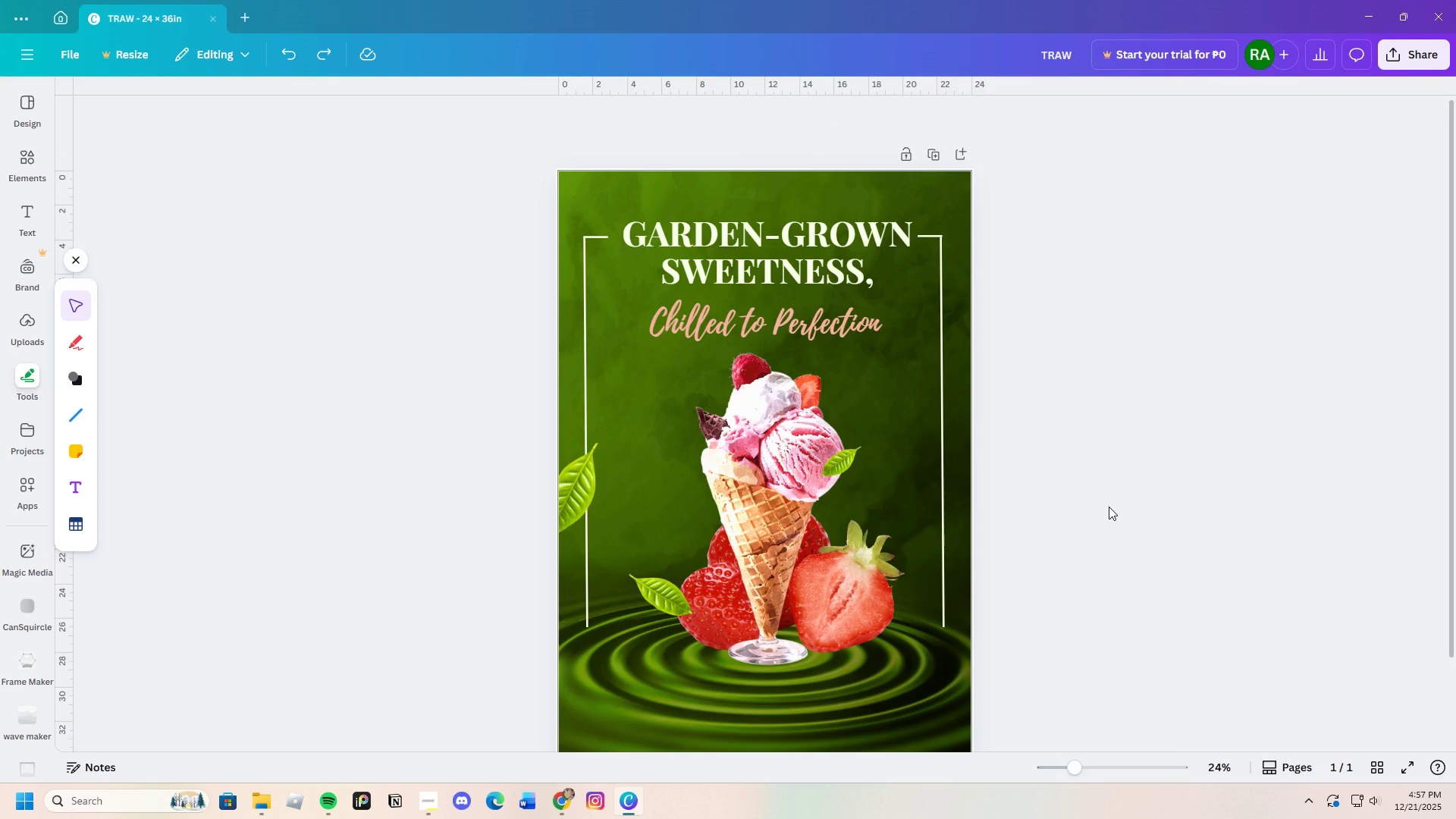 
scroll: coordinate [761, 526], scroll_direction: down, amount: 3.0
 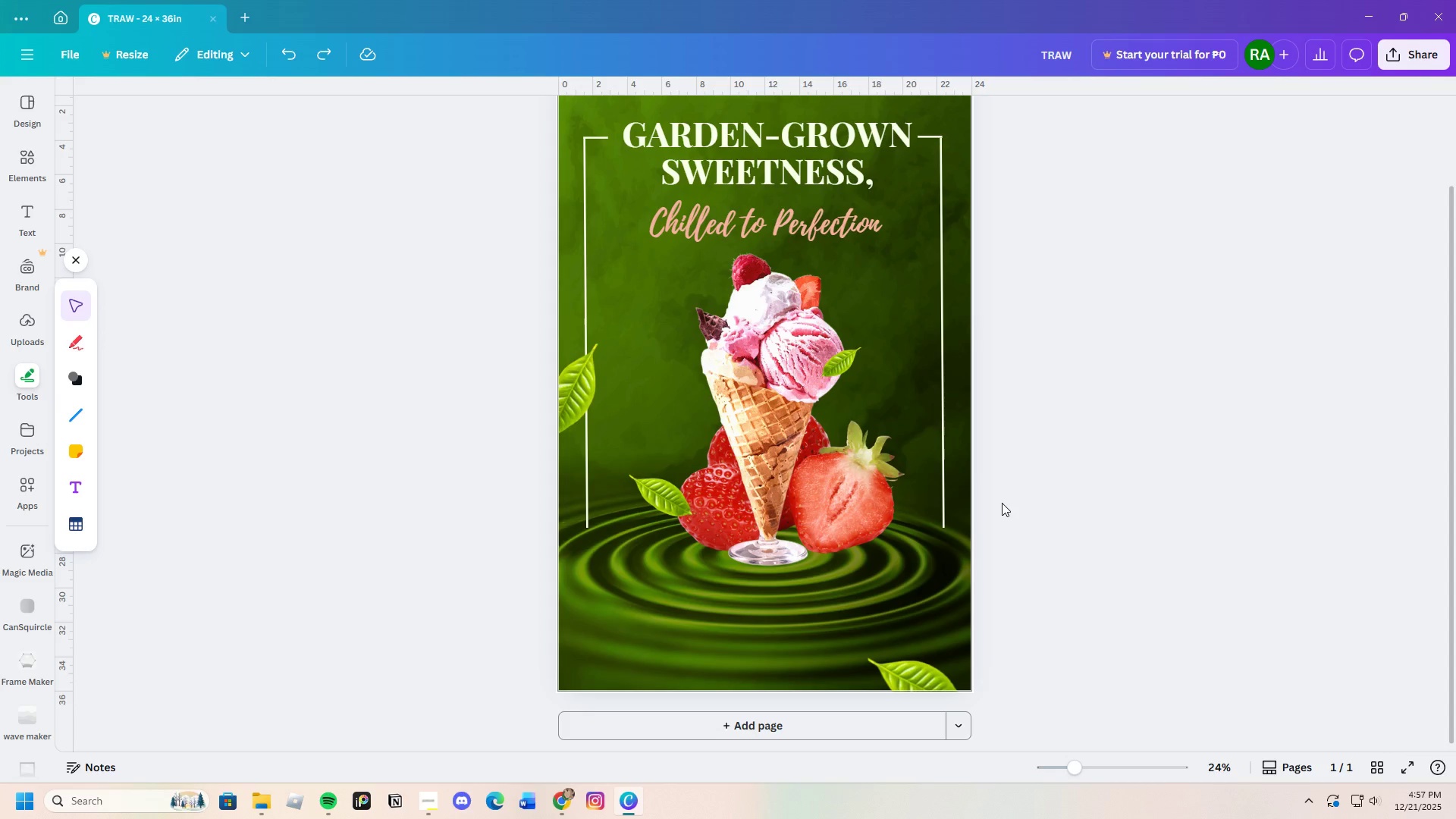 
scroll: coordinate [1080, 530], scroll_direction: none, amount: 0.0
 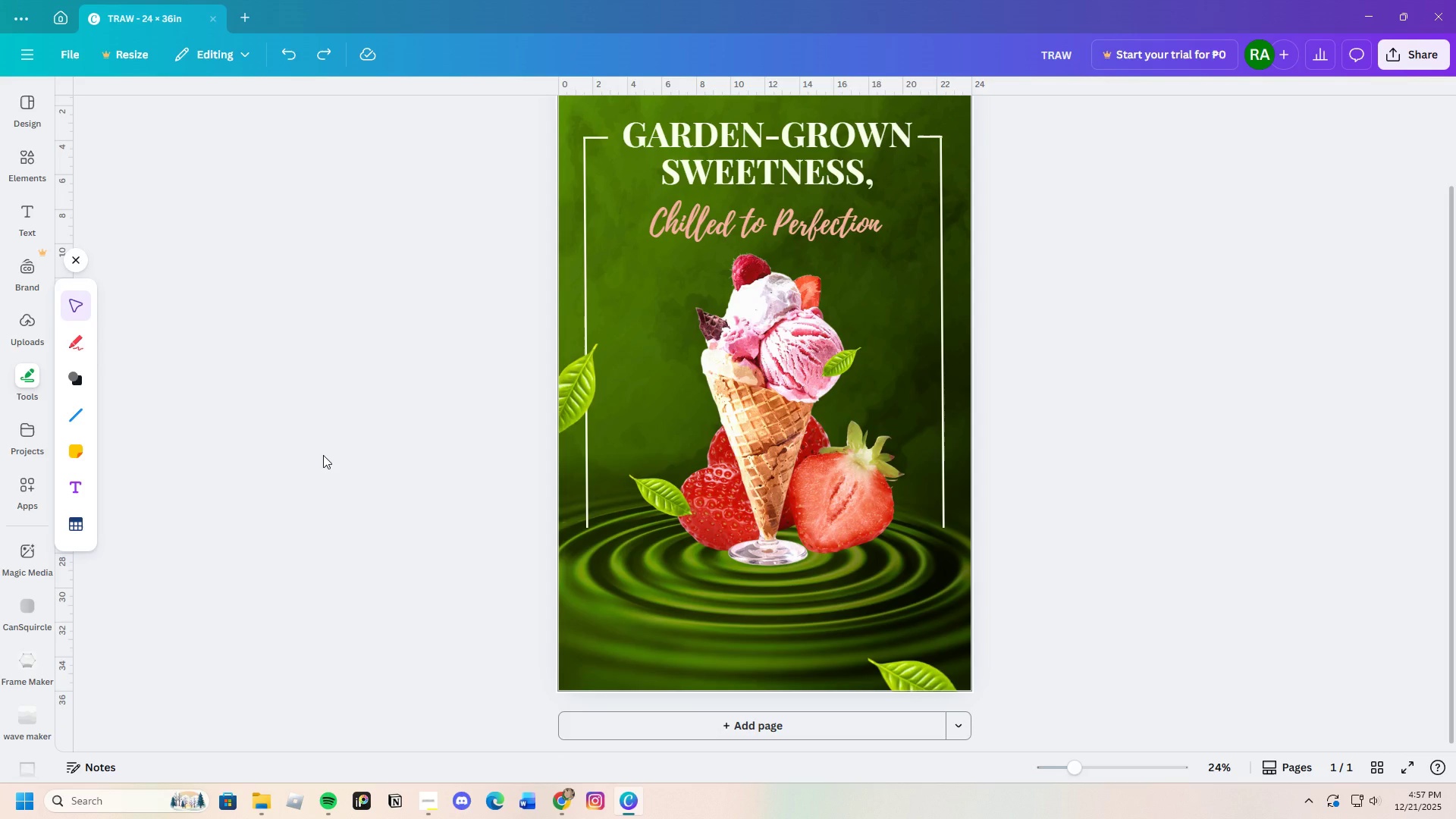 
wait(13.84)
 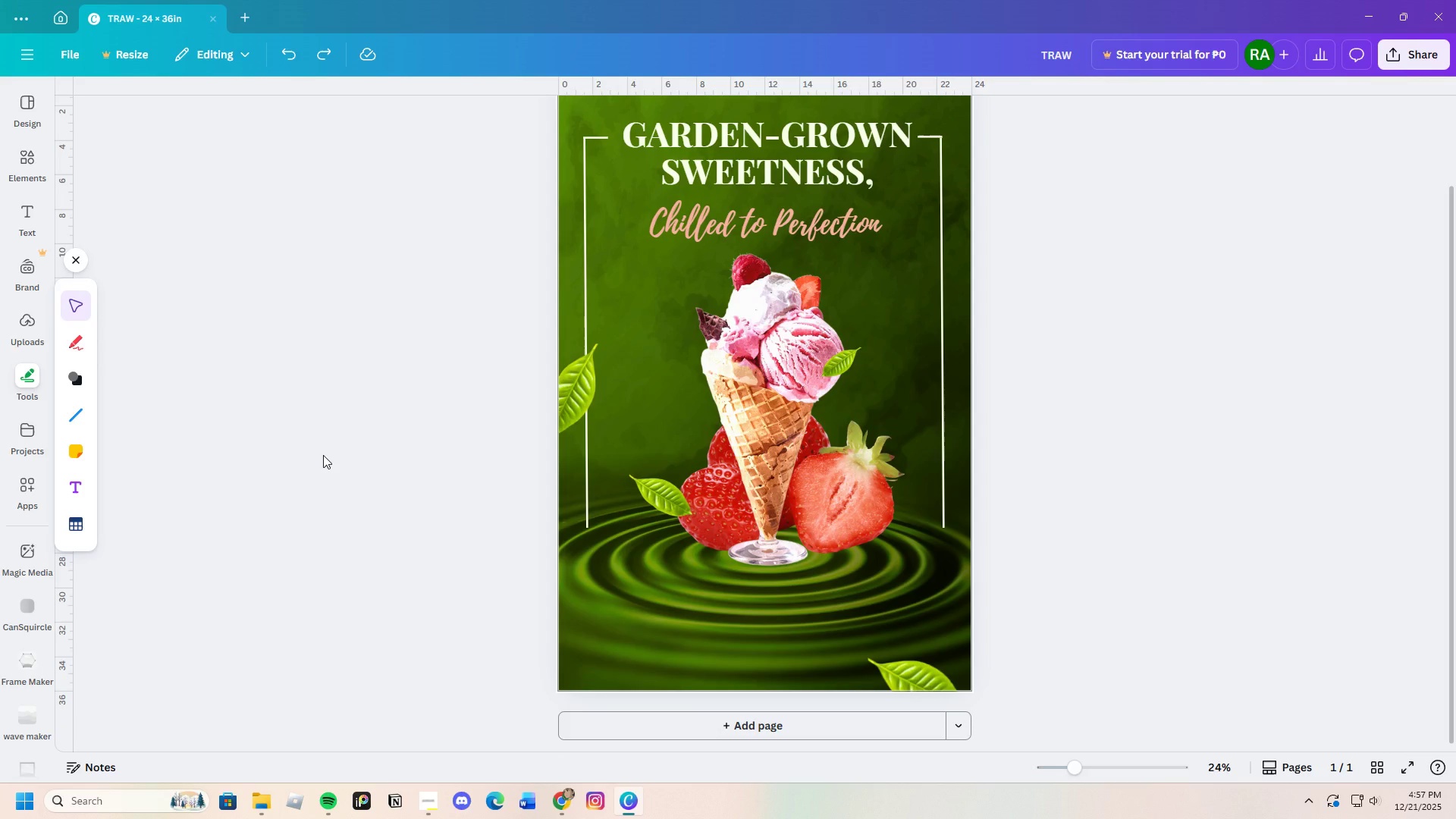 
scroll: coordinate [318, 445], scroll_direction: up, amount: 3.0
 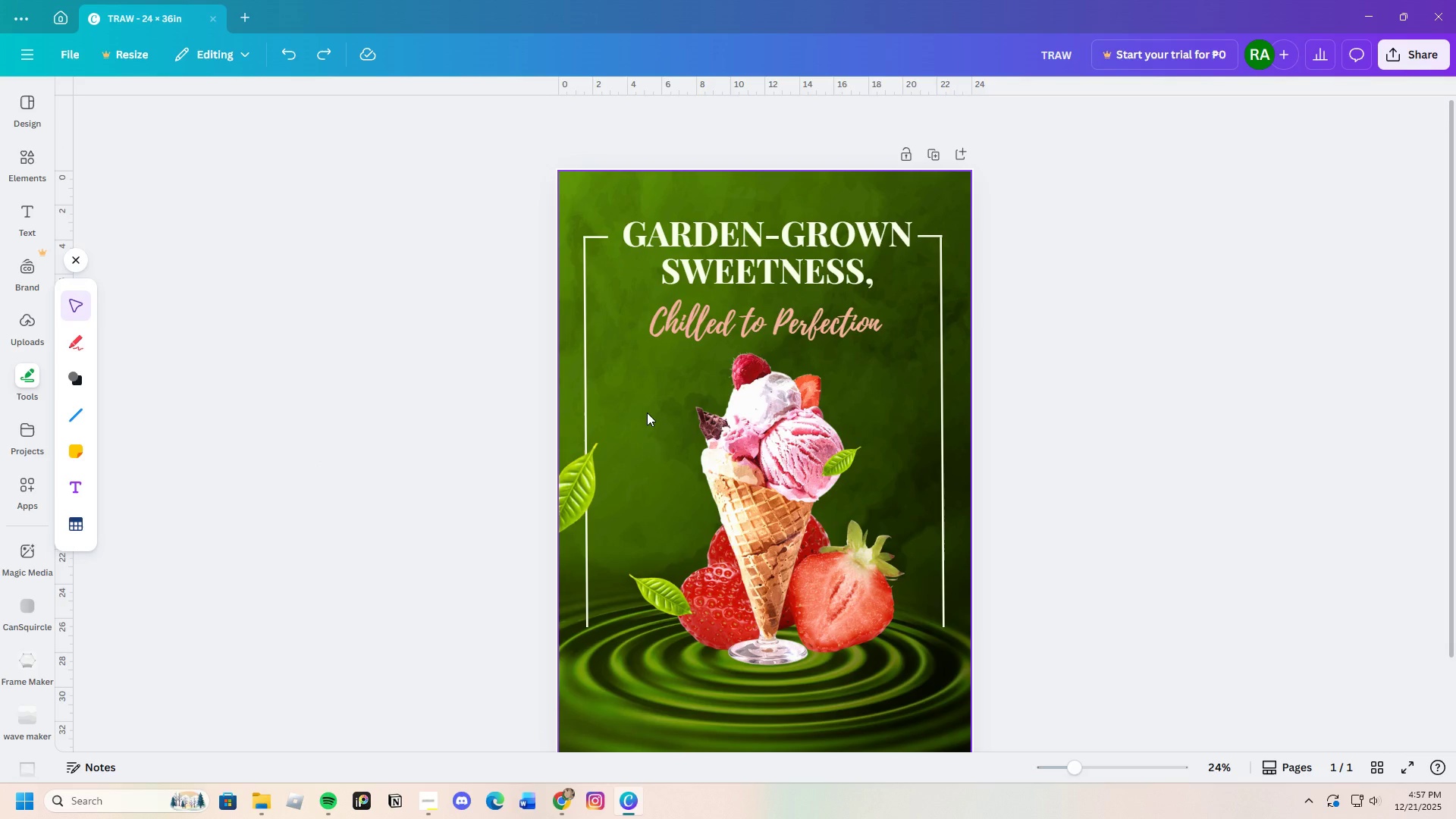 
scroll: coordinate [1035, 529], scroll_direction: down, amount: 2.0
 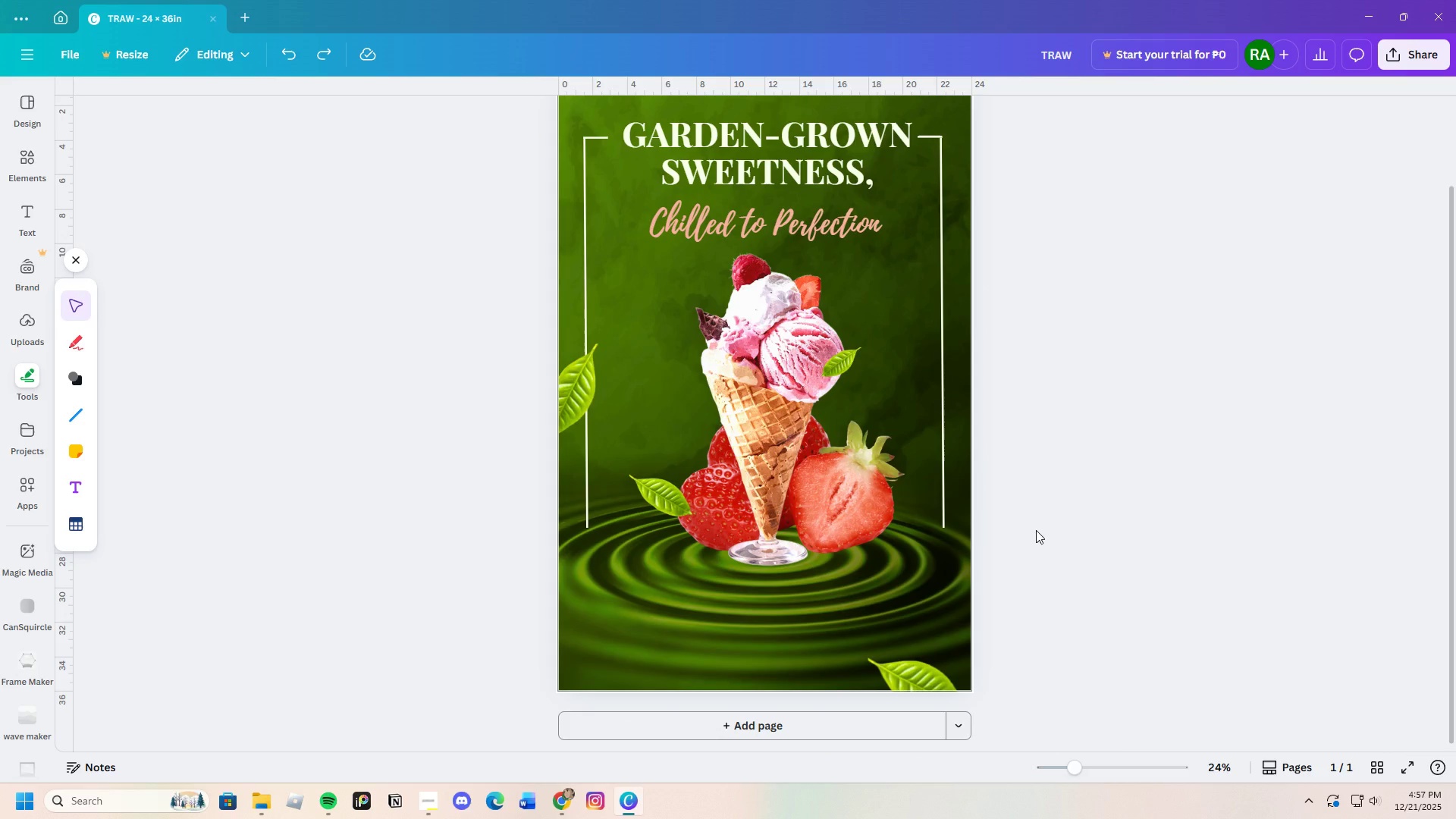 
scroll: coordinate [1036, 530], scroll_direction: none, amount: 0.0
 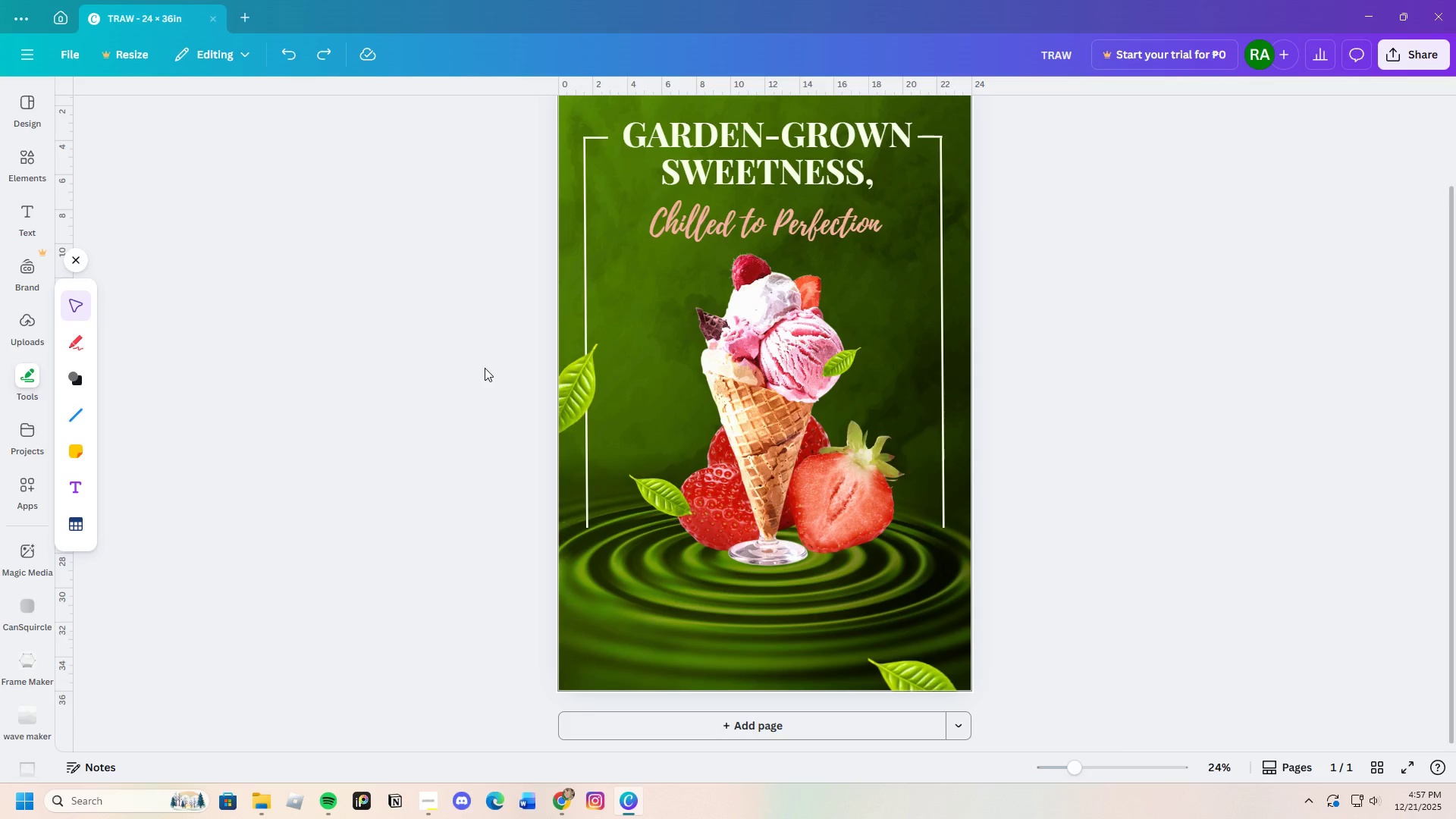 
left_click([77, 383])
 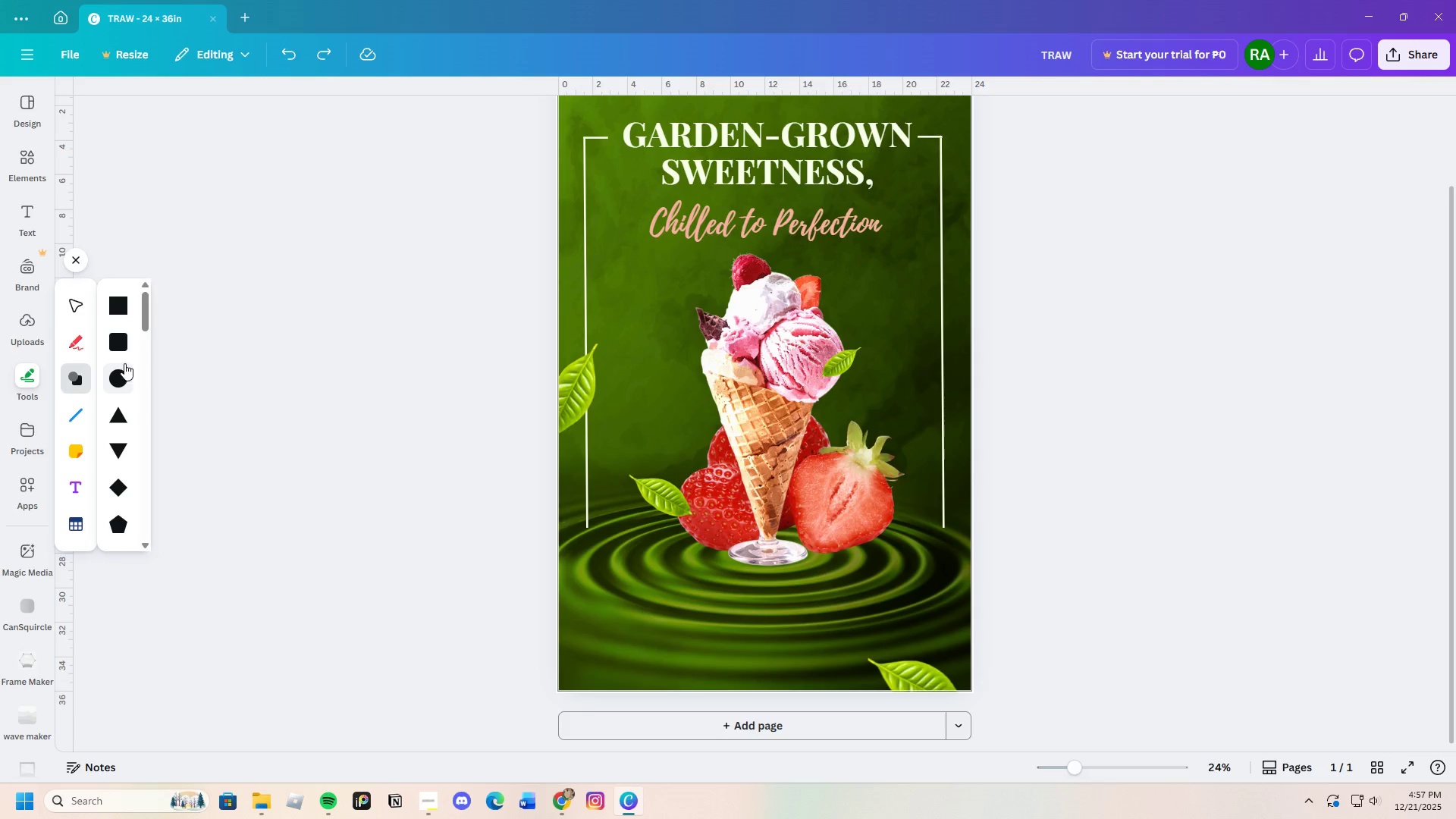 
left_click([122, 345])
 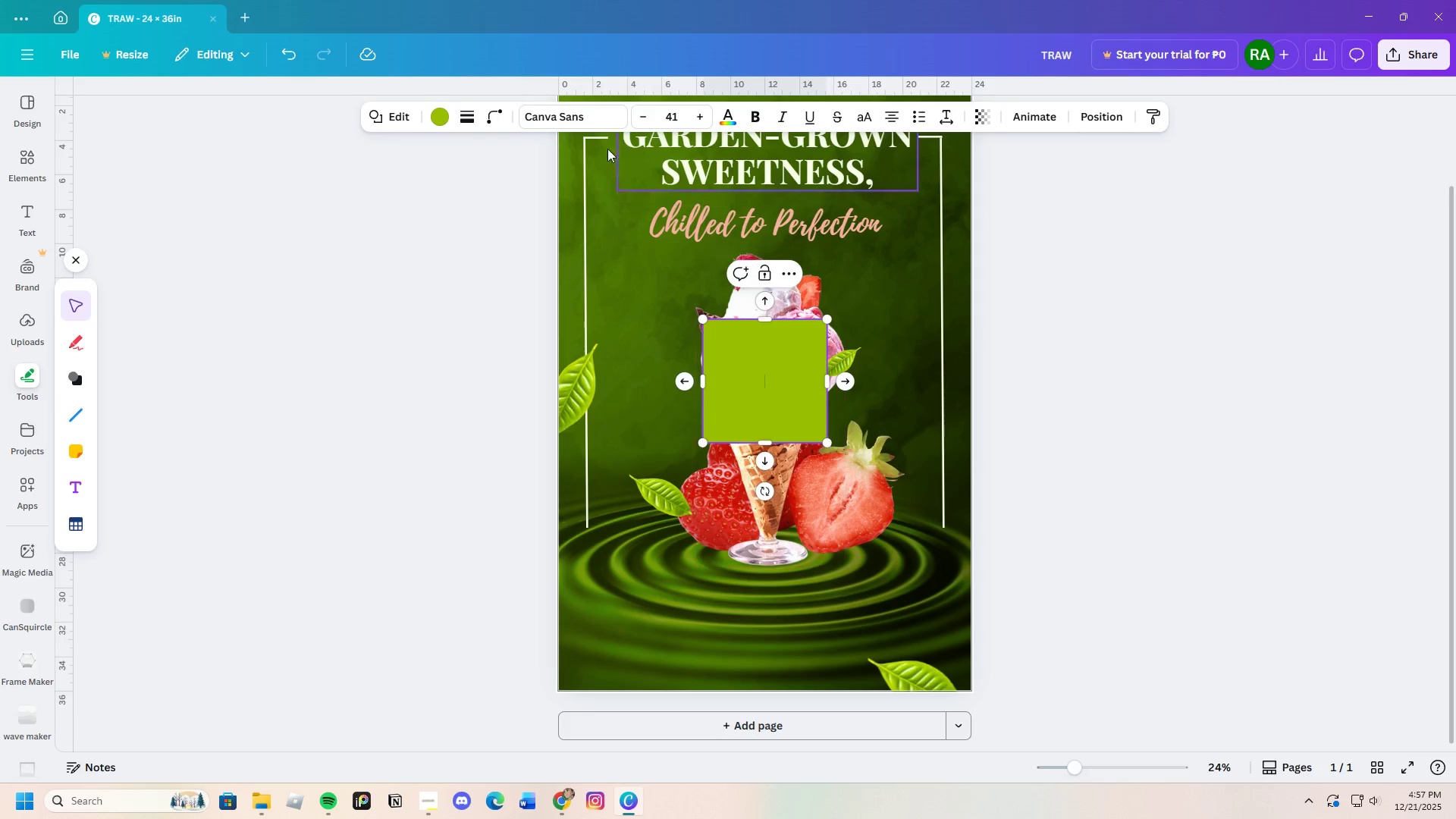 
left_click([497, 111])
 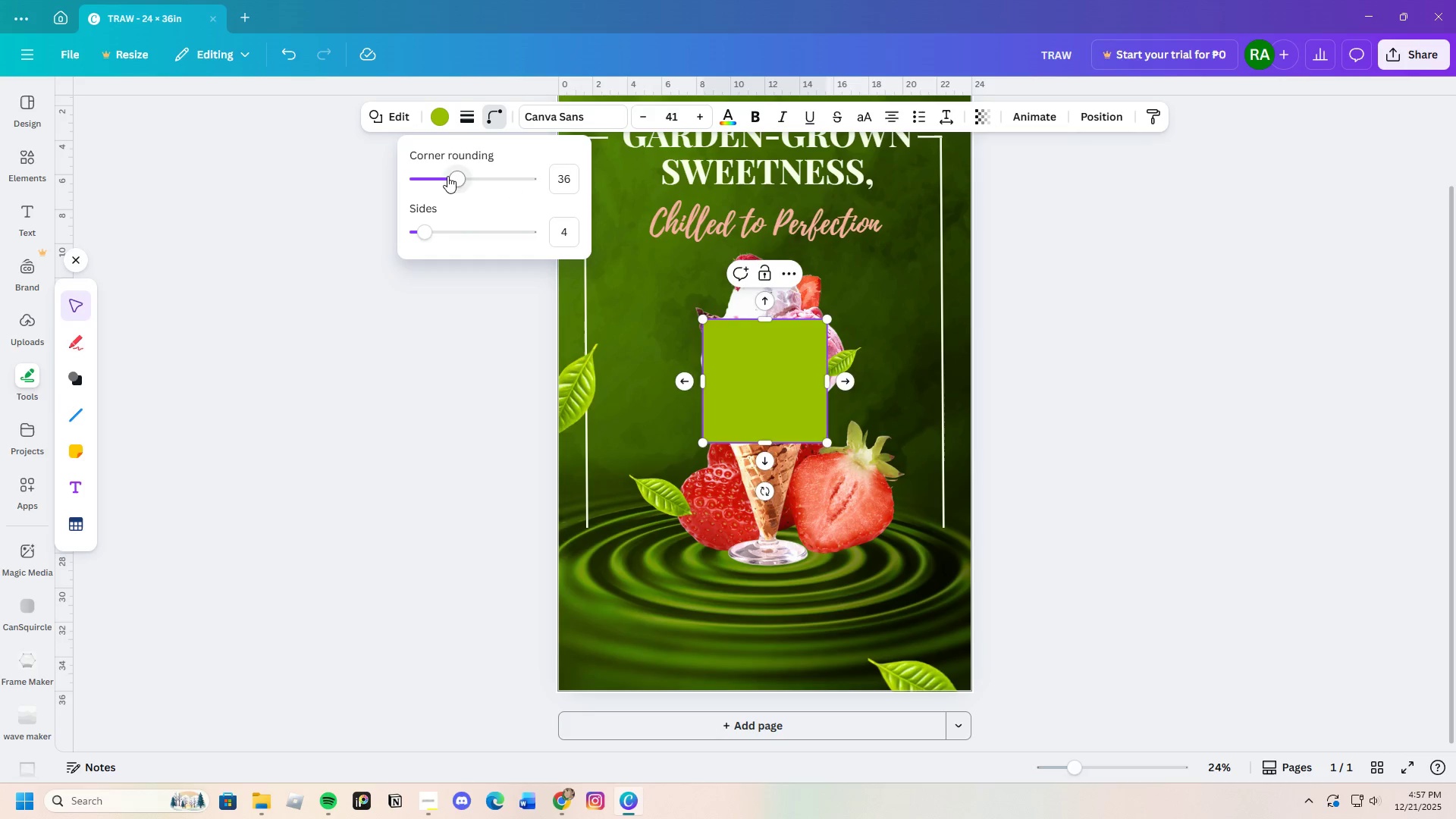 
left_click_drag(start_coordinate=[461, 174], to_coordinate=[524, 184])
 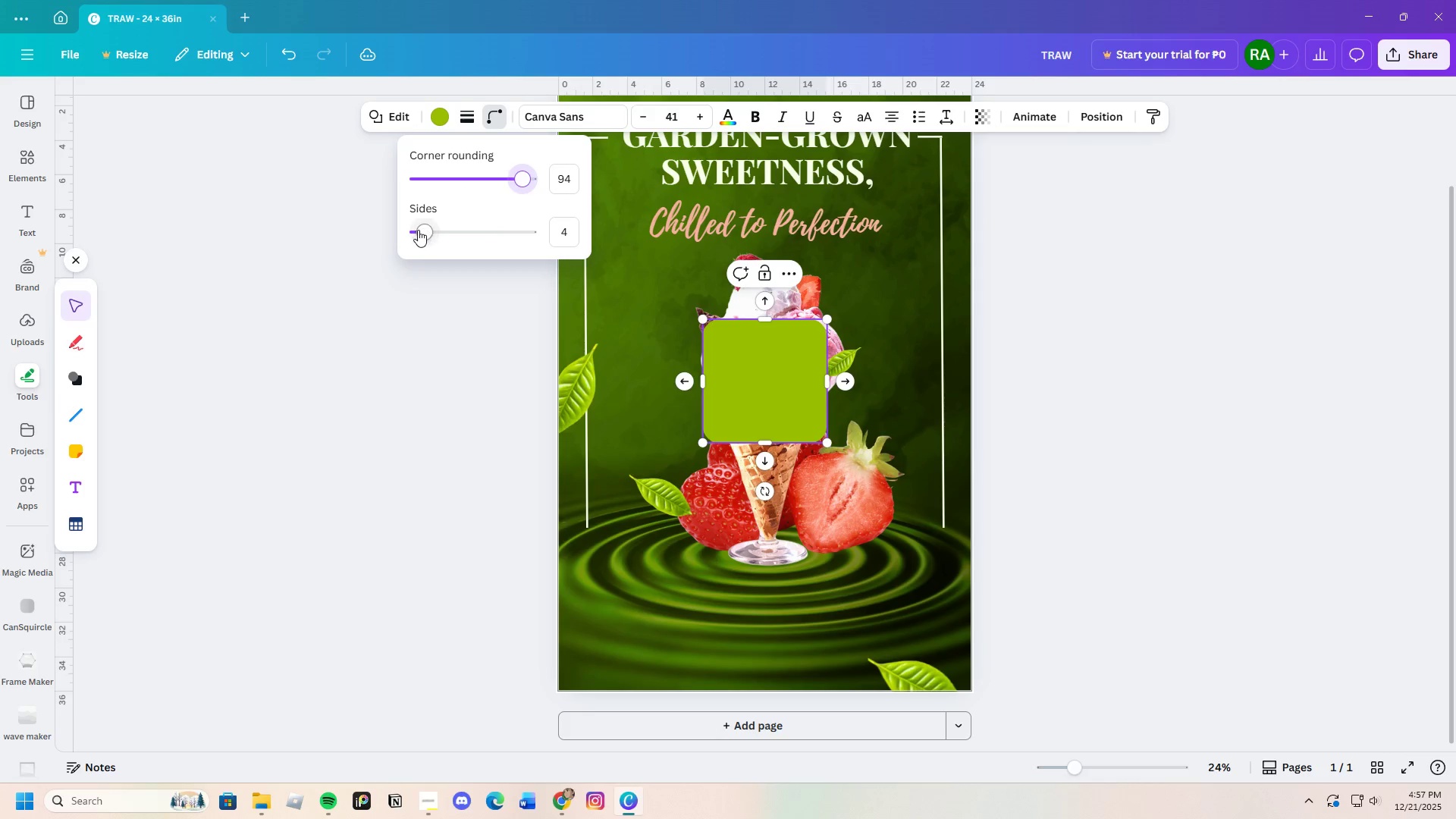 
left_click_drag(start_coordinate=[418, 230], to_coordinate=[422, 240])
 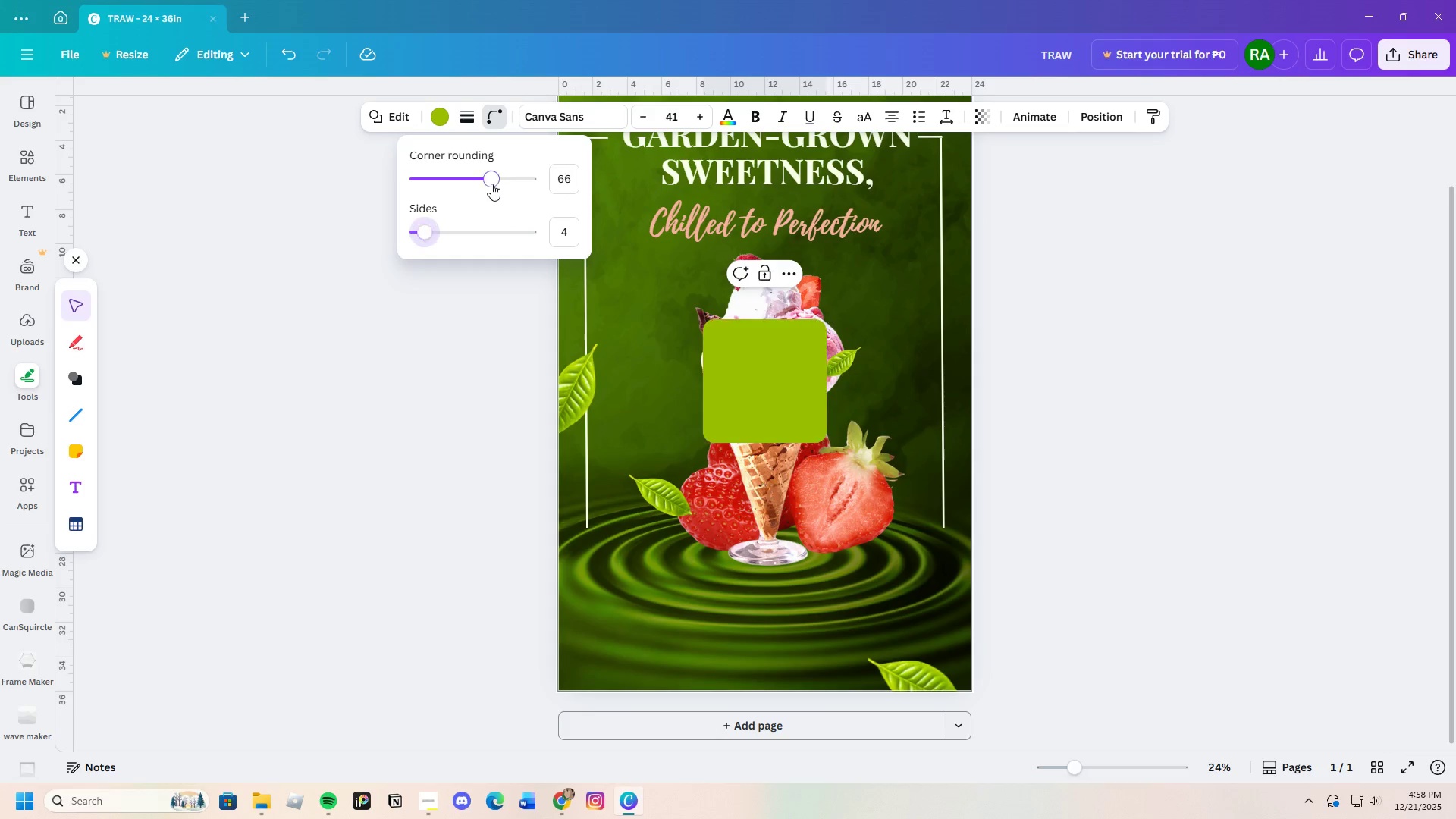 
left_click_drag(start_coordinate=[491, 184], to_coordinate=[391, 184])
 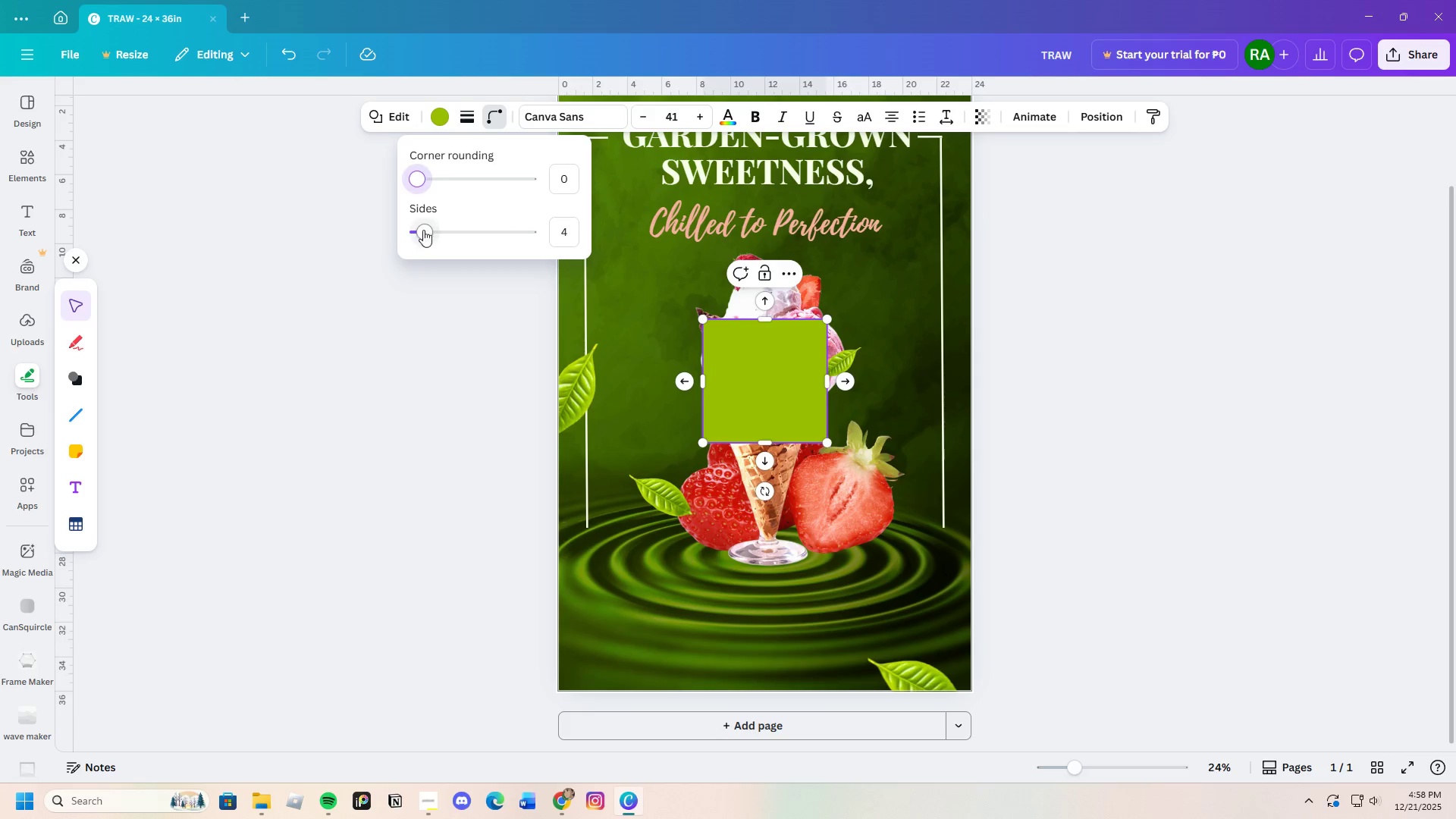 
left_click_drag(start_coordinate=[424, 230], to_coordinate=[422, 242])
 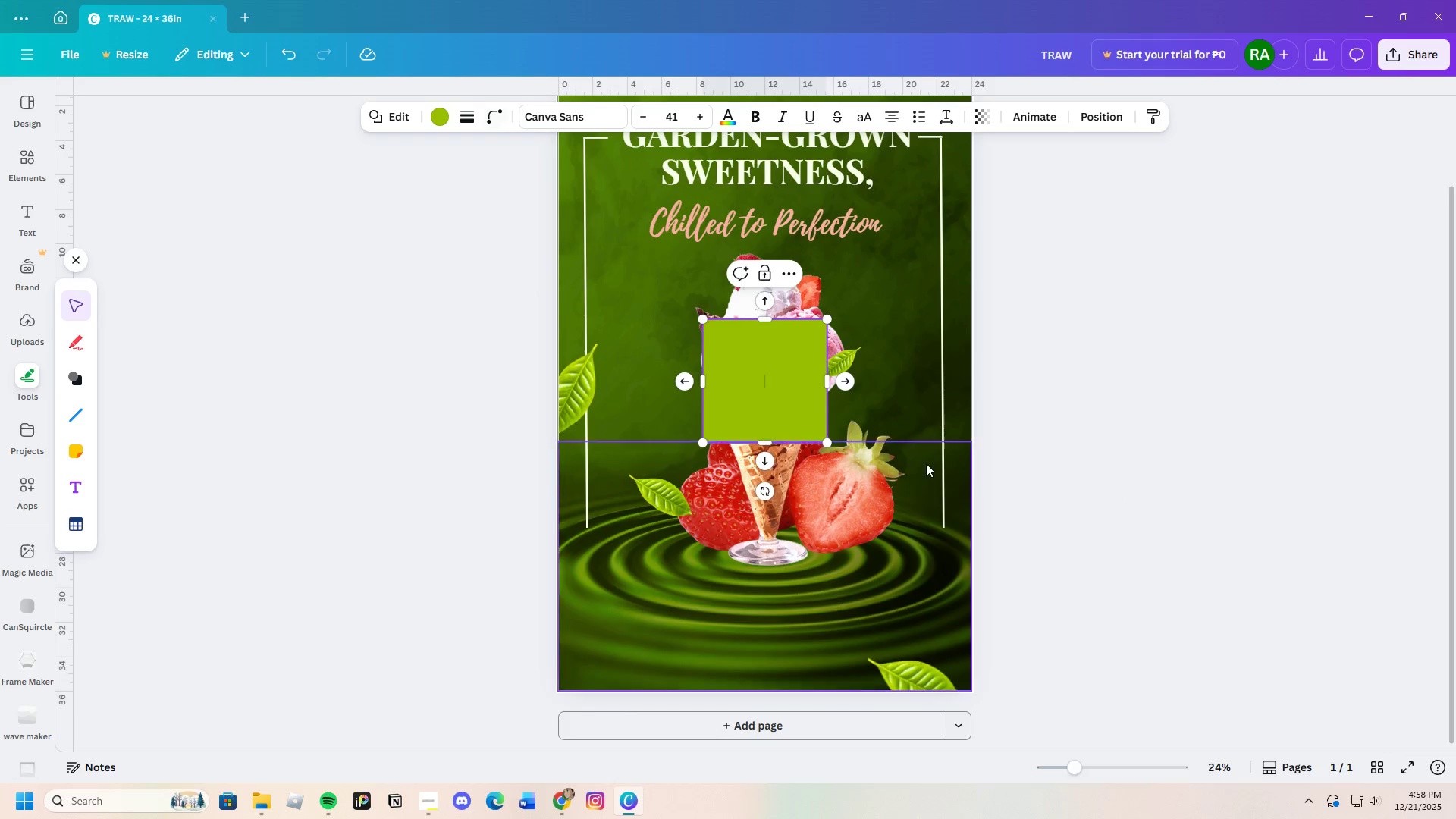 
left_click([1112, 457])
 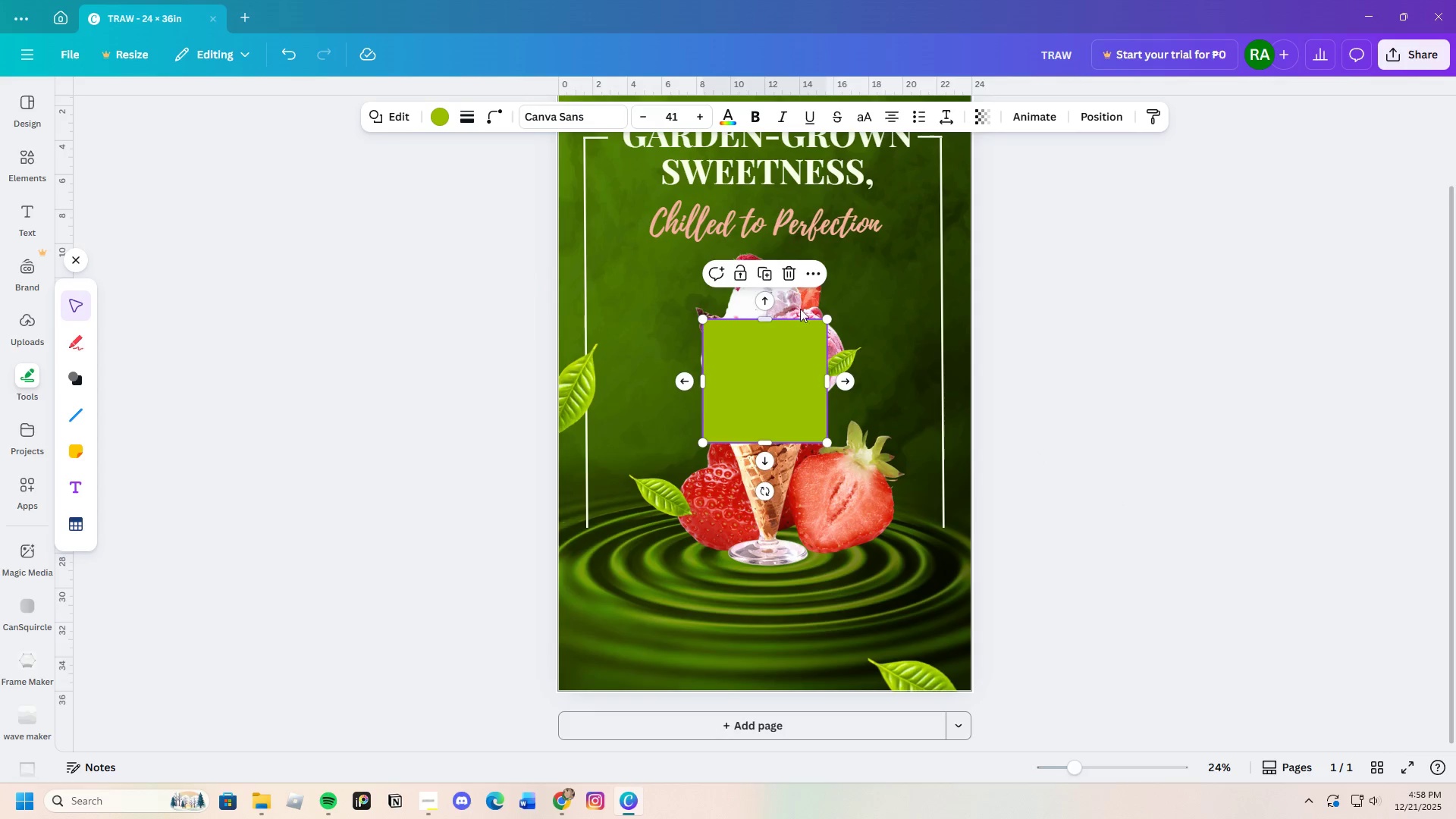 
left_click([790, 267])
 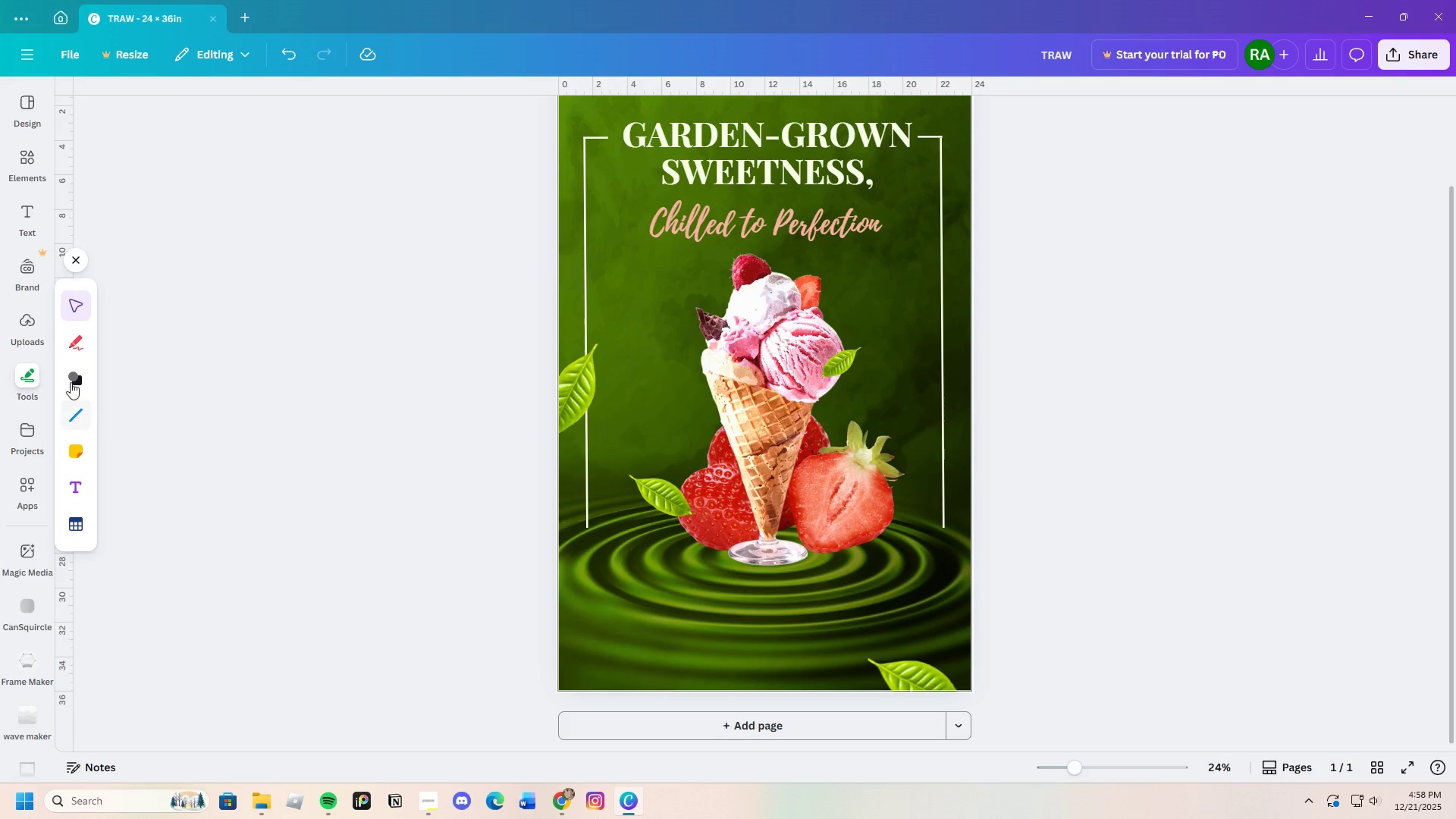 
left_click([70, 375])
 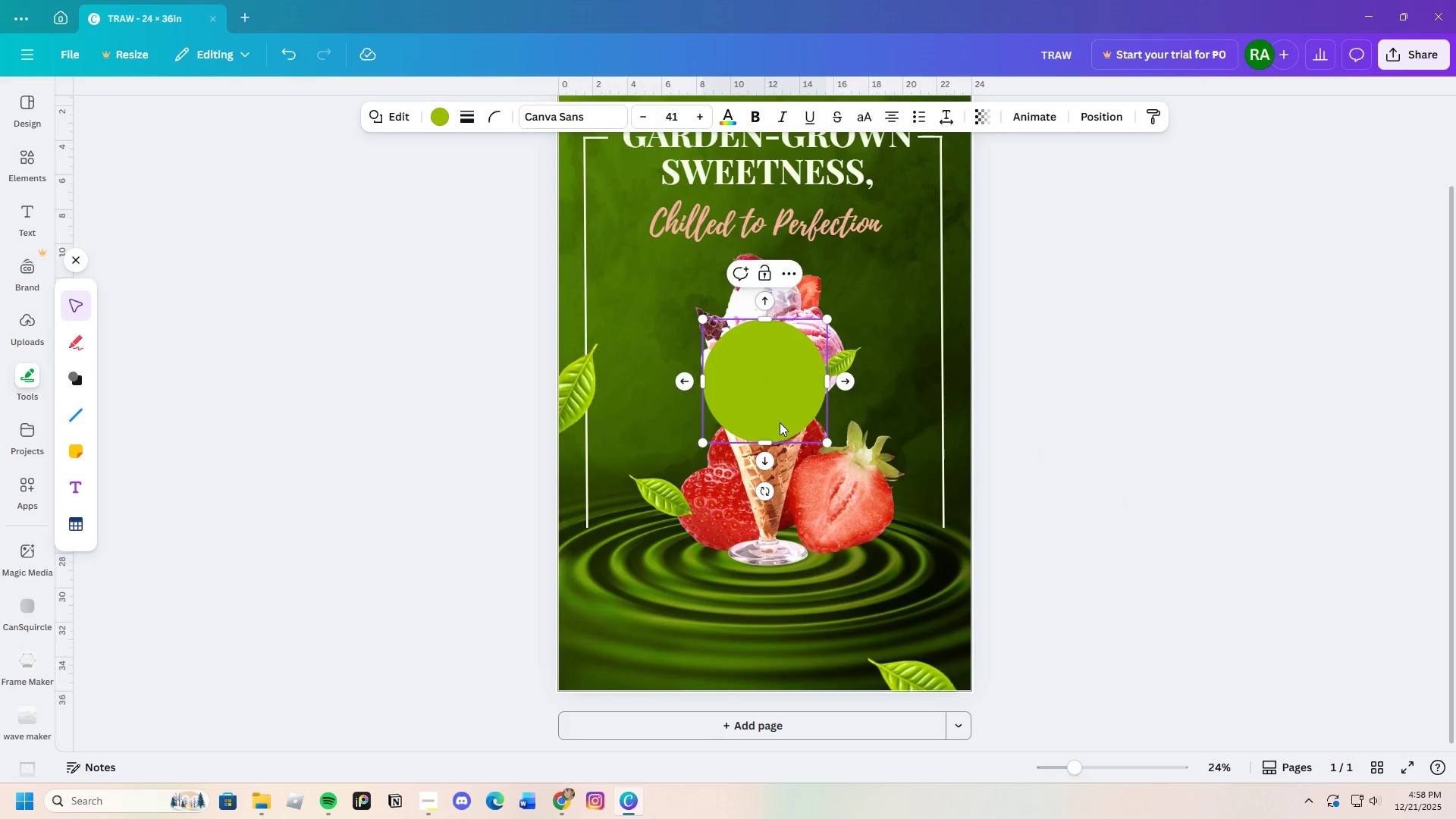 
left_click_drag(start_coordinate=[766, 448], to_coordinate=[770, 479])
 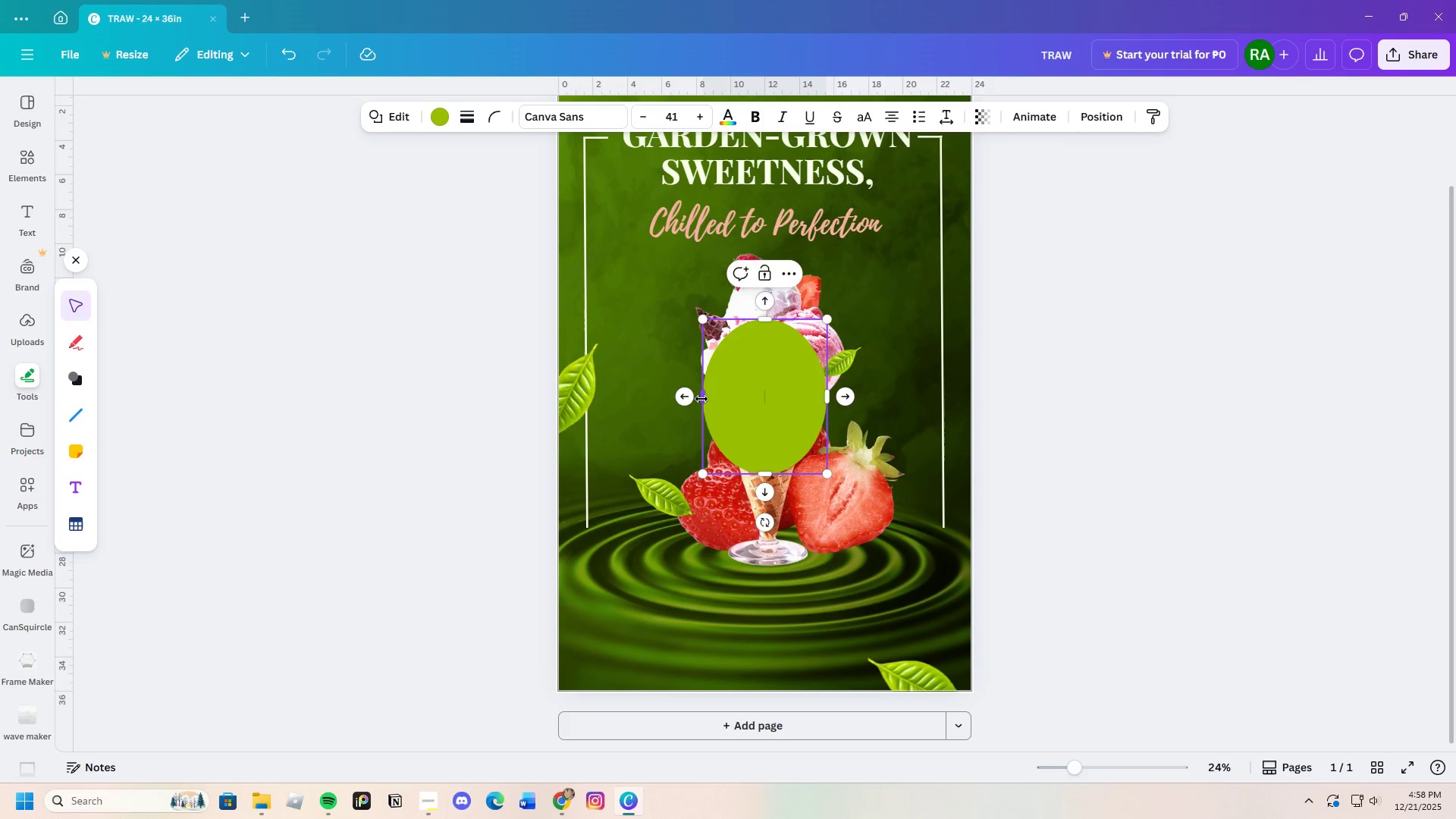 
left_click_drag(start_coordinate=[701, 397], to_coordinate=[650, 394])
 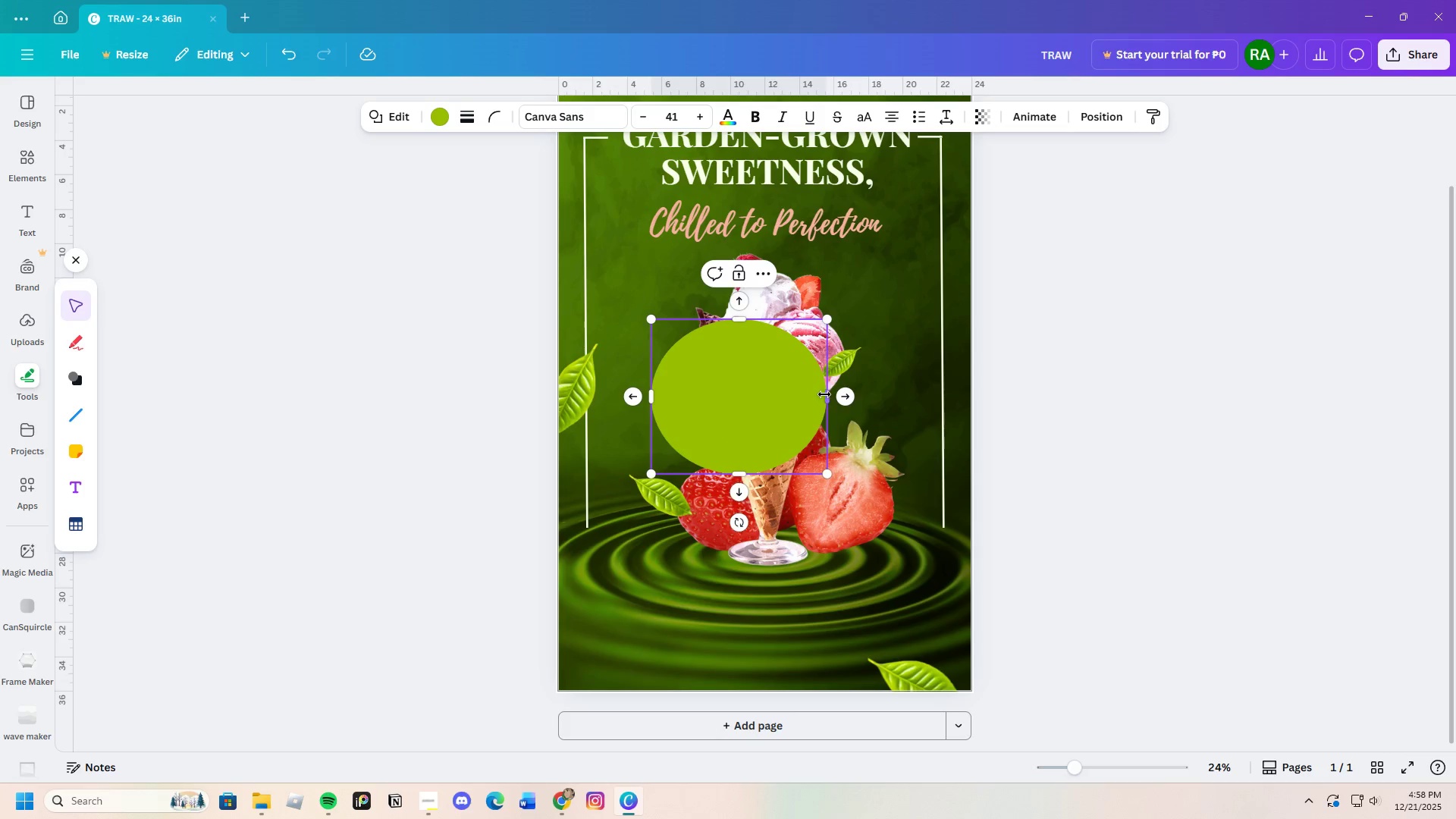 
left_click_drag(start_coordinate=[827, 391], to_coordinate=[847, 394])
 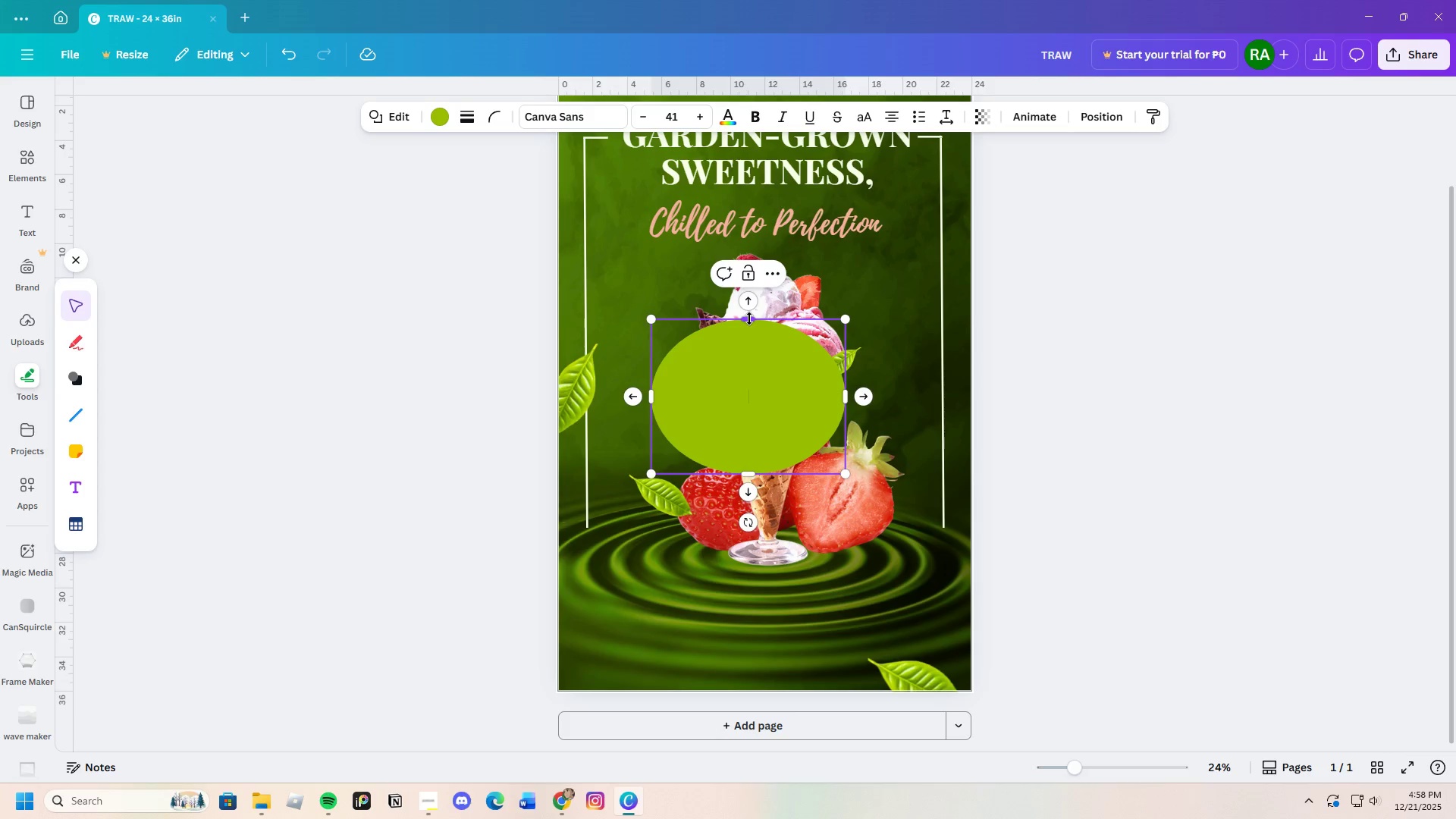 
left_click_drag(start_coordinate=[749, 318], to_coordinate=[751, 246])
 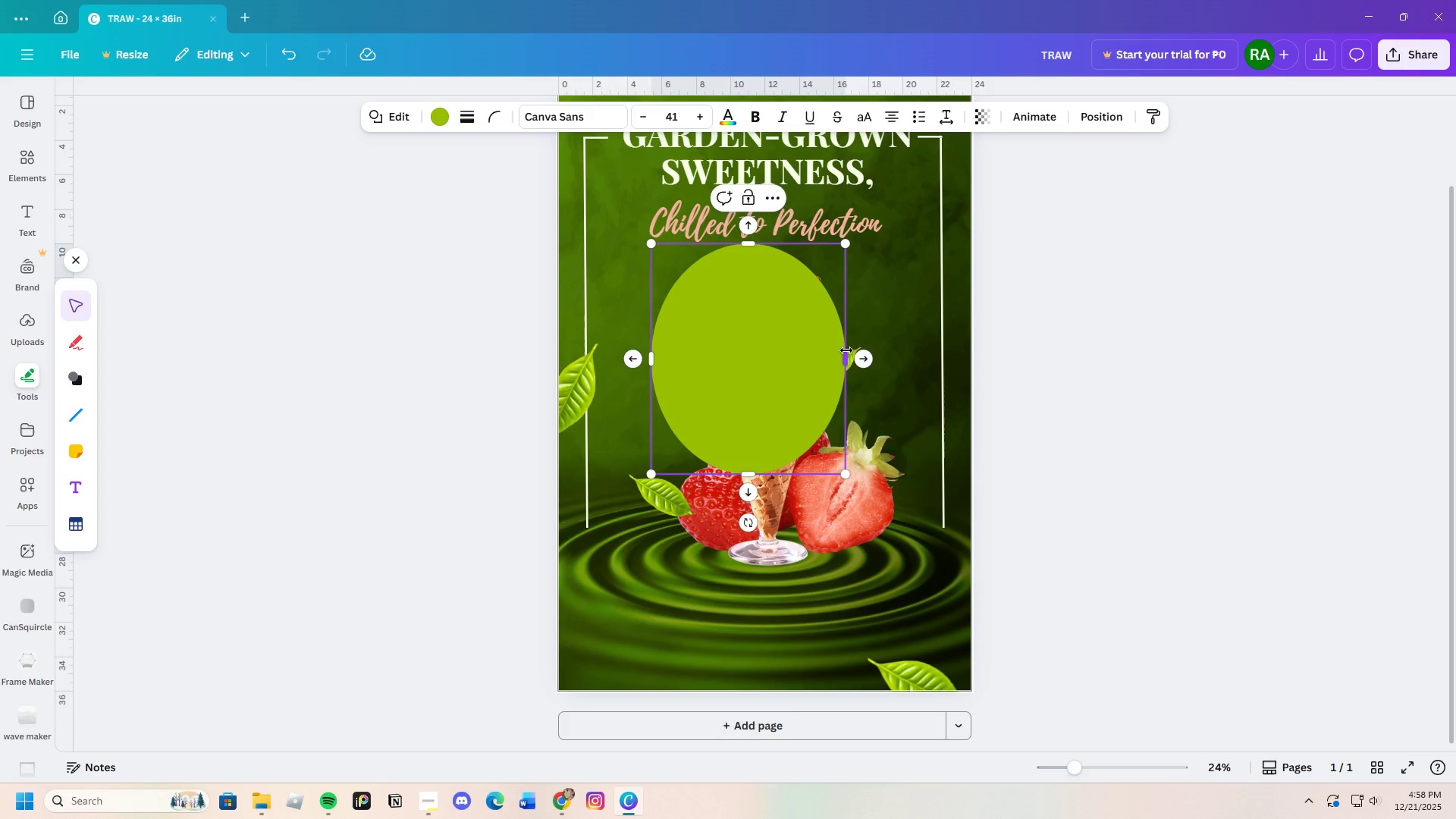 
left_click_drag(start_coordinate=[848, 350], to_coordinate=[886, 358])
 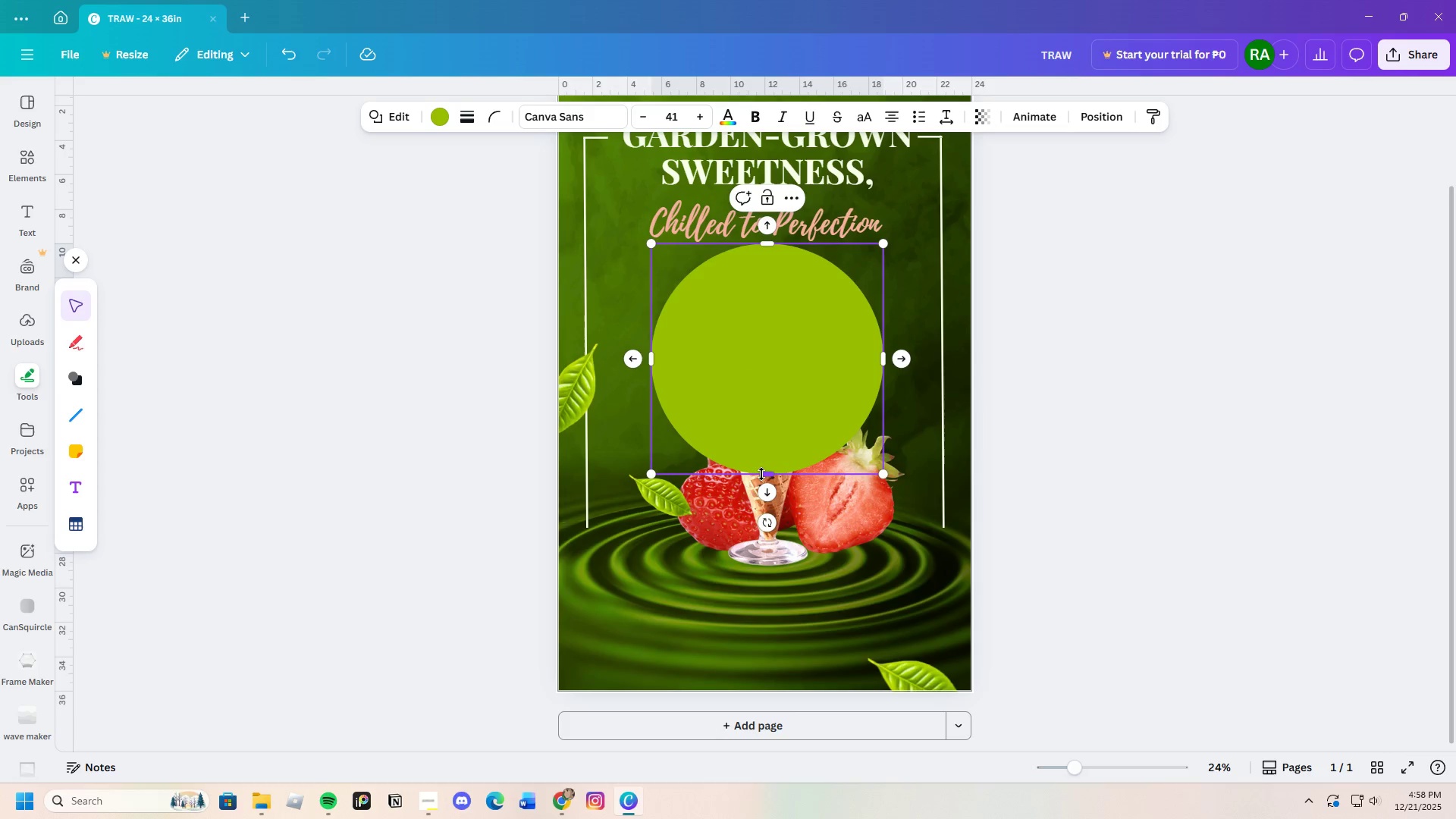 
left_click_drag(start_coordinate=[762, 474], to_coordinate=[773, 578])
 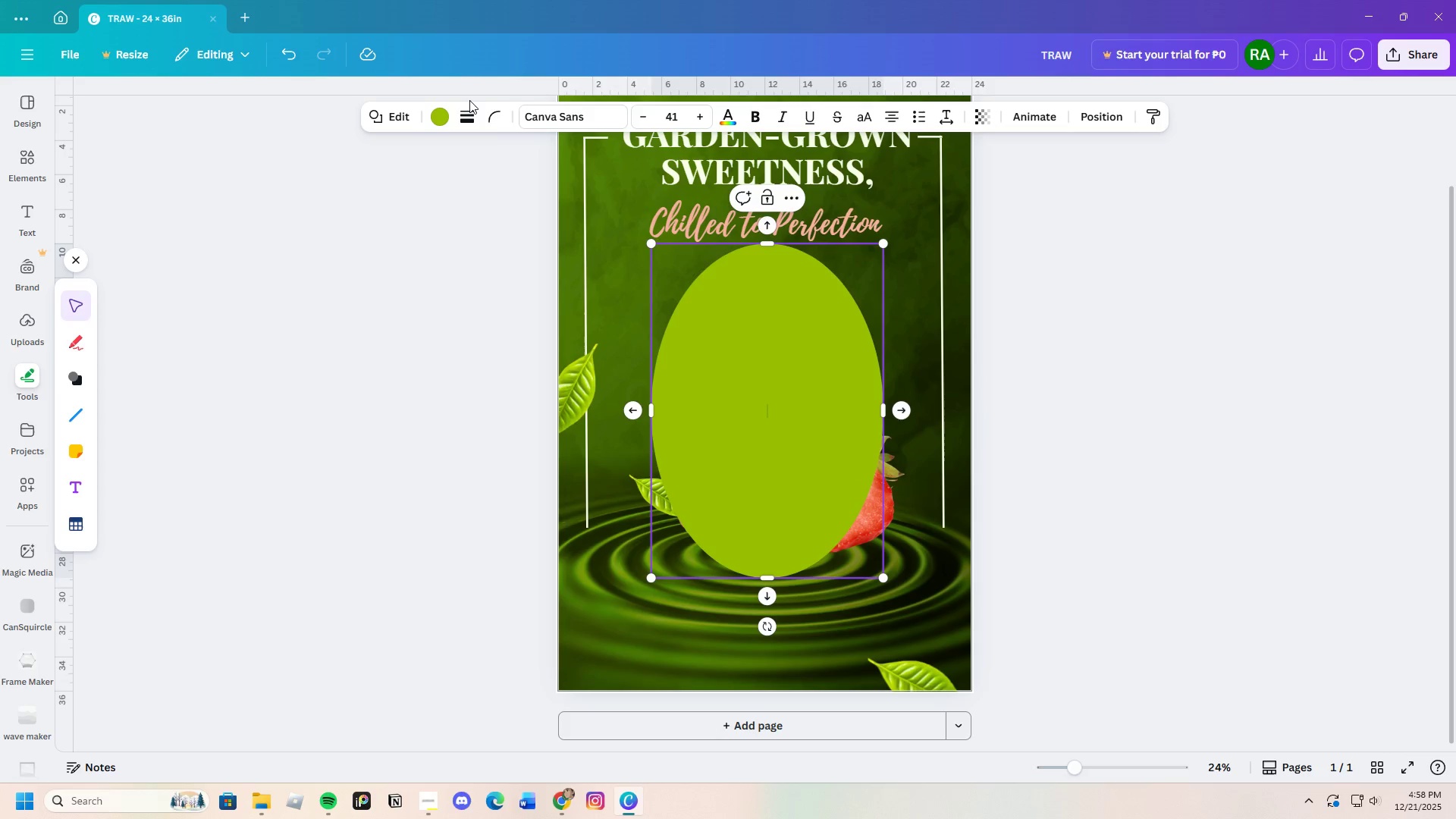 
left_click([491, 118])
 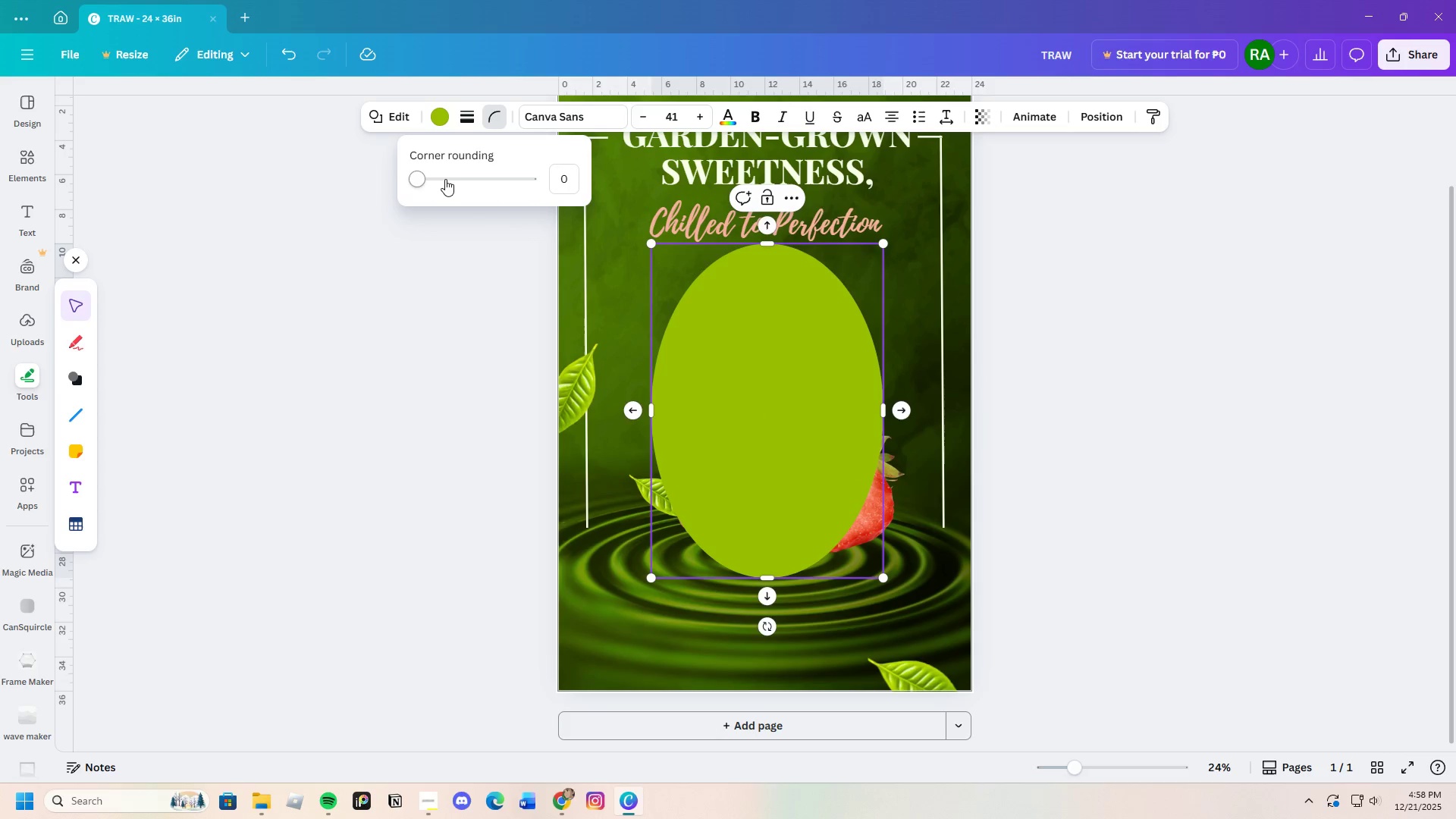 
left_click_drag(start_coordinate=[438, 180], to_coordinate=[362, 185])
 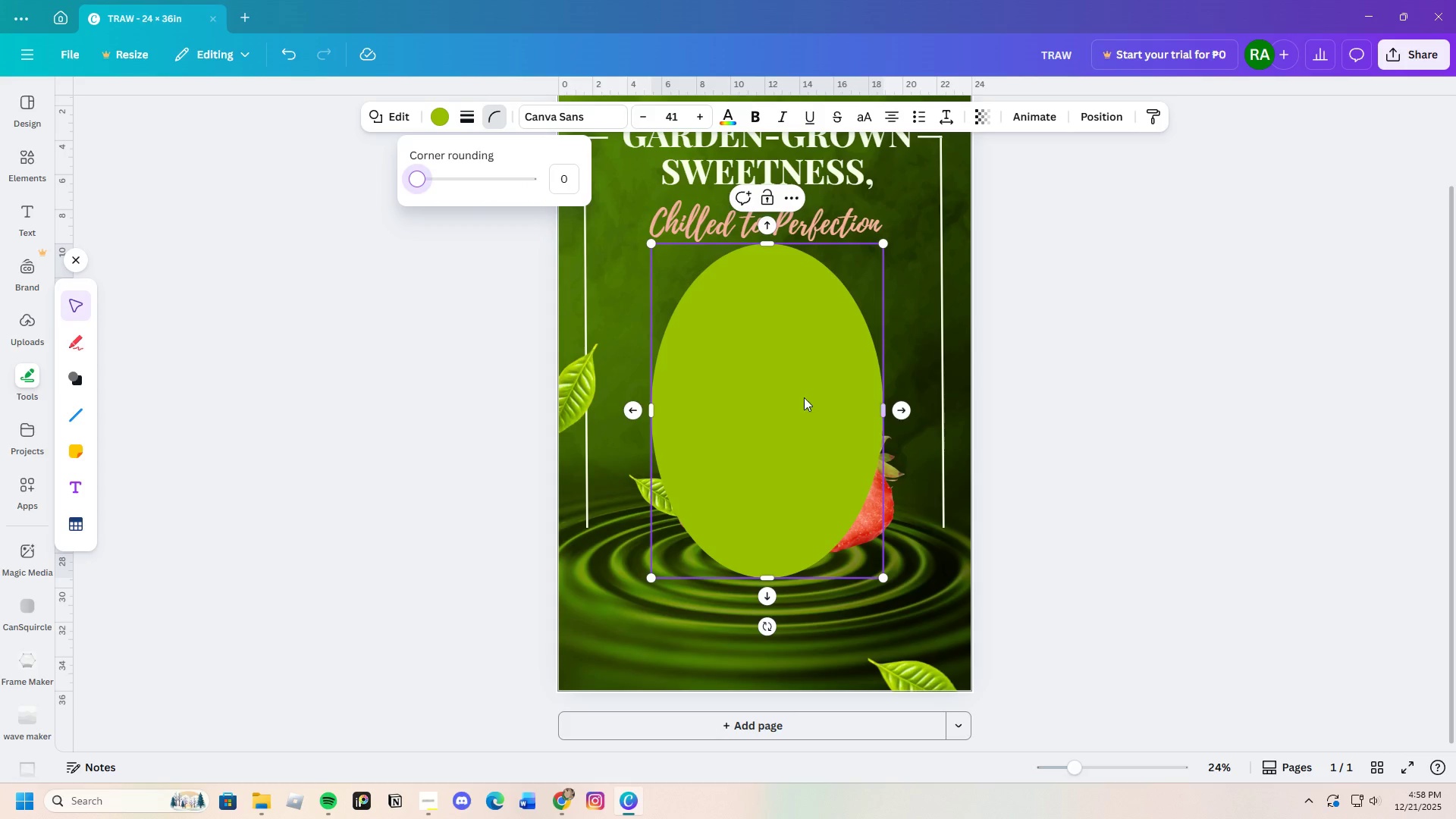 
left_click([774, 398])
 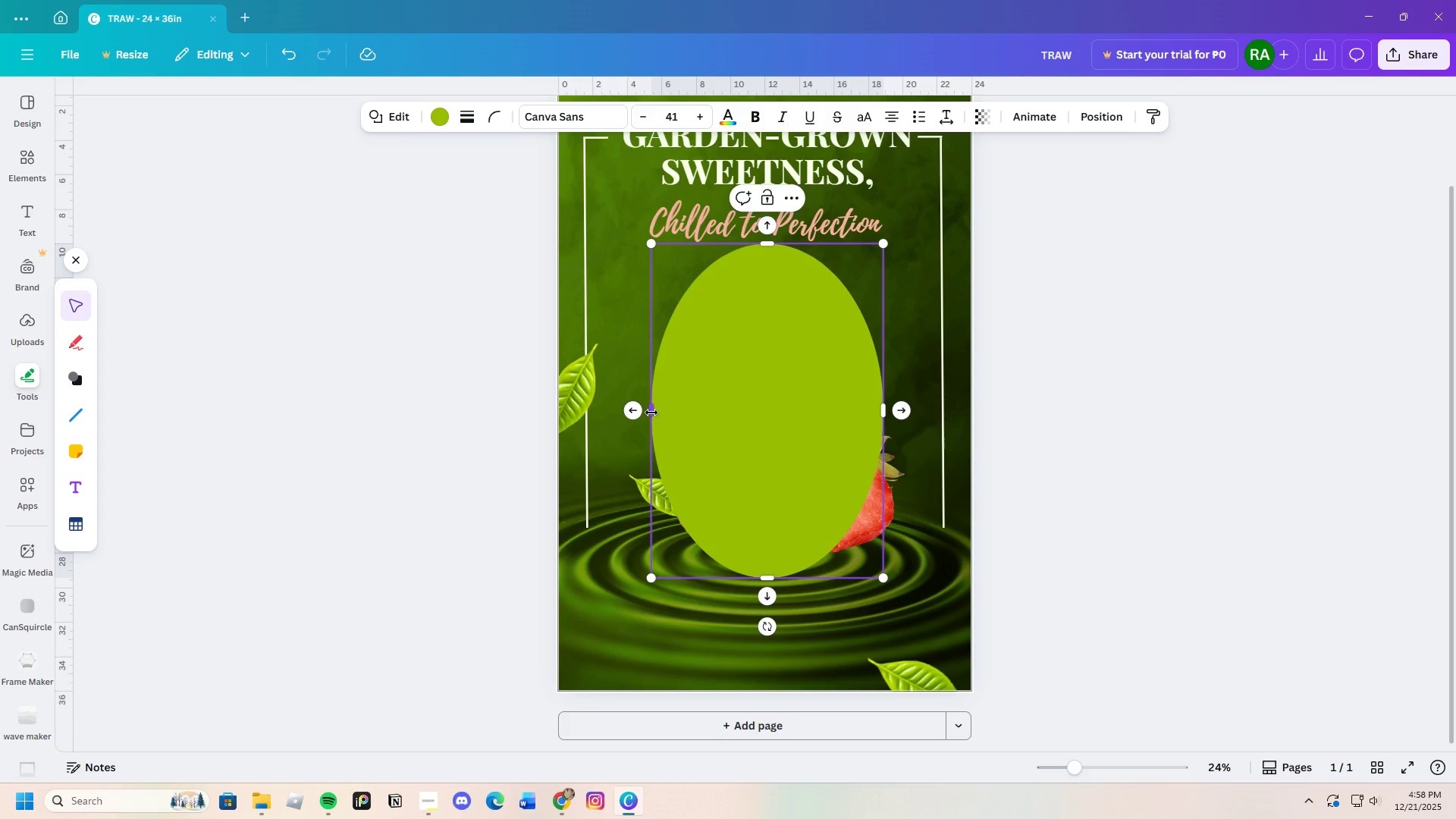 
left_click_drag(start_coordinate=[651, 410], to_coordinate=[606, 408])
 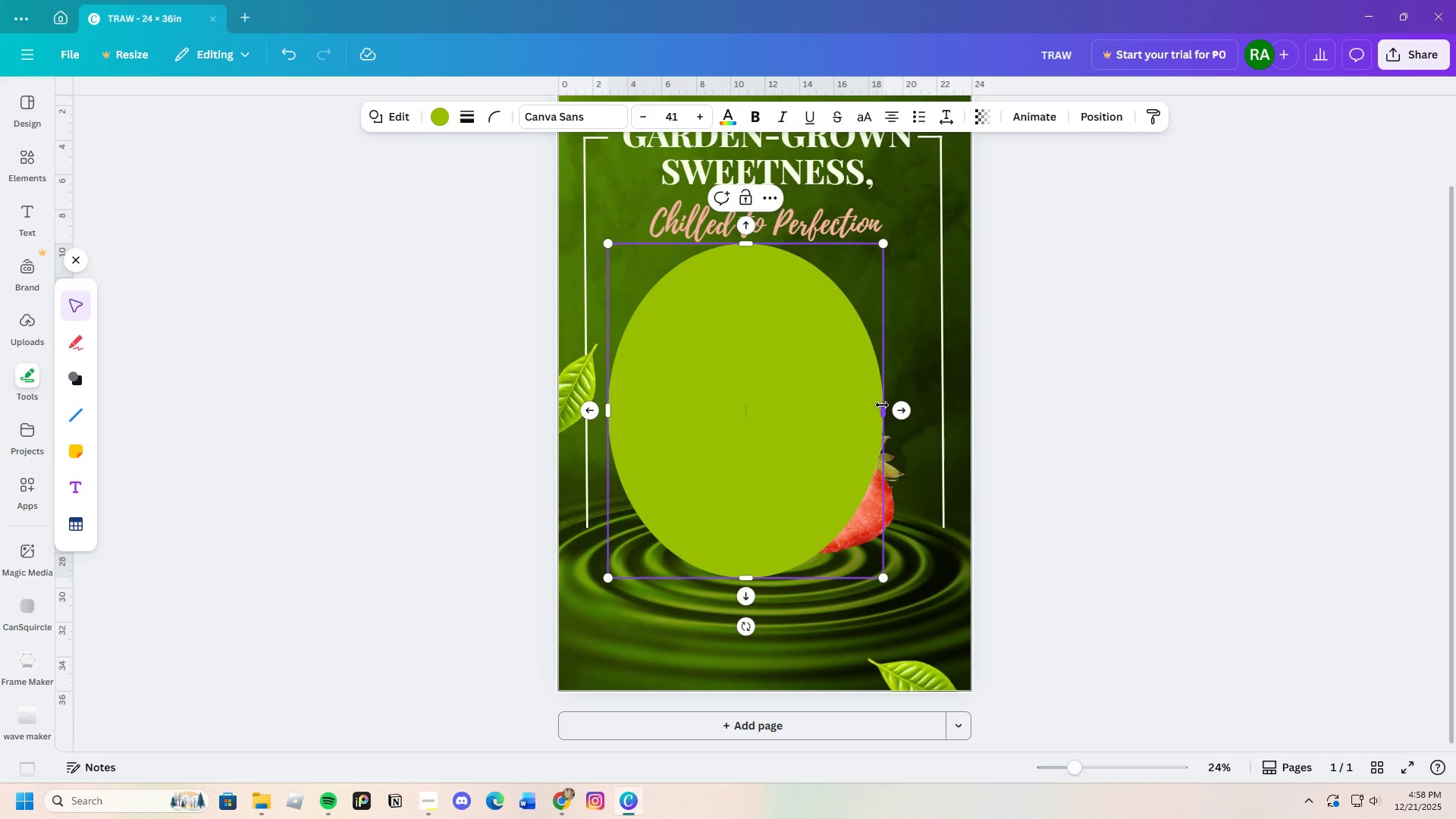 
left_click_drag(start_coordinate=[883, 406], to_coordinate=[915, 410])
 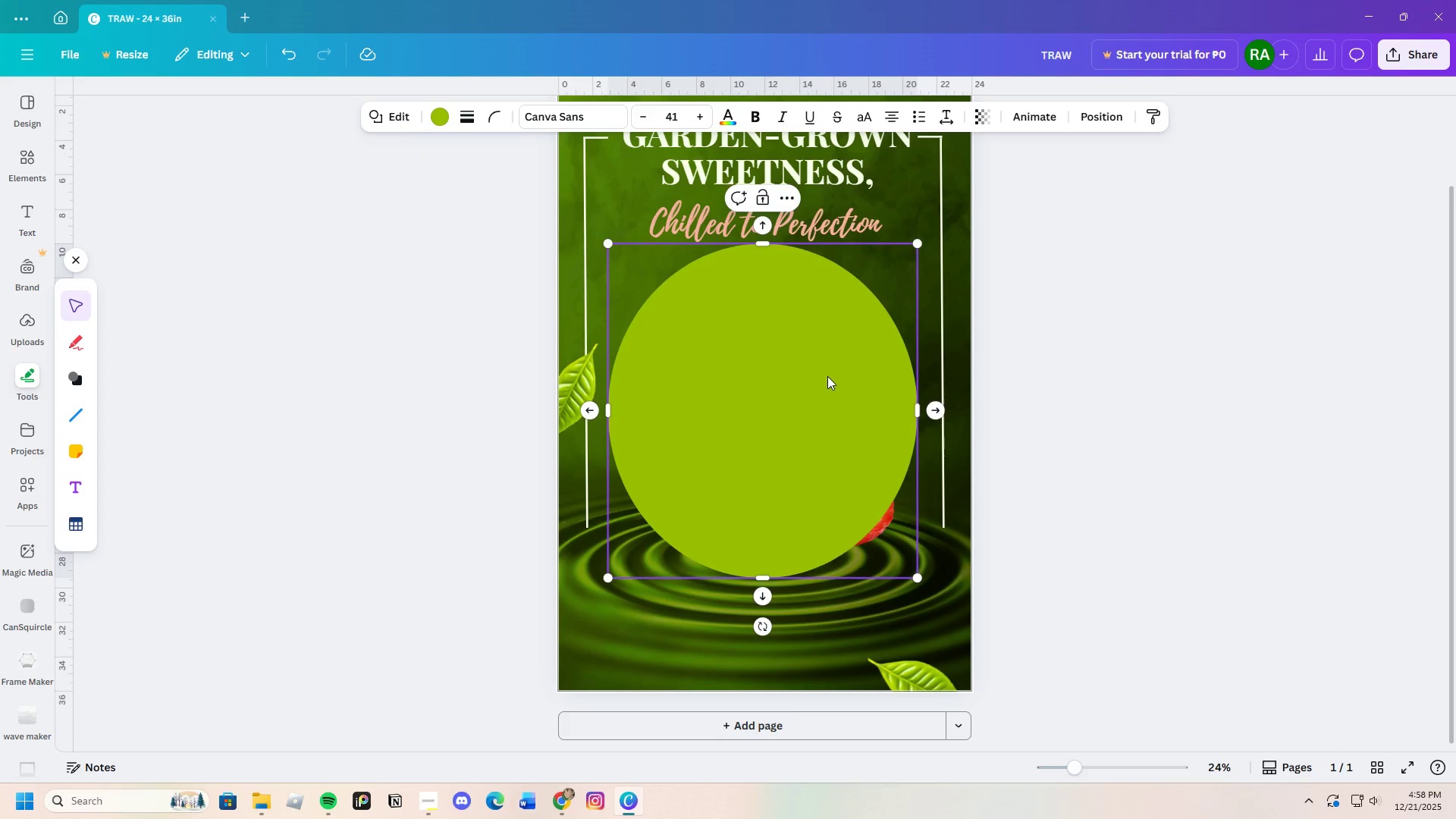 
left_click_drag(start_coordinate=[828, 376], to_coordinate=[833, 379])
 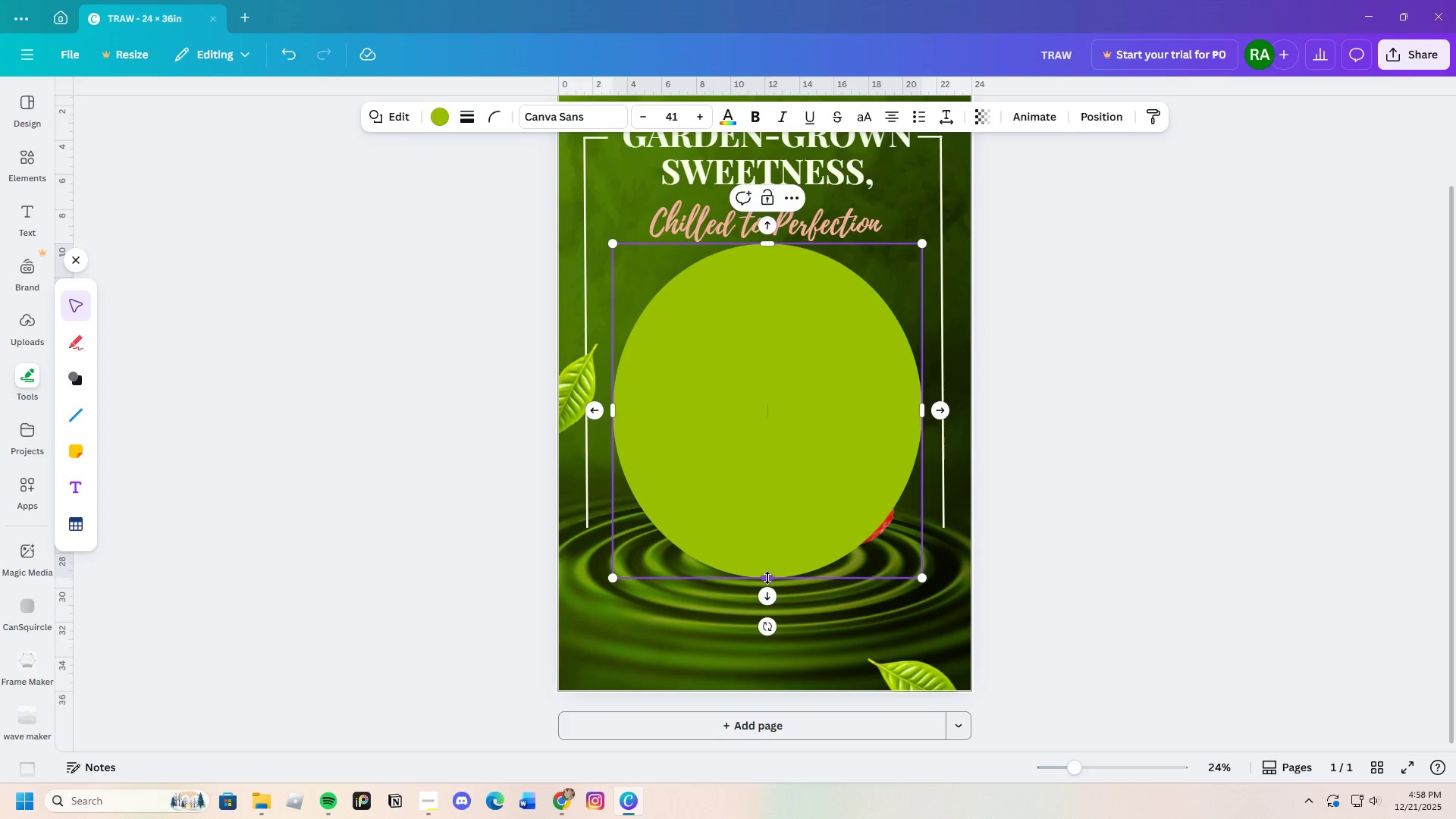 
left_click_drag(start_coordinate=[767, 582], to_coordinate=[812, 586])
 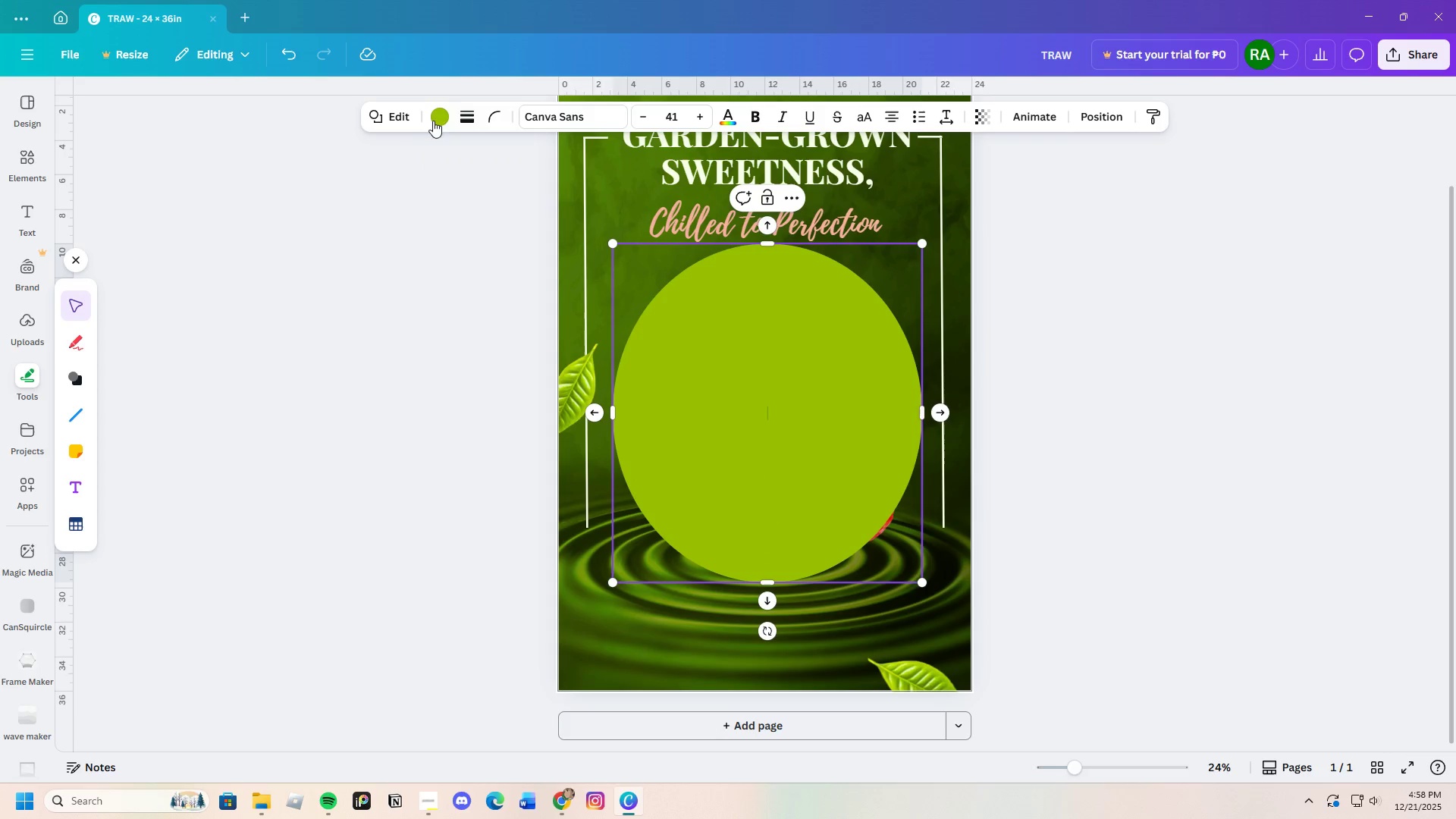 
left_click([441, 112])
 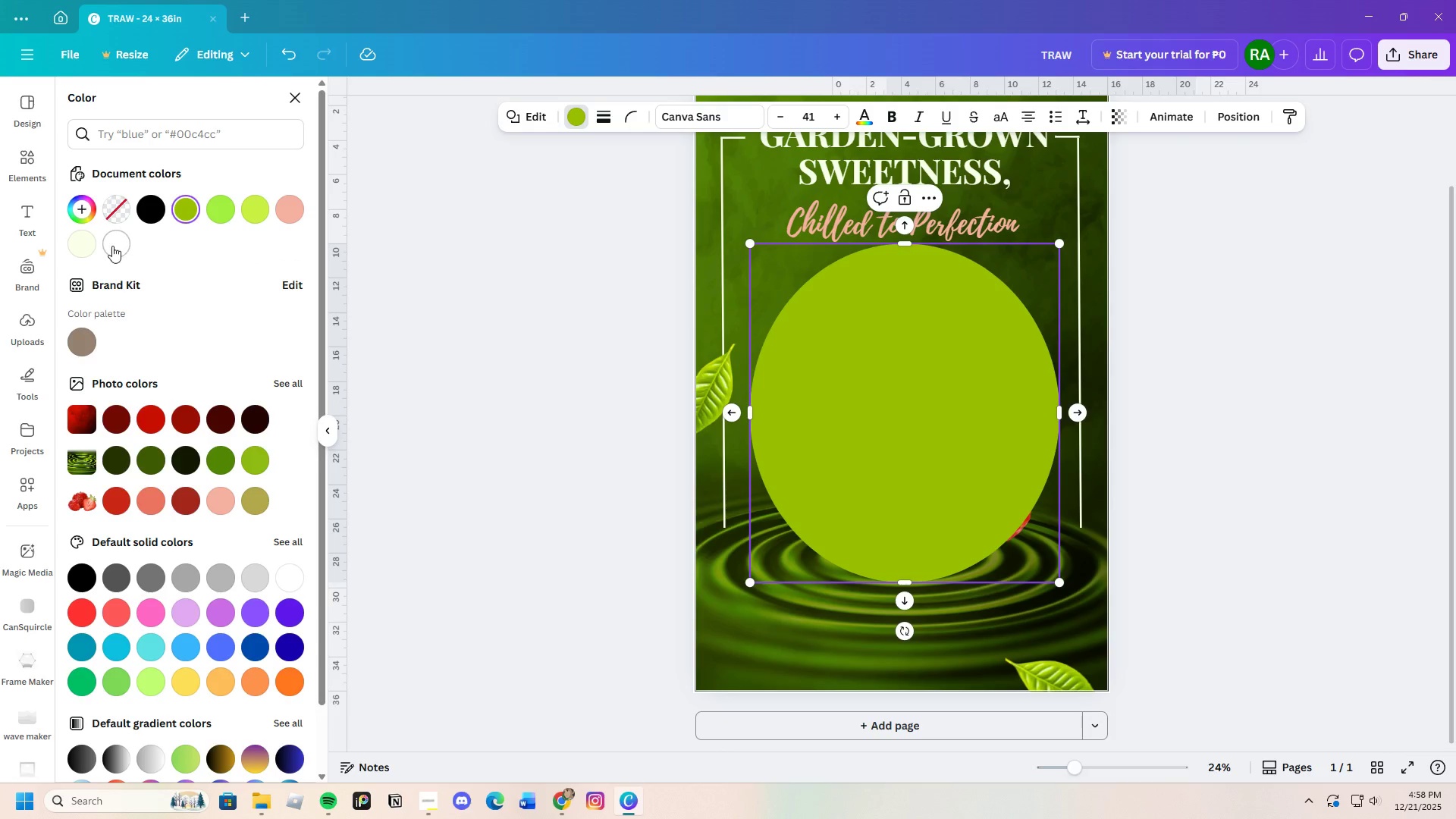 
left_click([83, 249])
 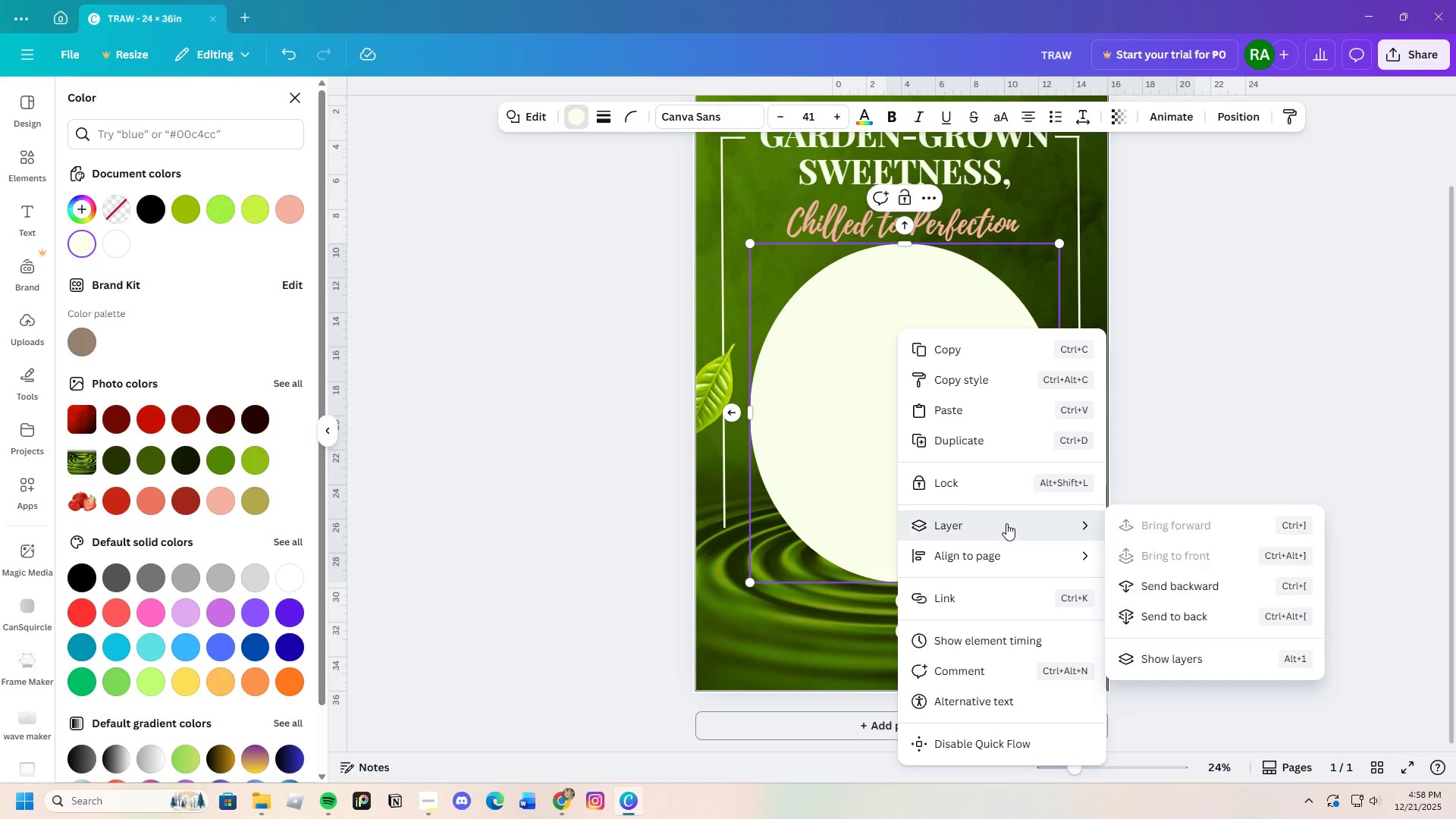 
left_click([1197, 589])
 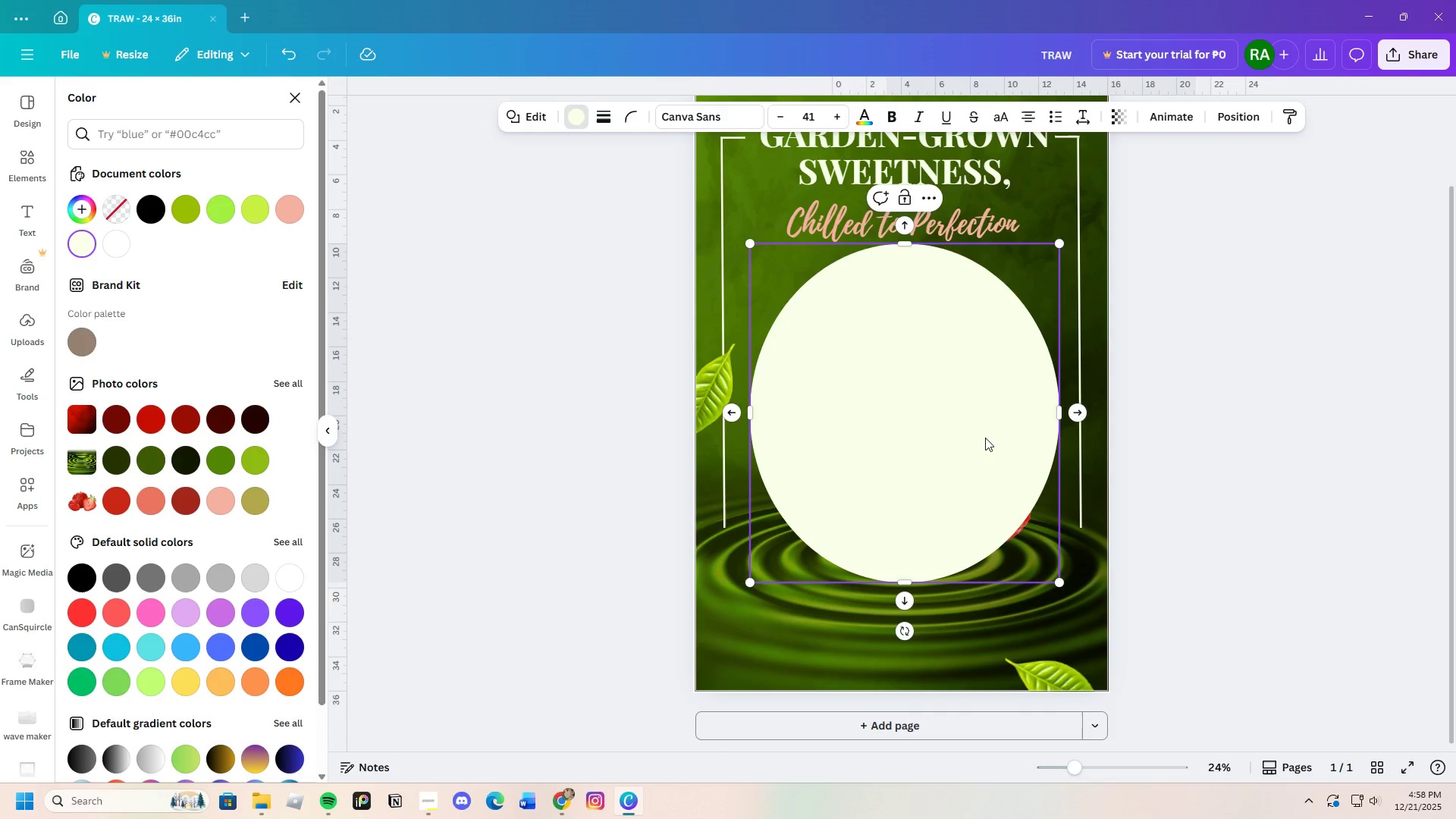 
right_click([981, 429])
 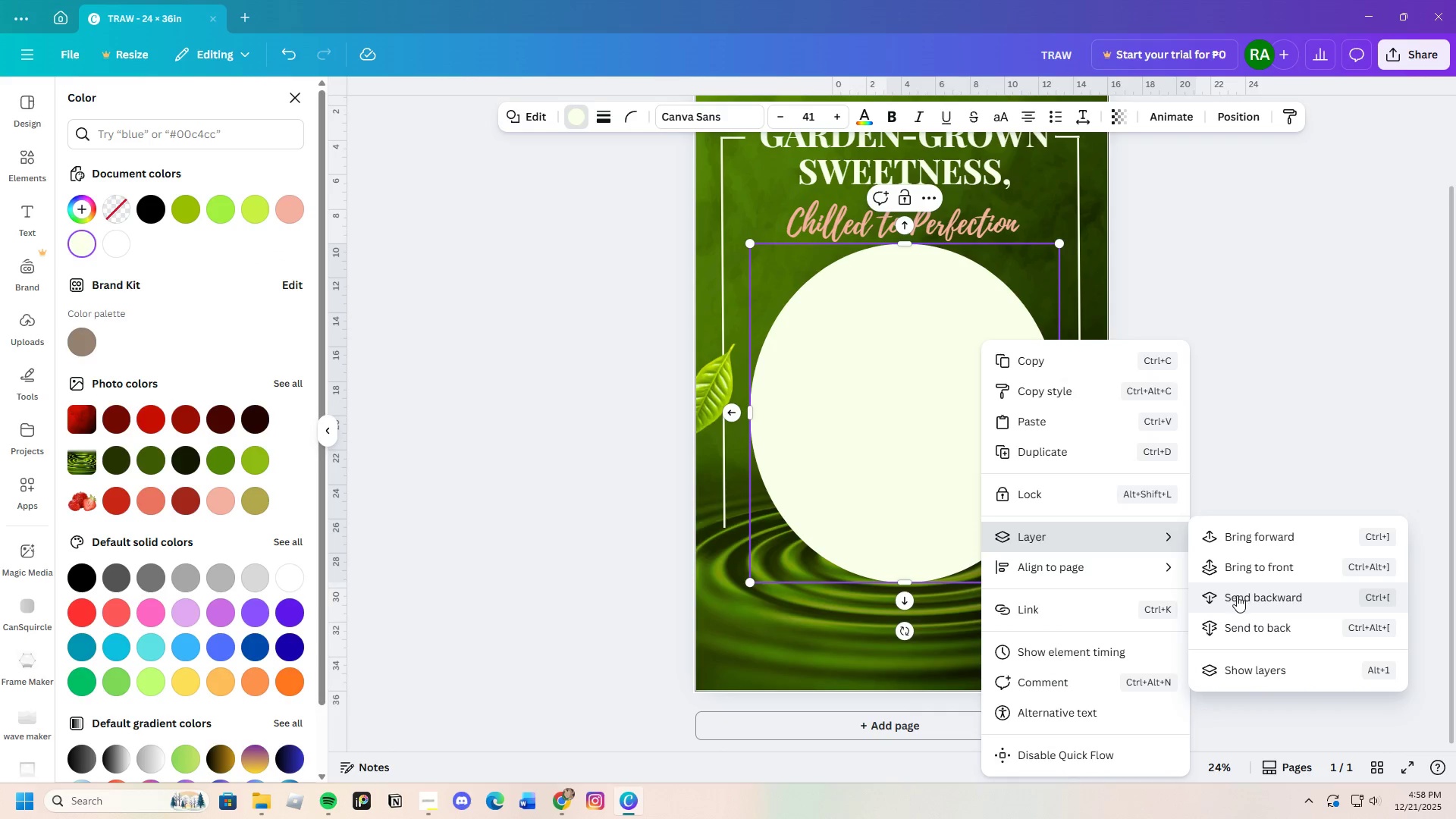 
right_click([965, 424])
 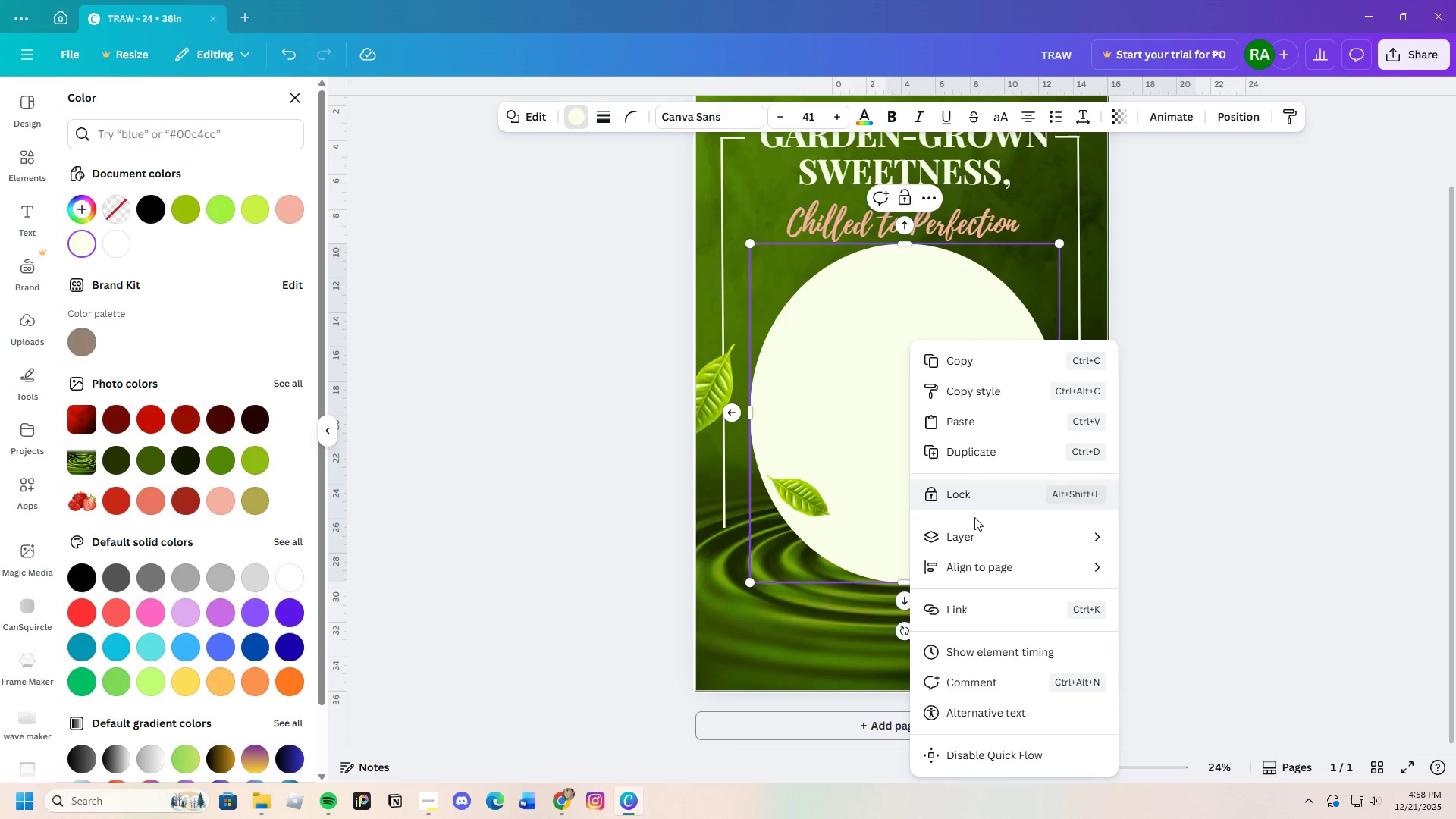 
wait(5.06)
 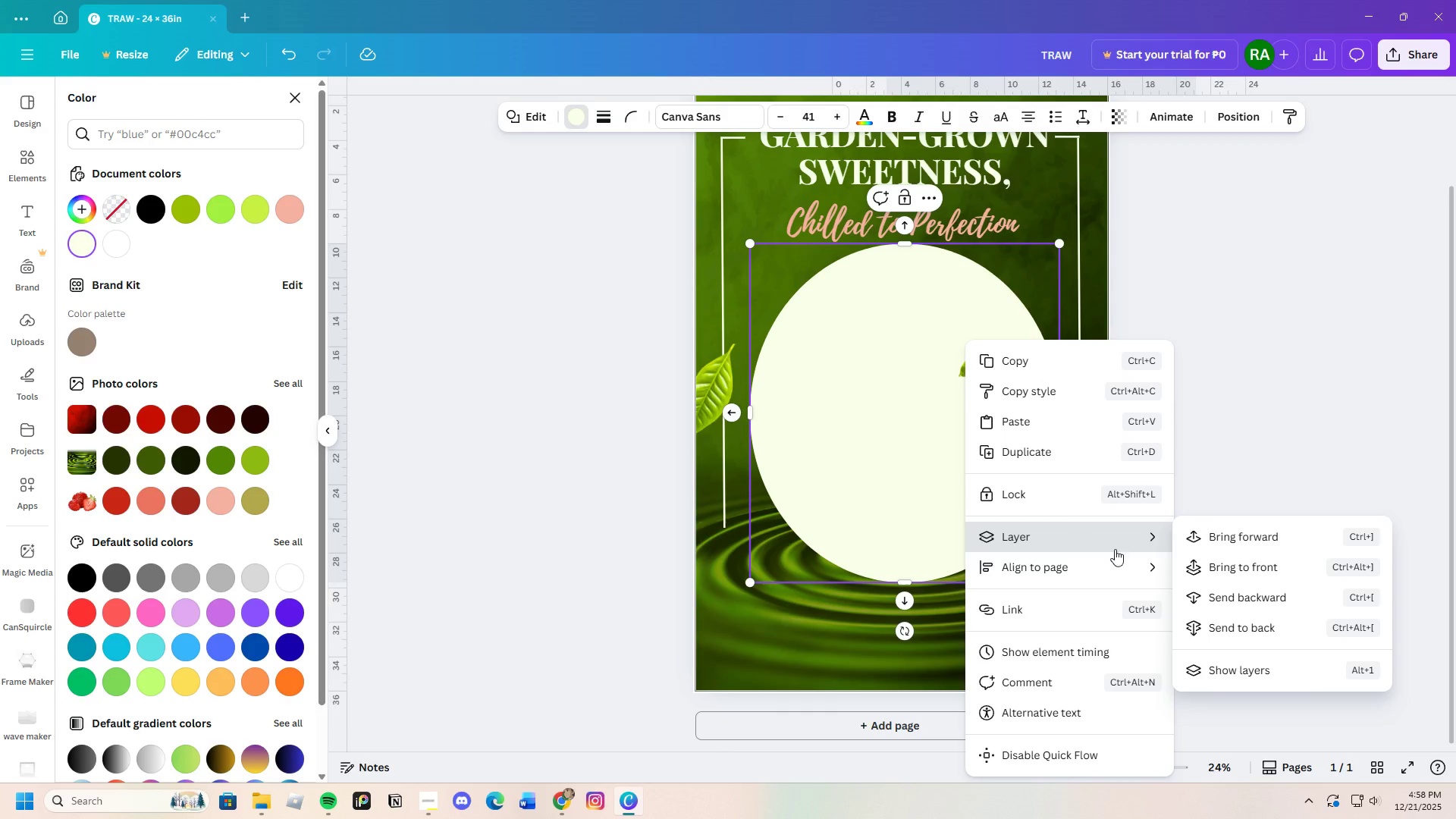 
left_click([1181, 595])
 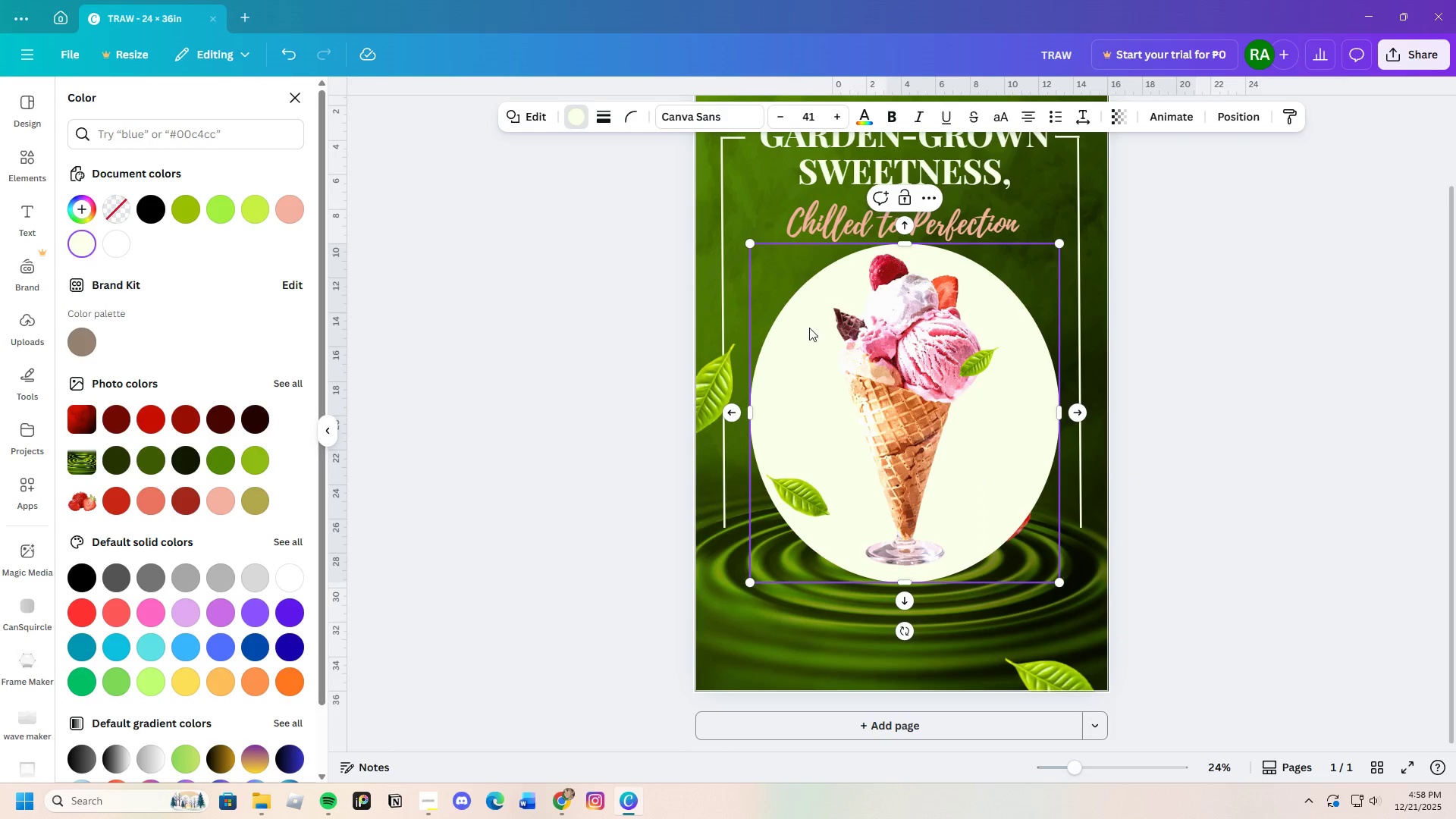 
right_click([804, 299])
 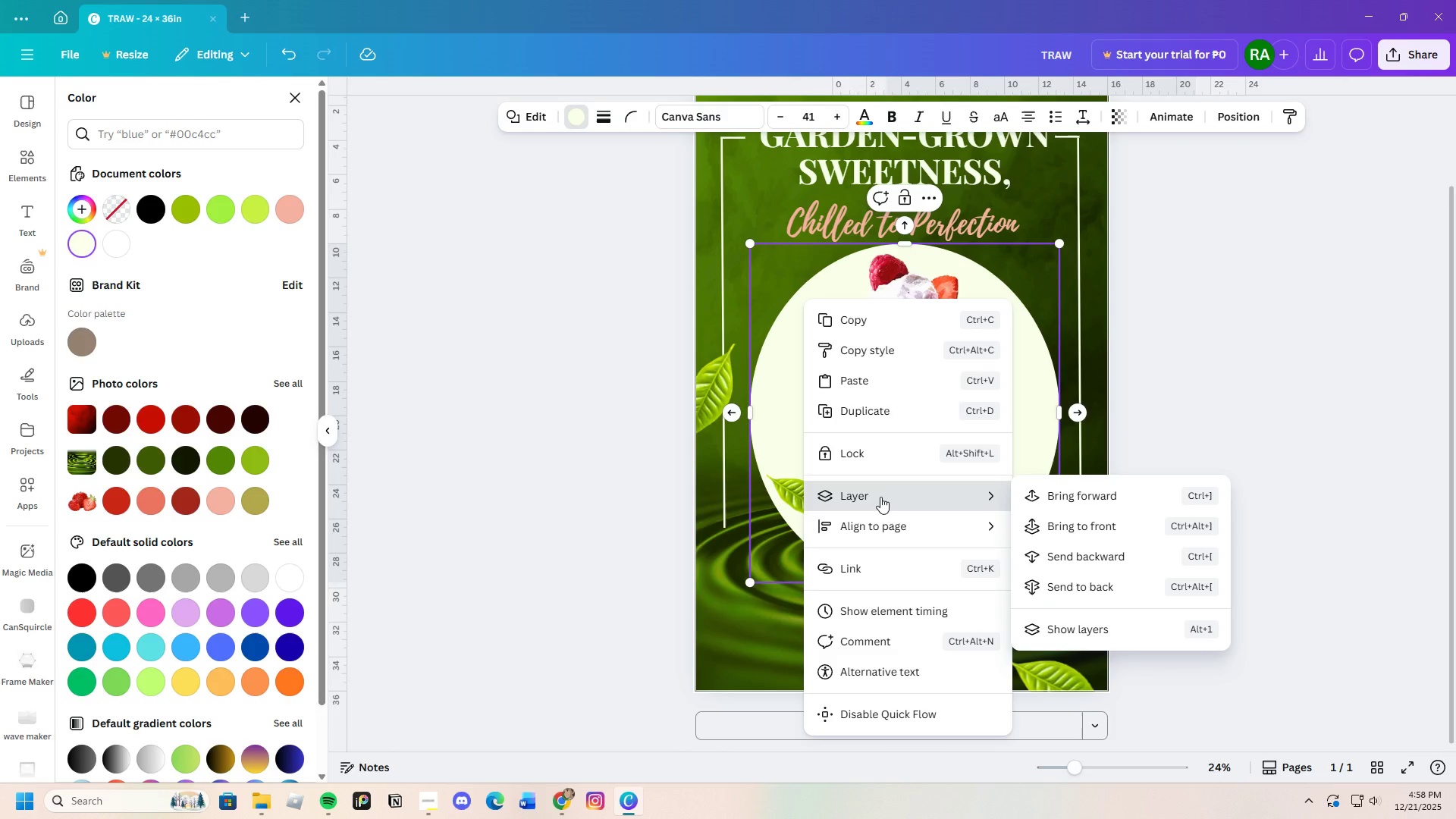 
left_click([1079, 554])
 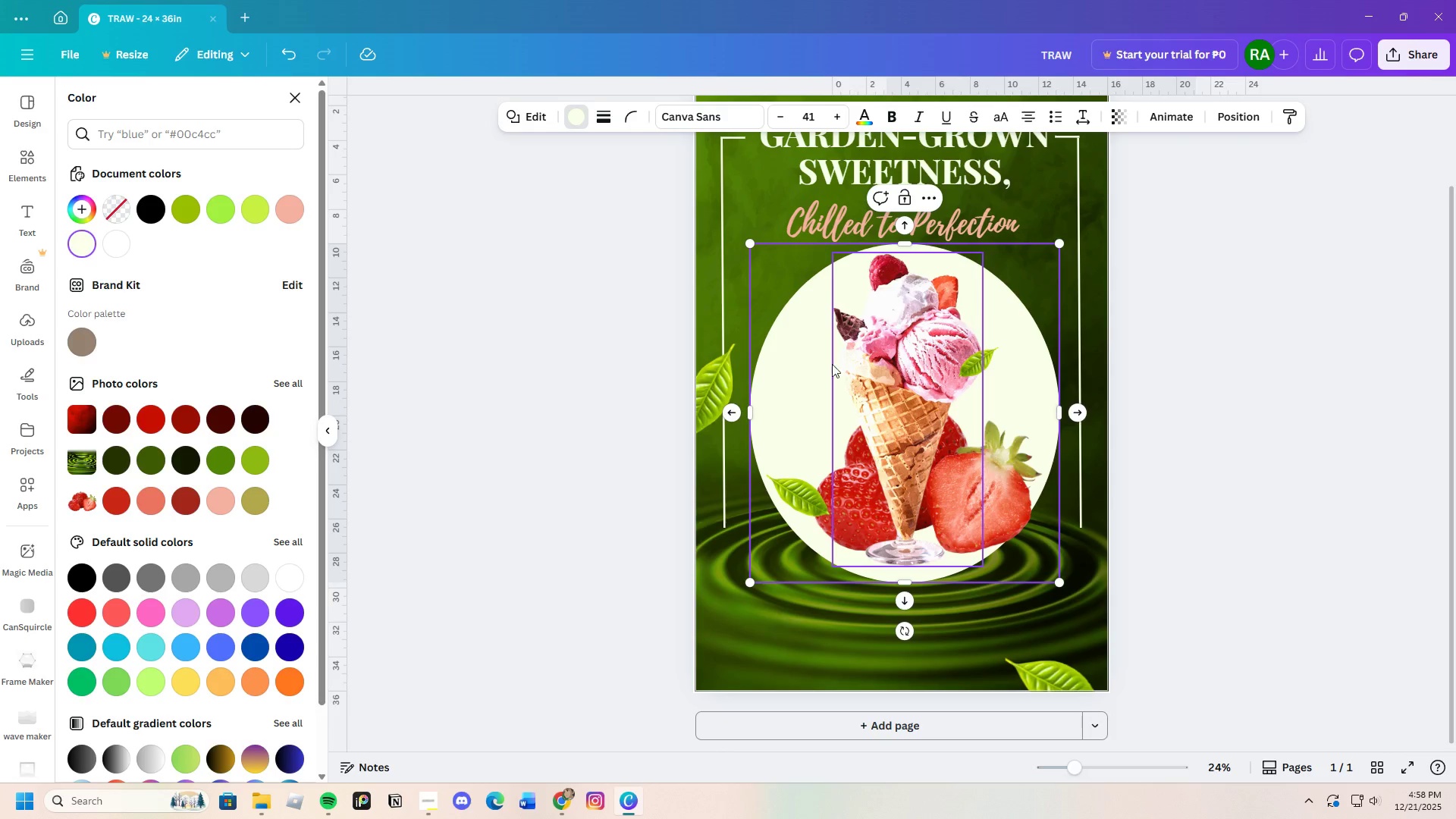 
right_click([805, 328])
 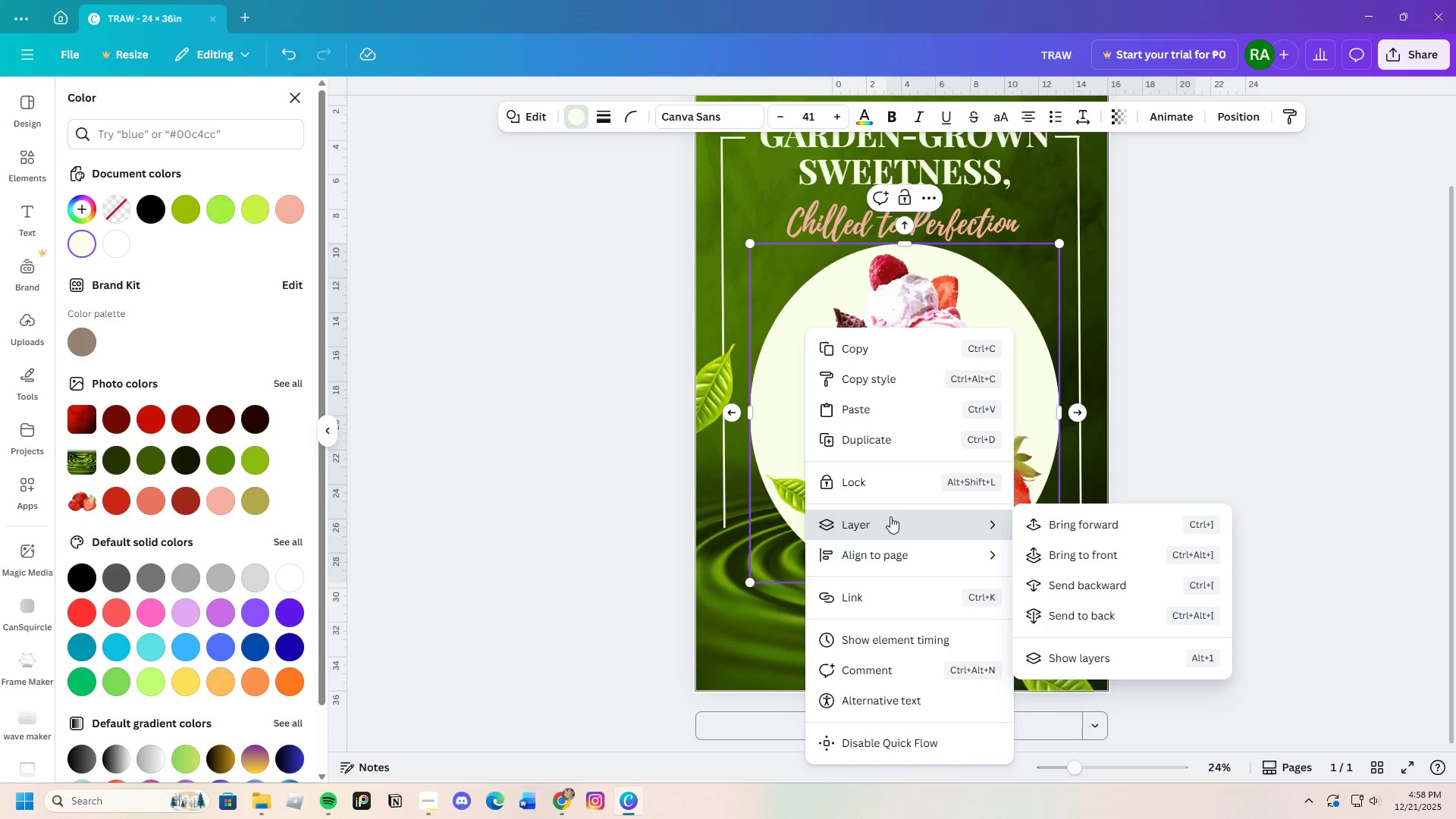 
left_click([1093, 607])
 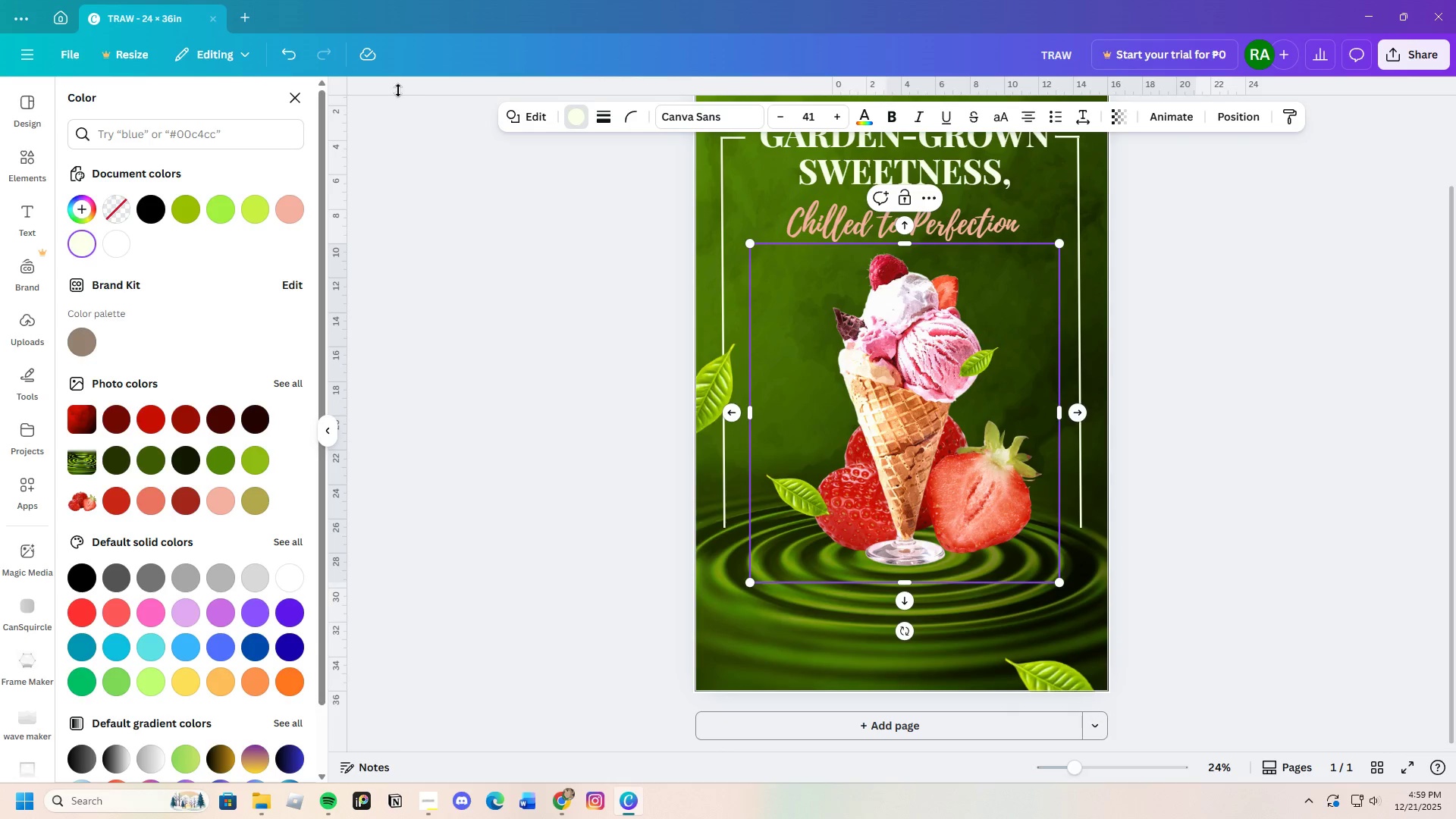 
left_click([285, 57])
 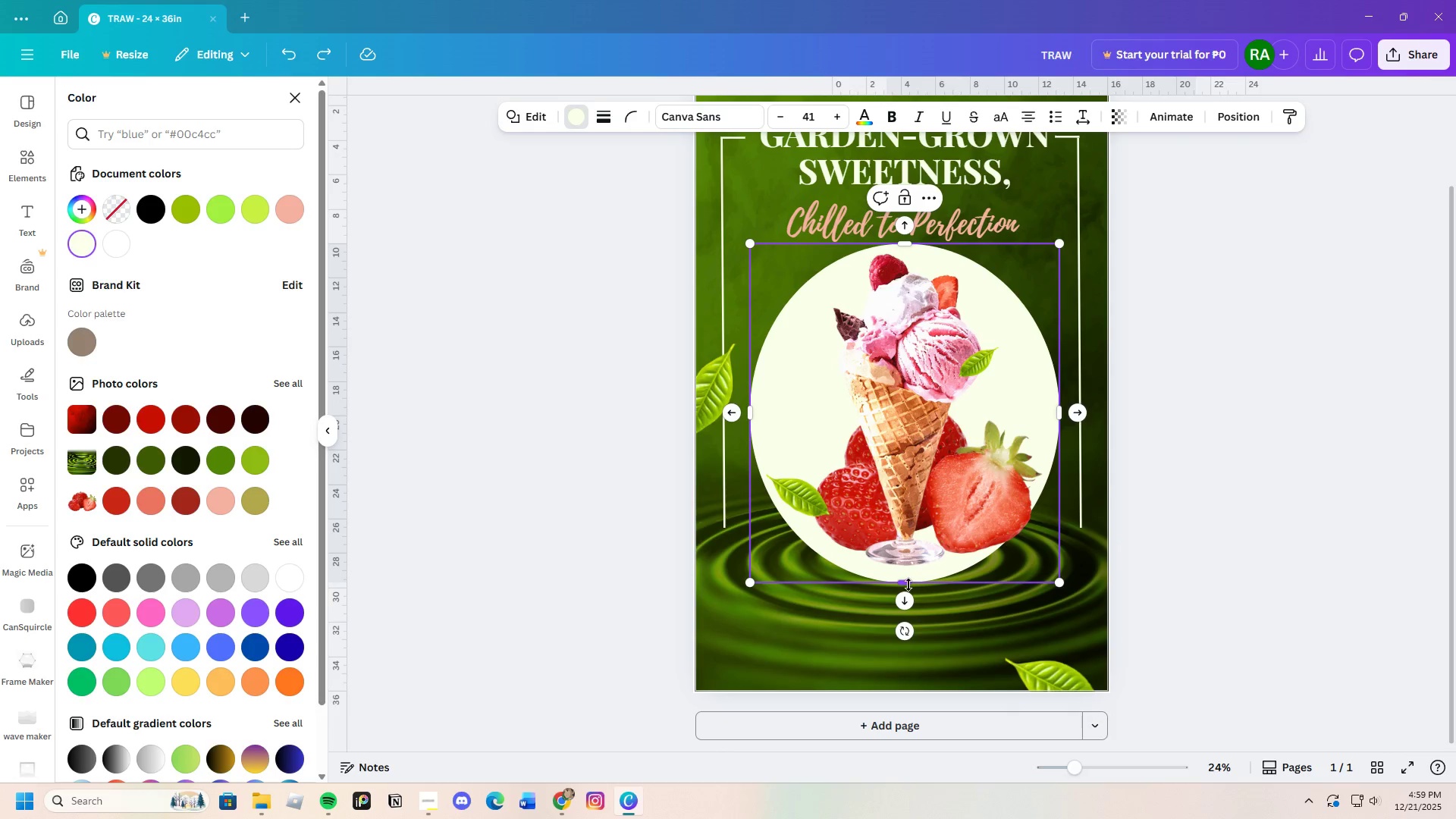 
left_click_drag(start_coordinate=[908, 584], to_coordinate=[913, 529])
 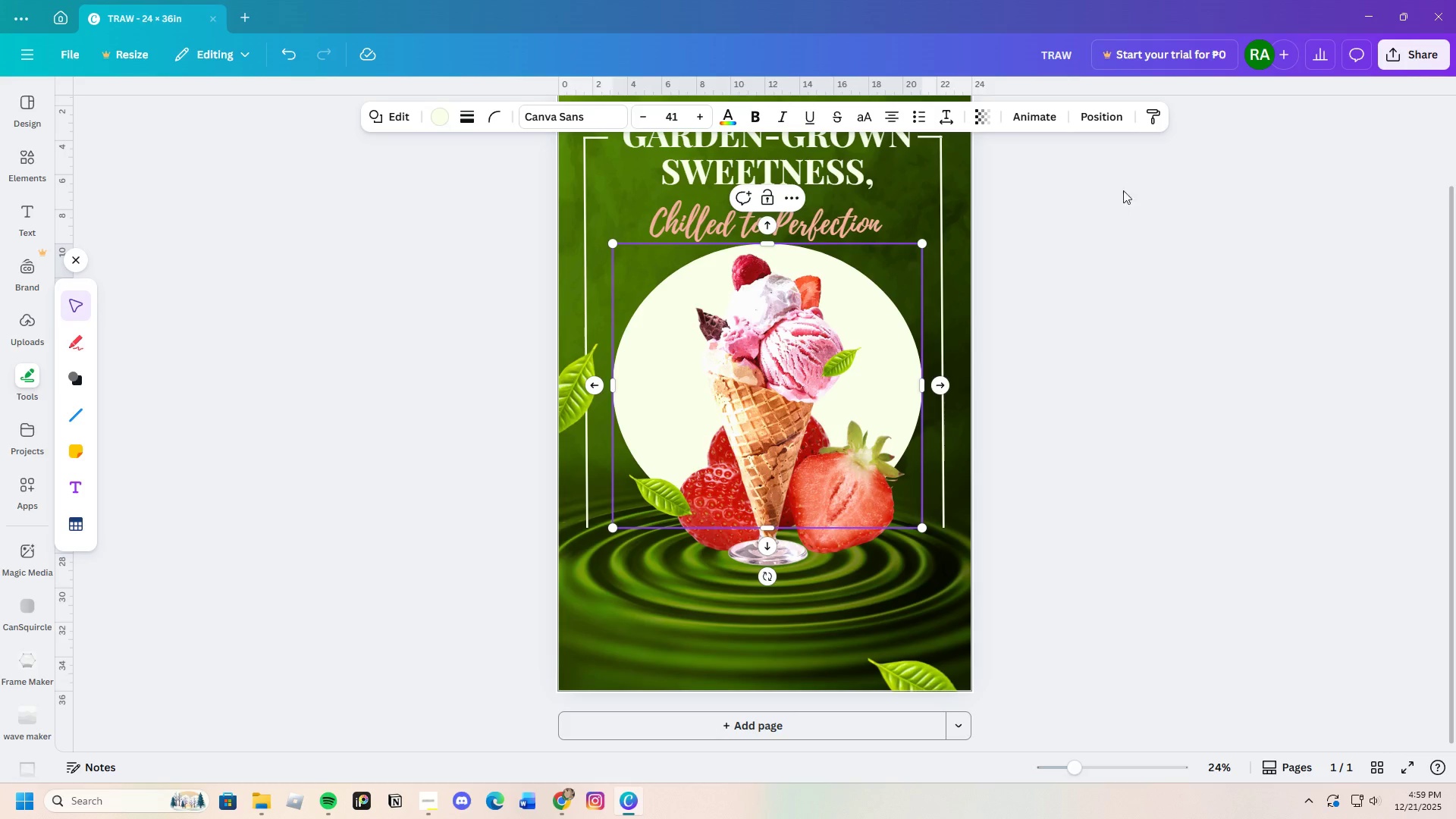 
left_click([972, 120])
 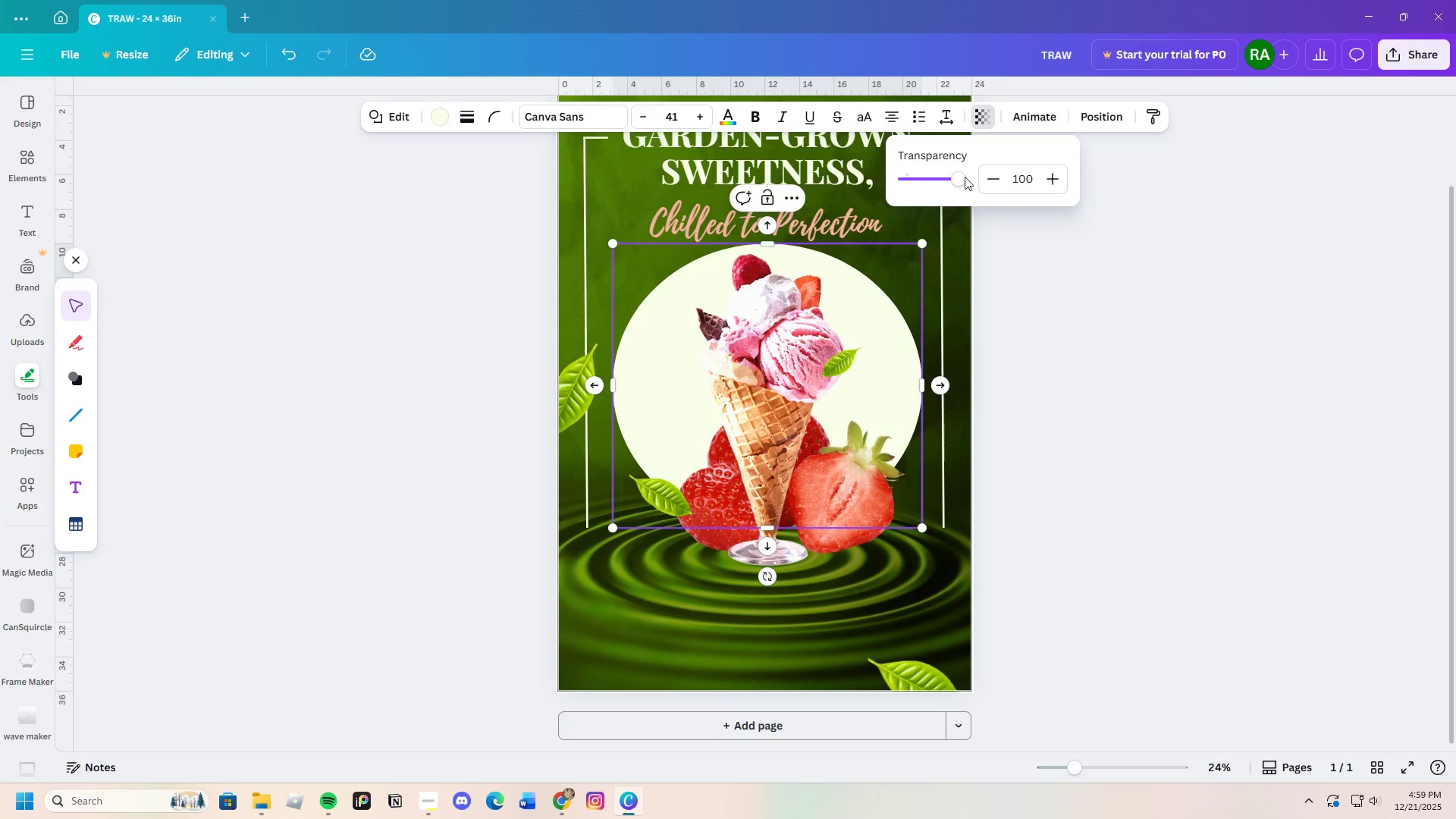 
left_click_drag(start_coordinate=[959, 180], to_coordinate=[940, 200])
 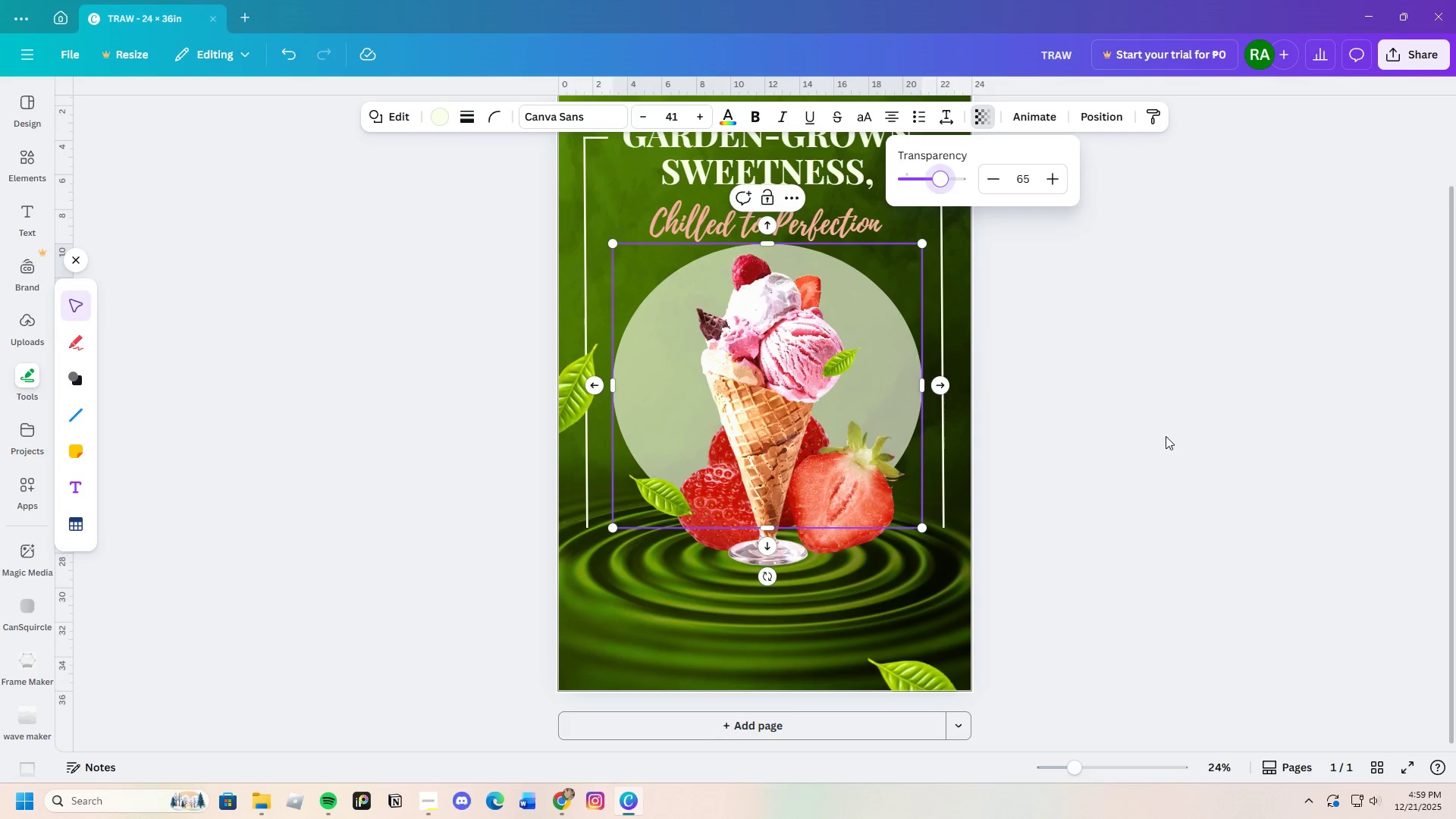 
left_click([1166, 436])
 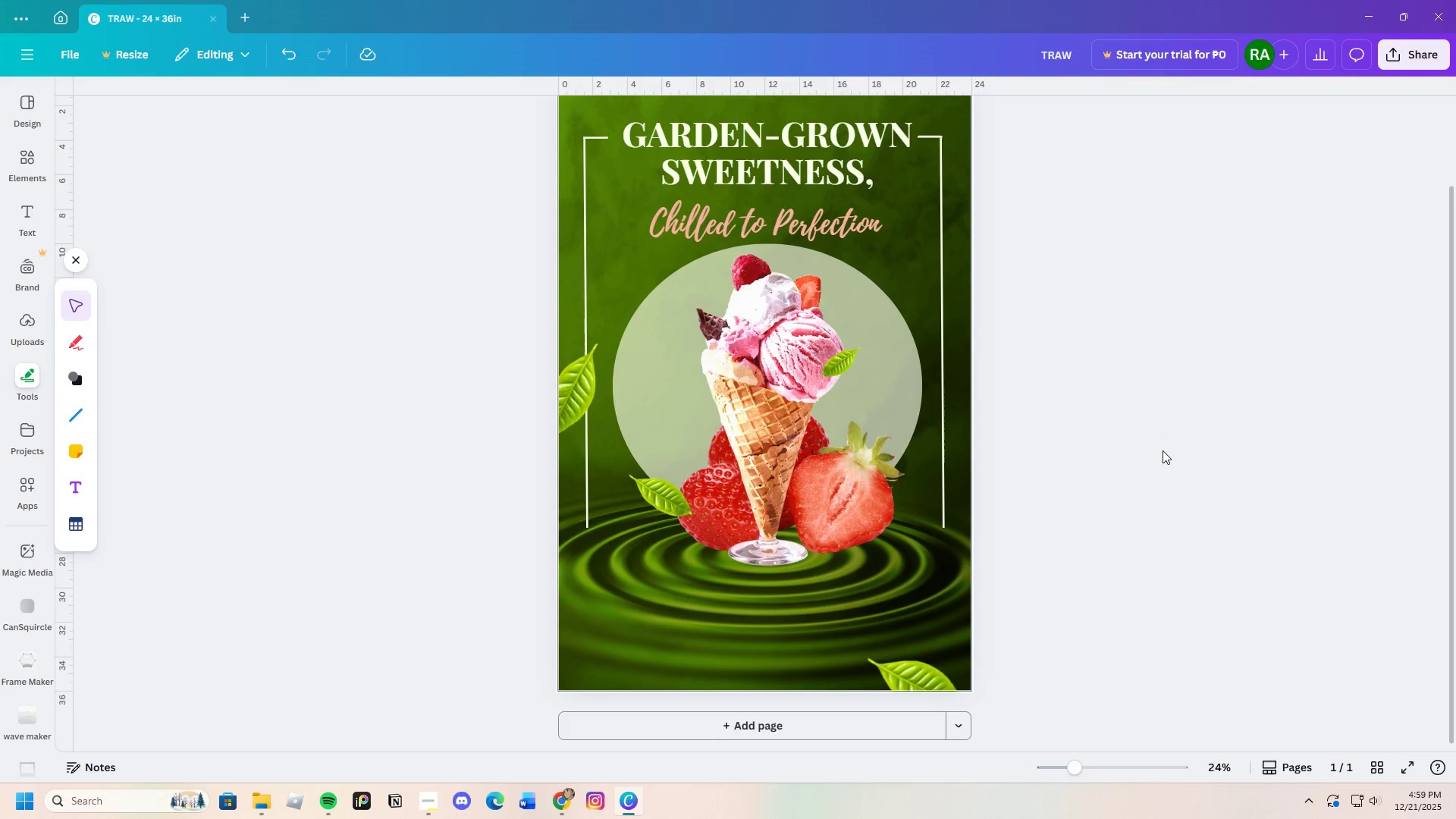 
scroll: coordinate [1190, 458], scroll_direction: up, amount: 4.0
 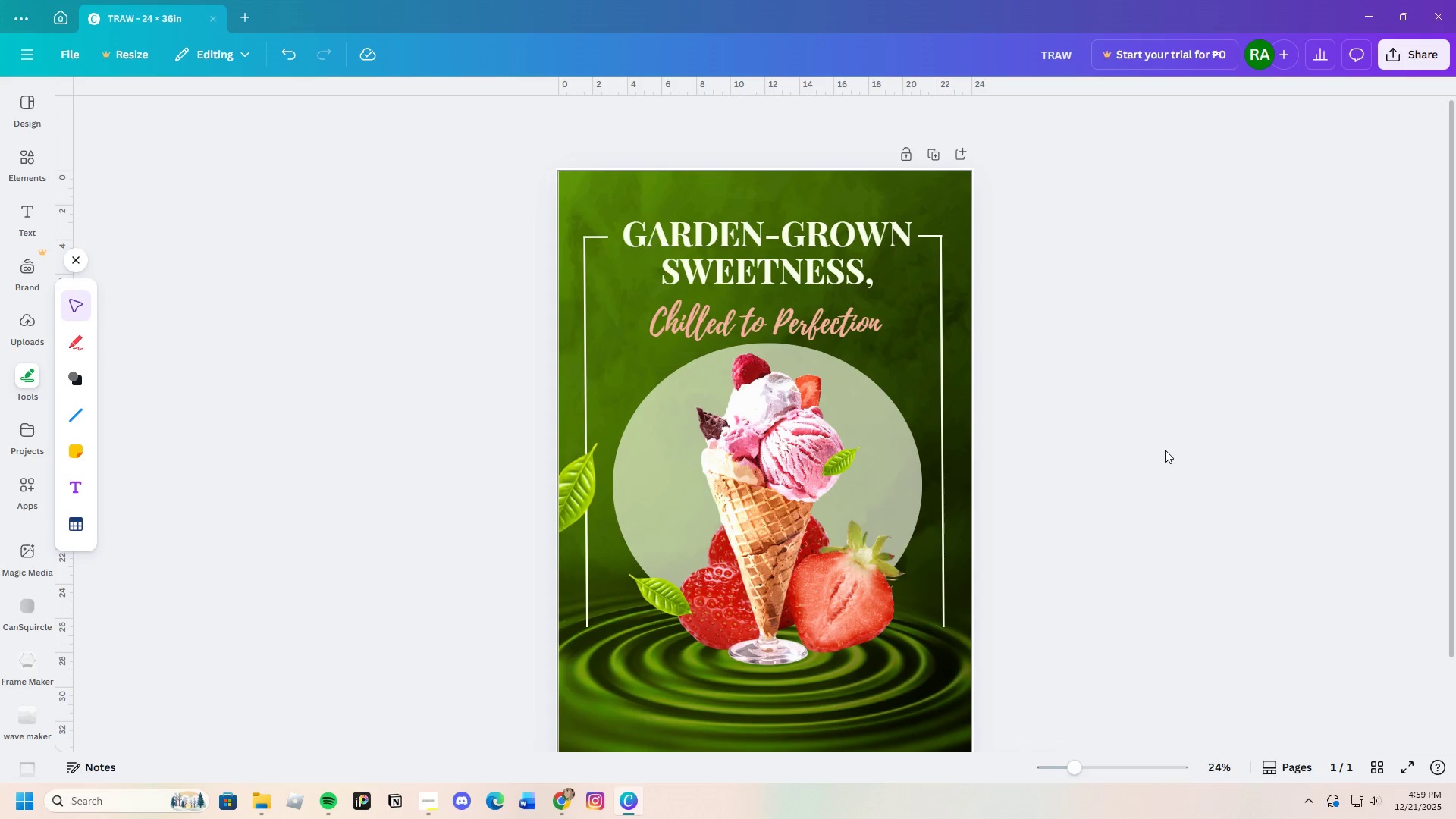 
scroll: coordinate [1147, 453], scroll_direction: down, amount: 4.0
 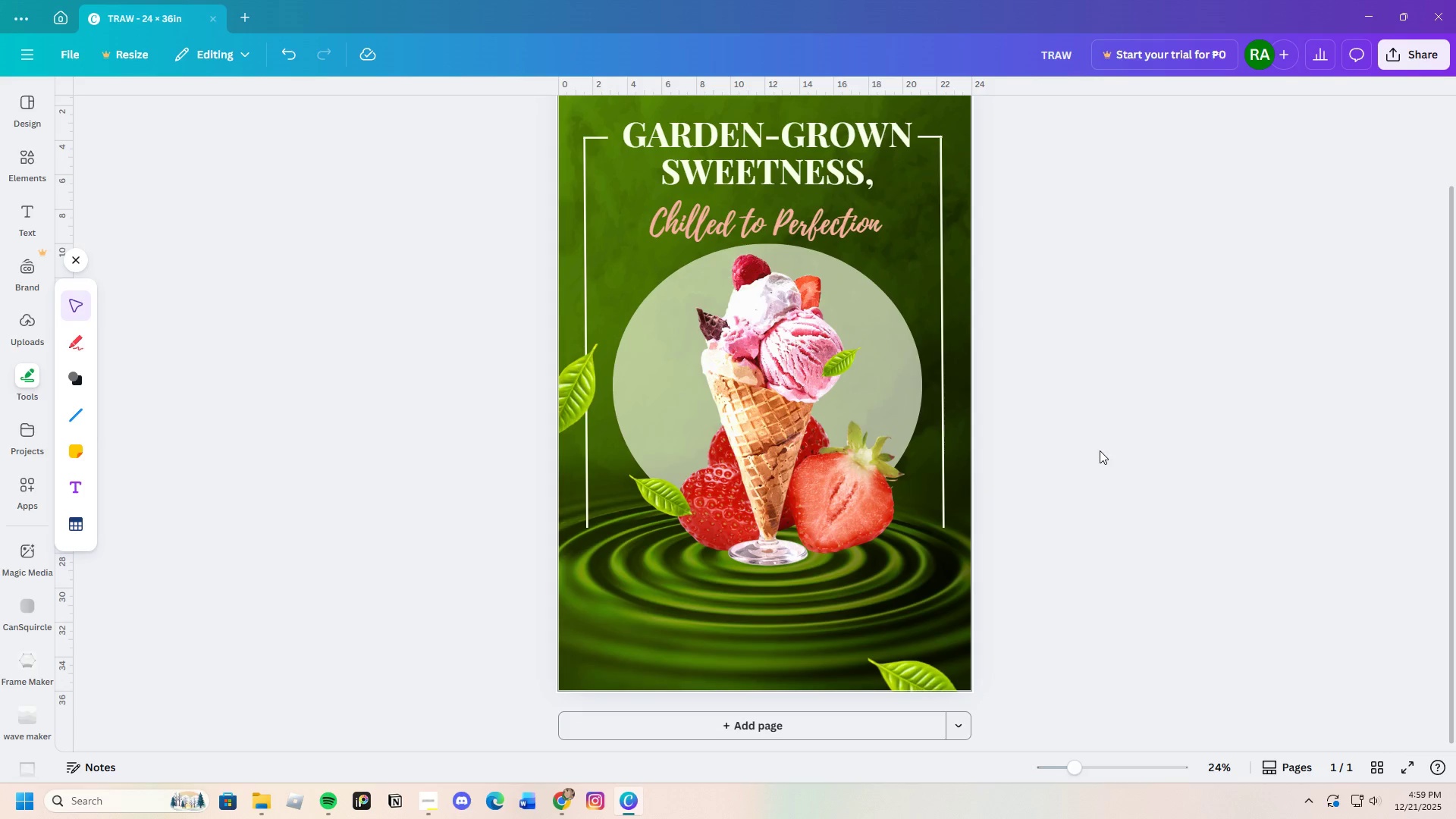 
scroll: coordinate [1071, 453], scroll_direction: up, amount: 2.0
 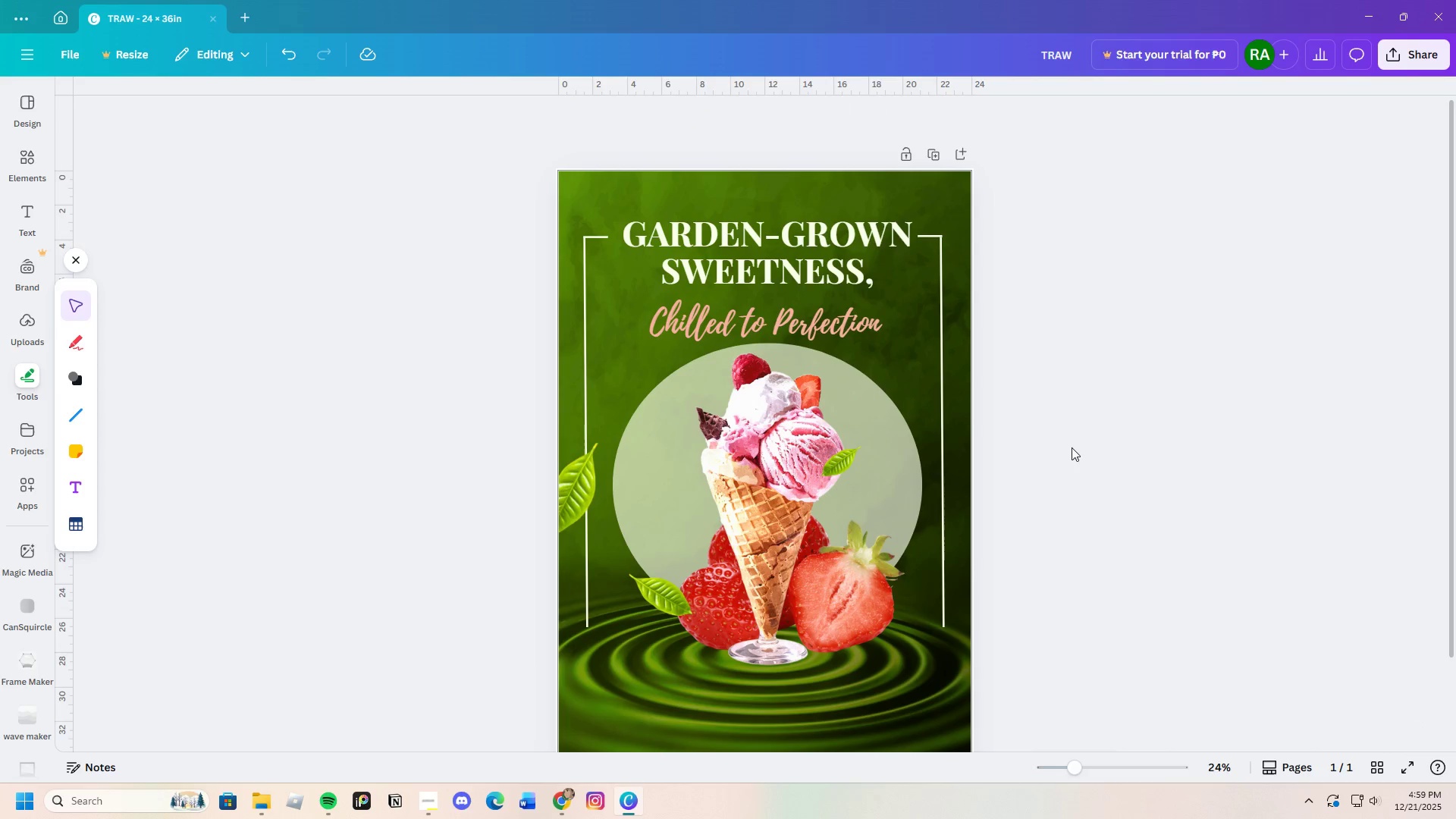 
scroll: coordinate [1069, 444], scroll_direction: down, amount: 2.0
 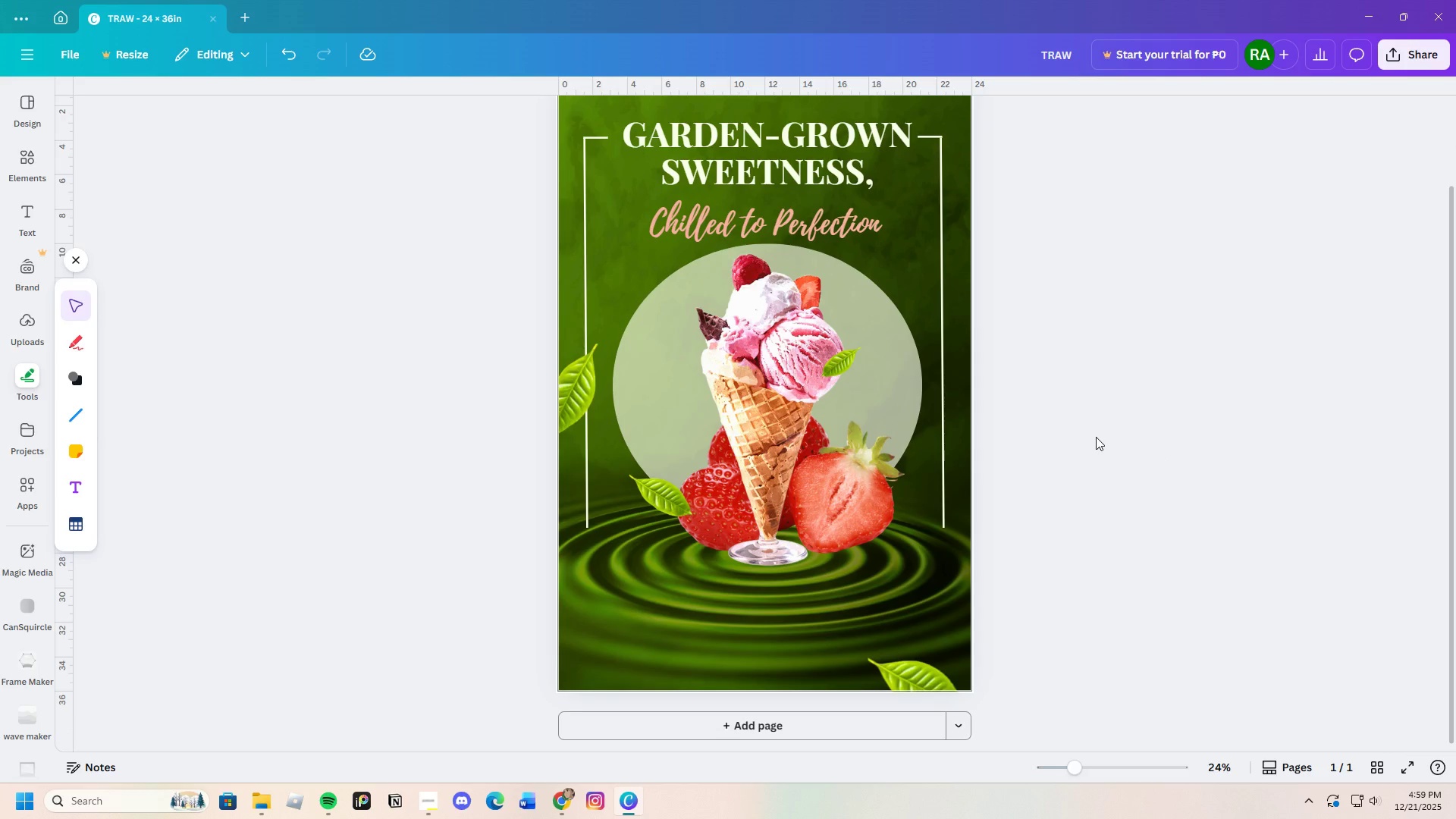 
scroll: coordinate [1095, 438], scroll_direction: up, amount: 3.0
 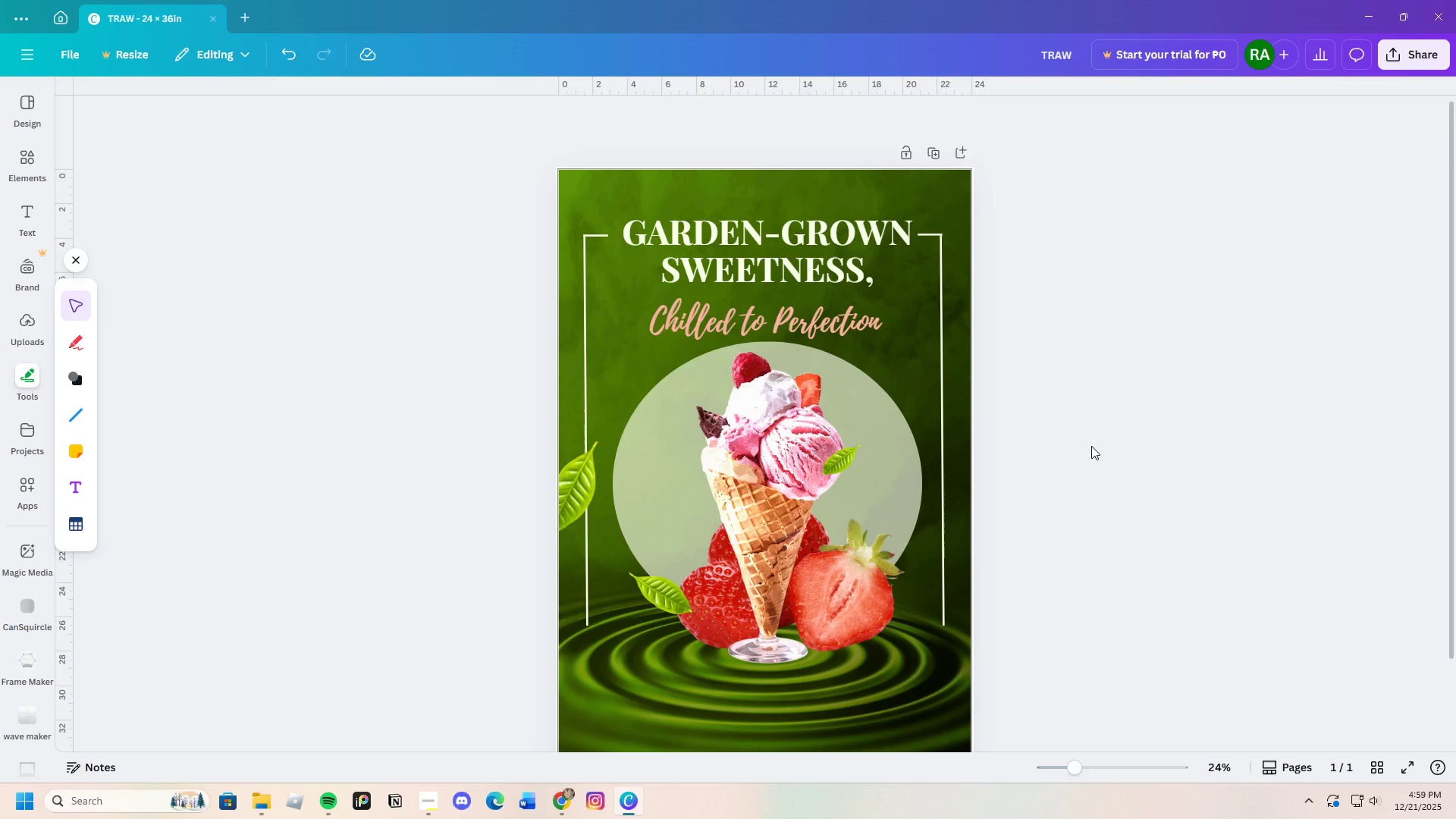 
scroll: coordinate [1091, 446], scroll_direction: down, amount: 2.0
 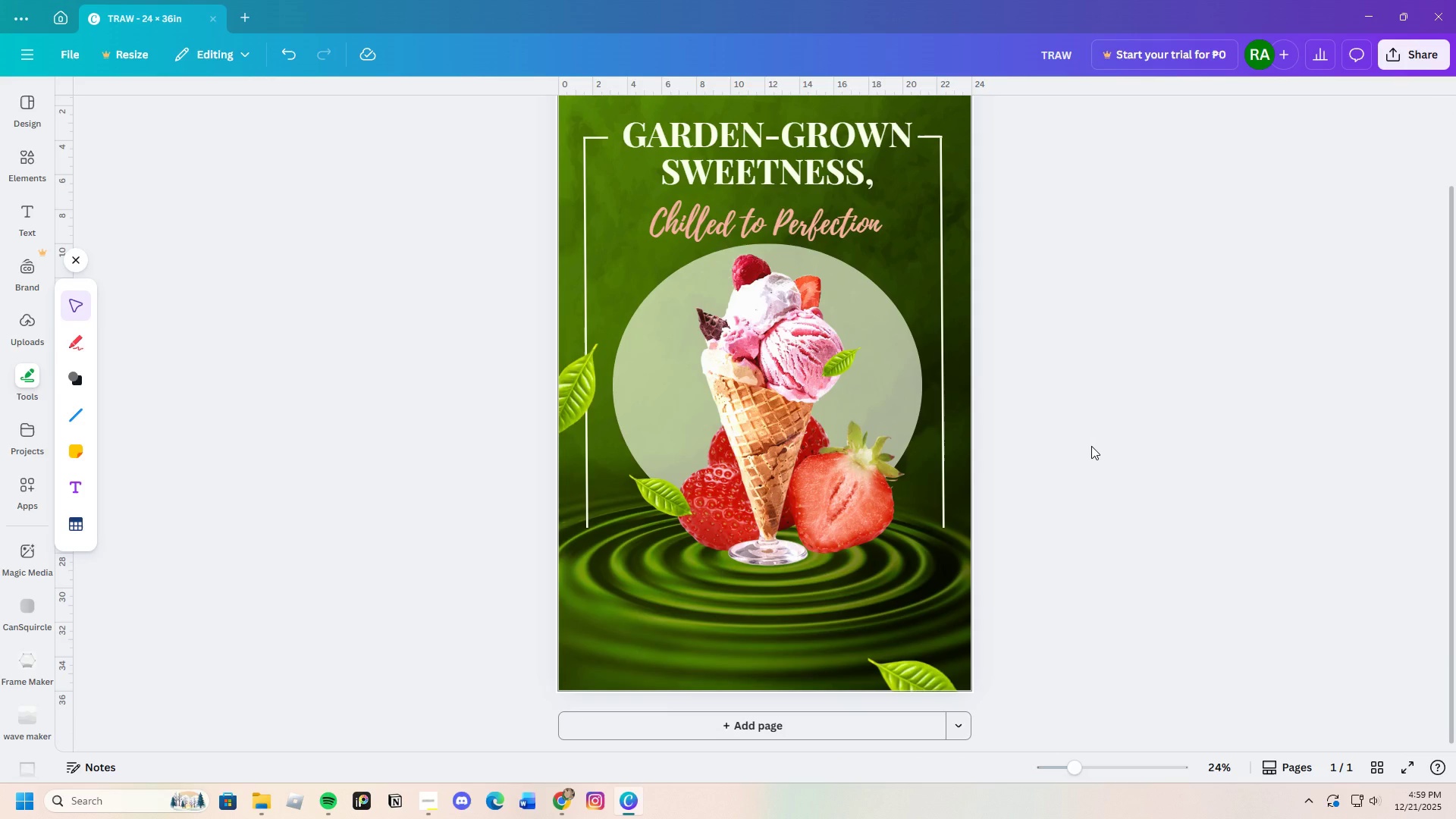 
scroll: coordinate [1091, 446], scroll_direction: up, amount: 2.0
 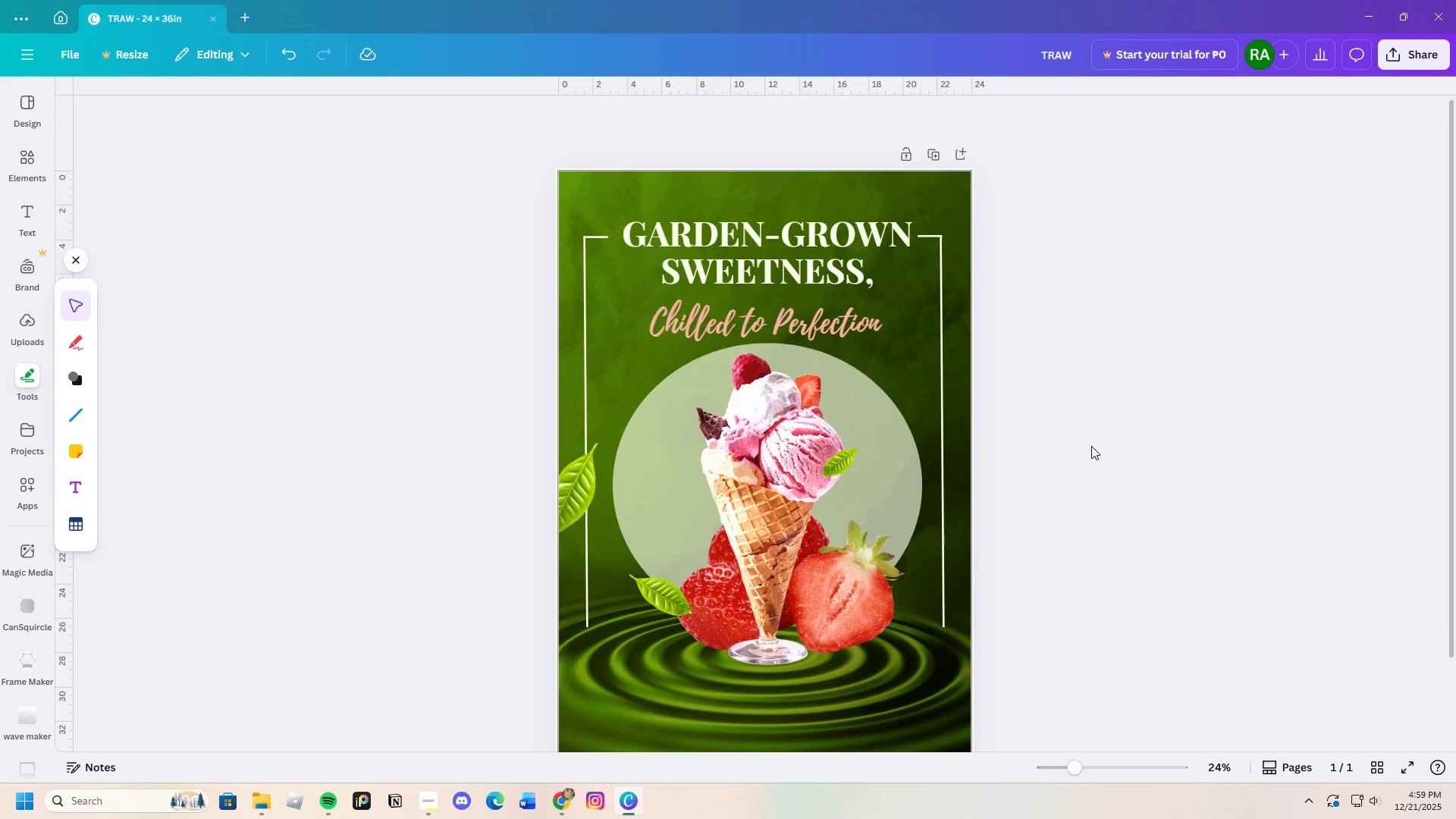 
scroll: coordinate [1091, 446], scroll_direction: down, amount: 2.0
 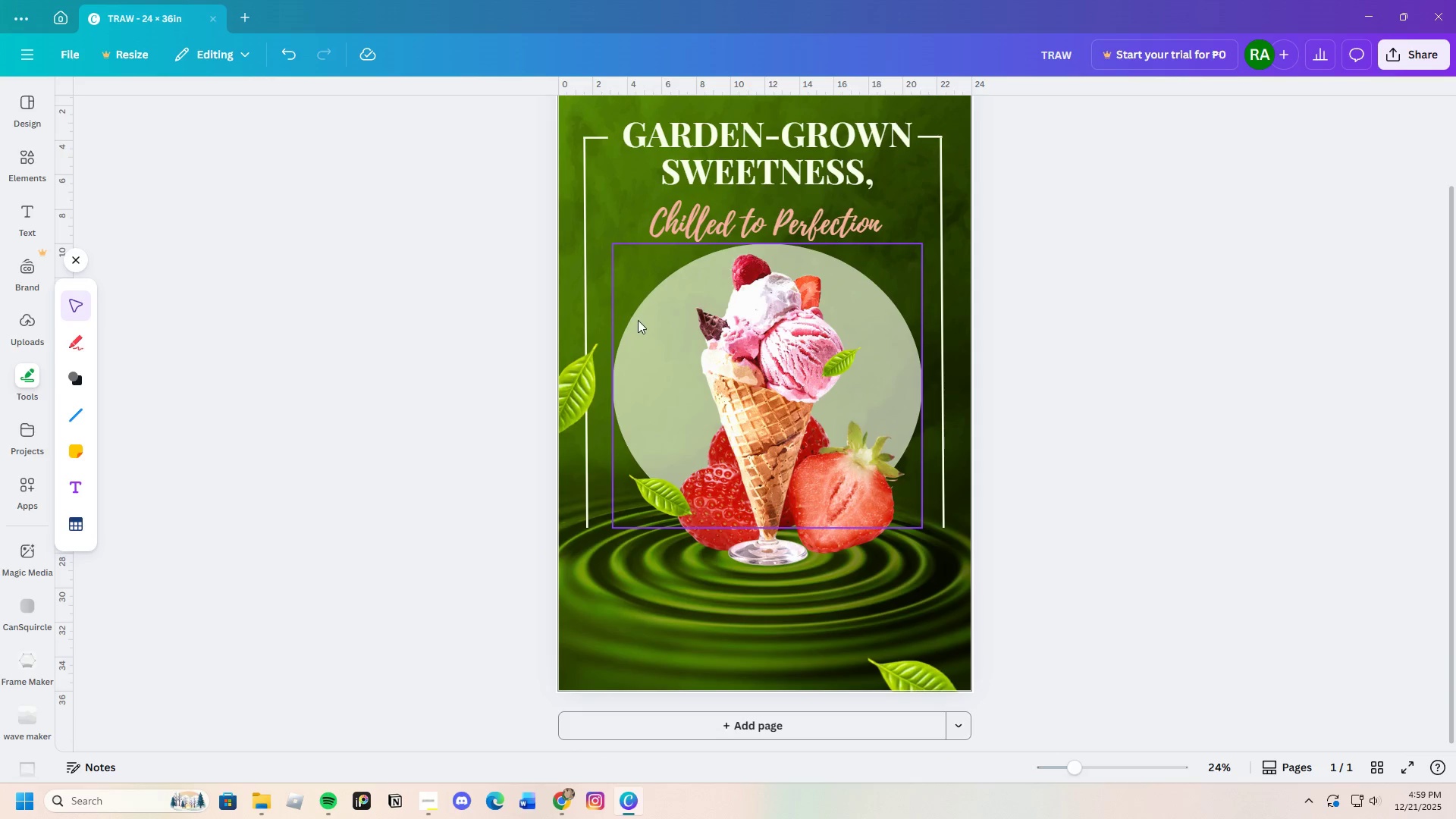 
left_click([638, 321])
 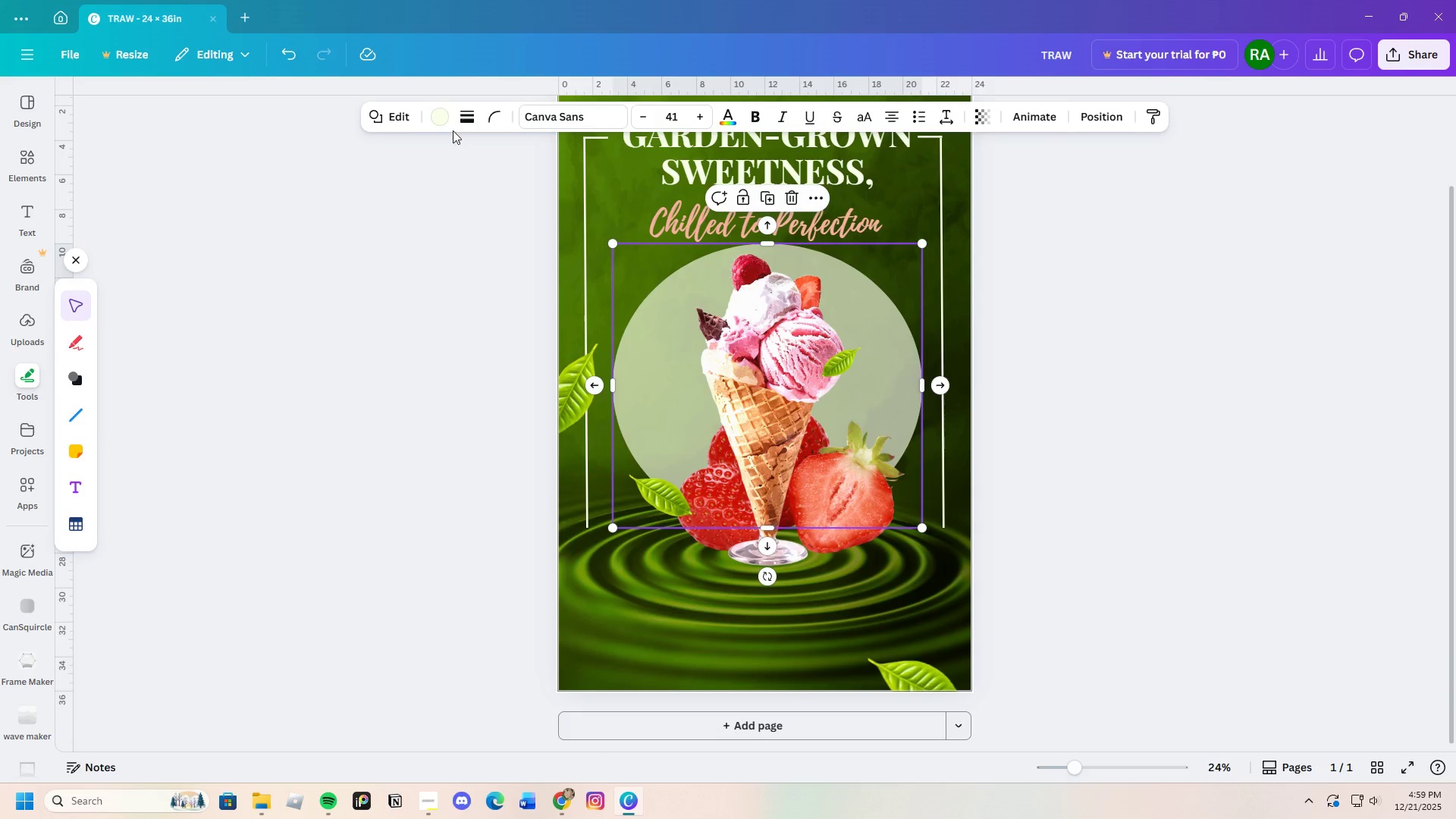 
left_click([486, 111])
 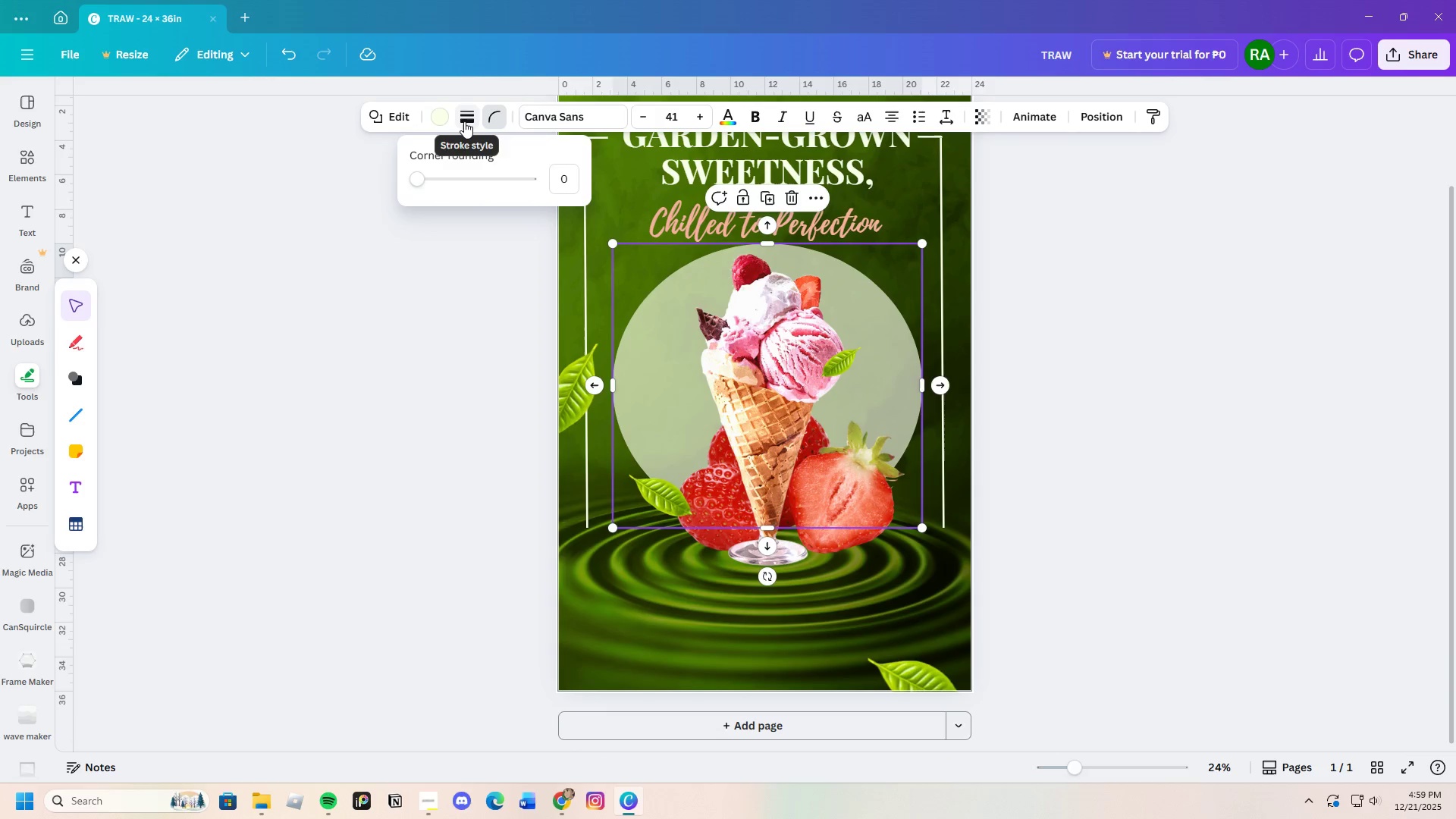 
left_click_drag(start_coordinate=[432, 177], to_coordinate=[390, 187])
 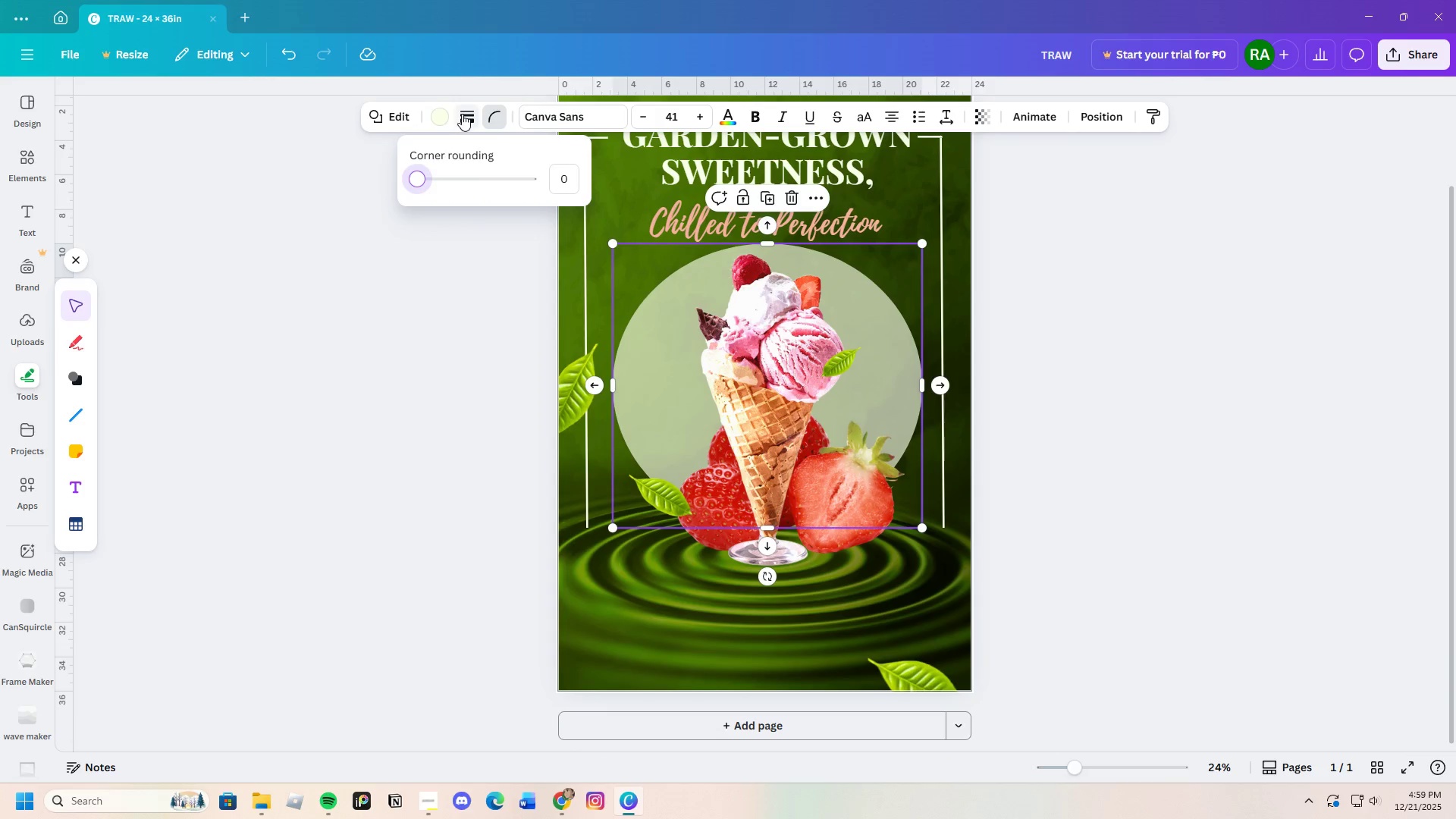 
left_click([461, 114])
 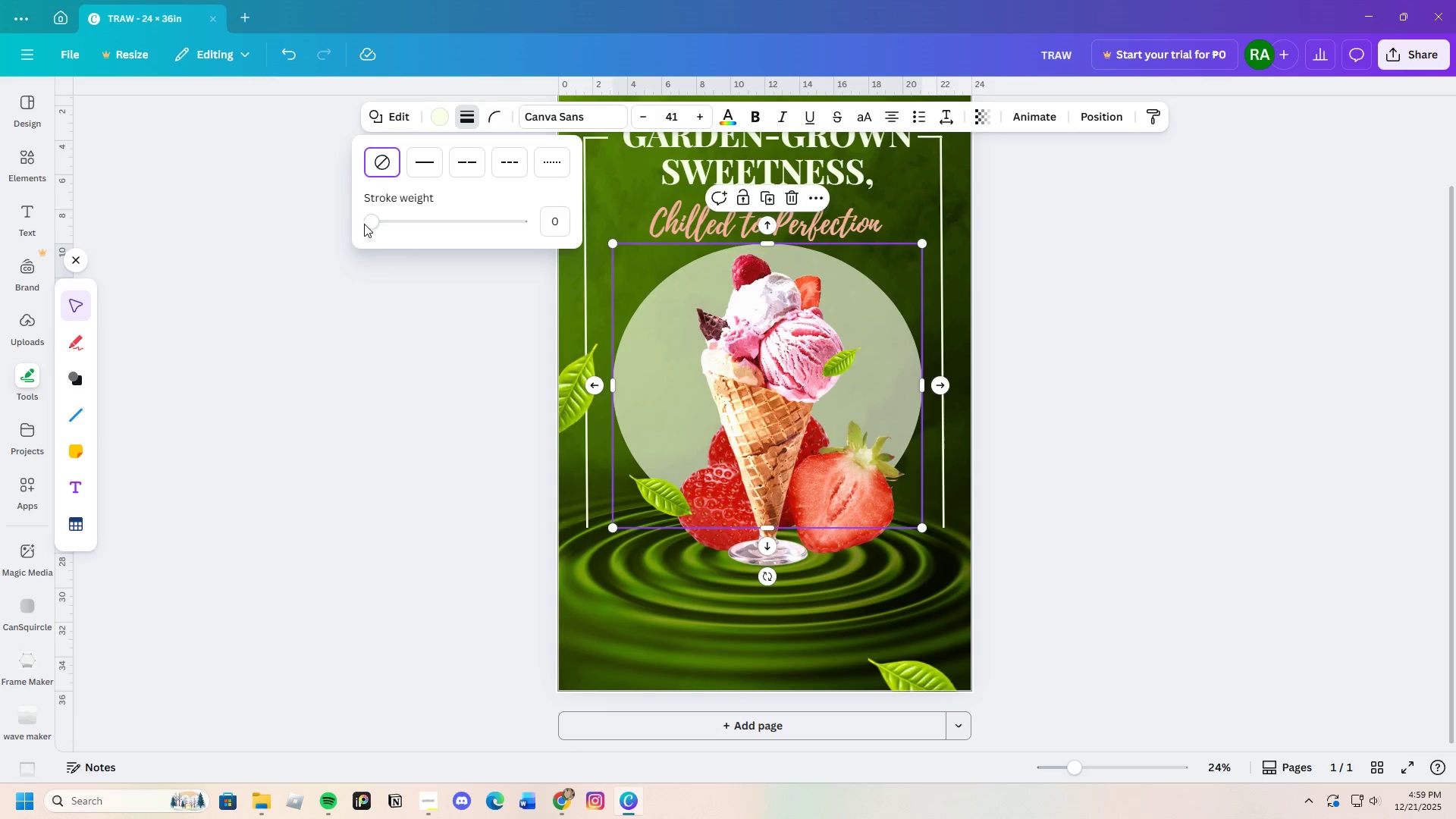 
left_click_drag(start_coordinate=[372, 228], to_coordinate=[388, 234])
 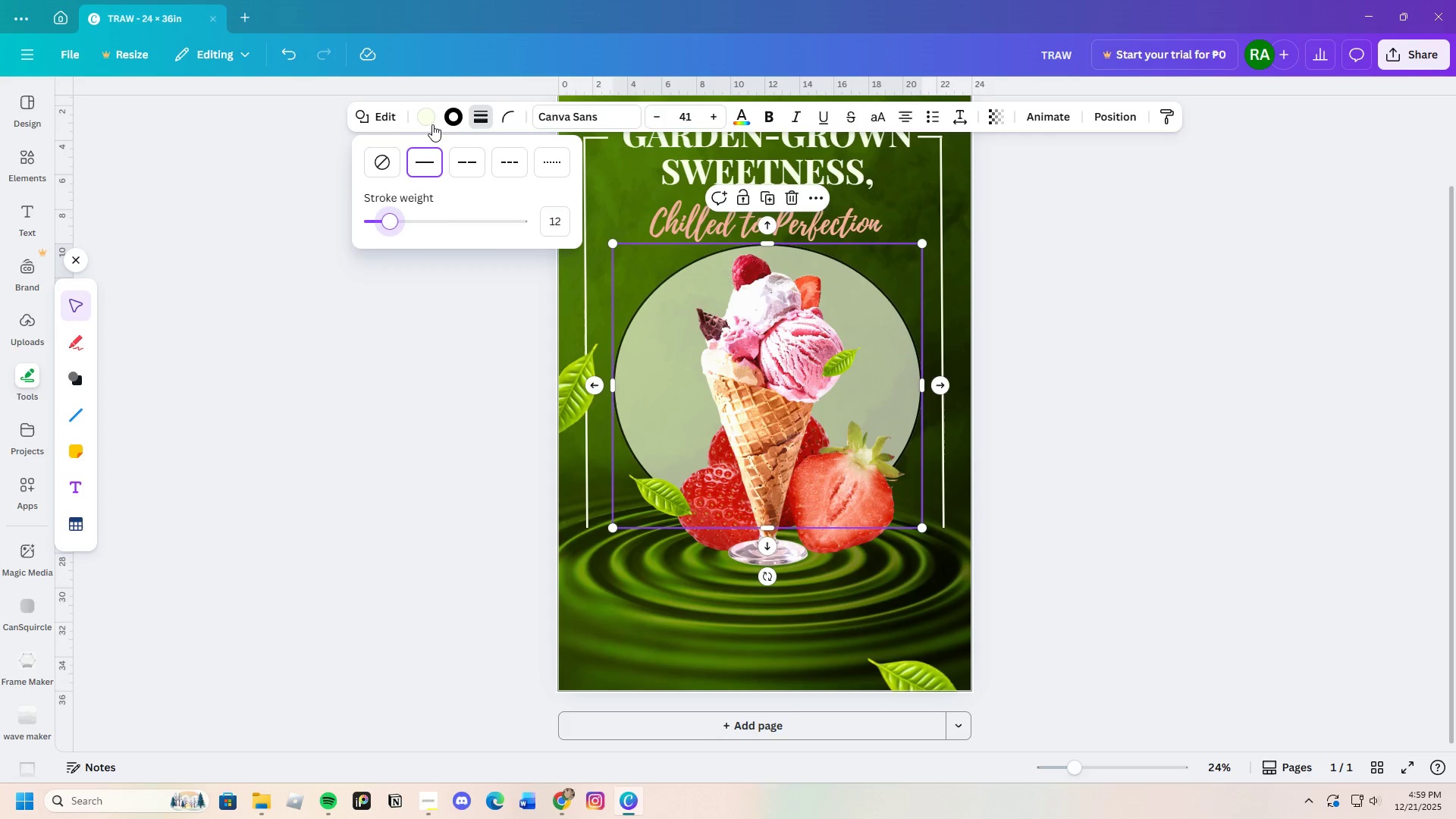 
left_click([428, 121])
 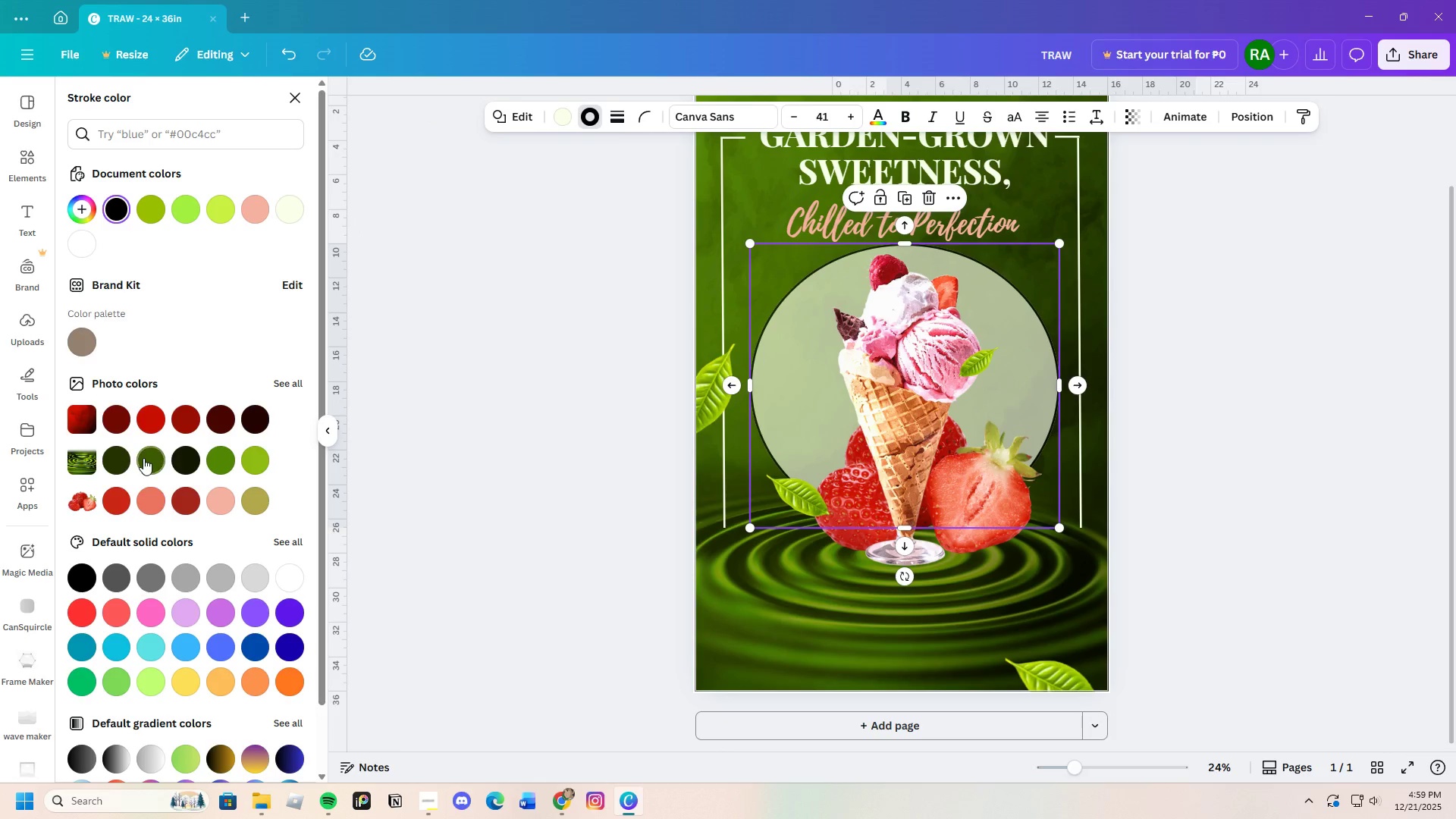 
wait(8.66)
 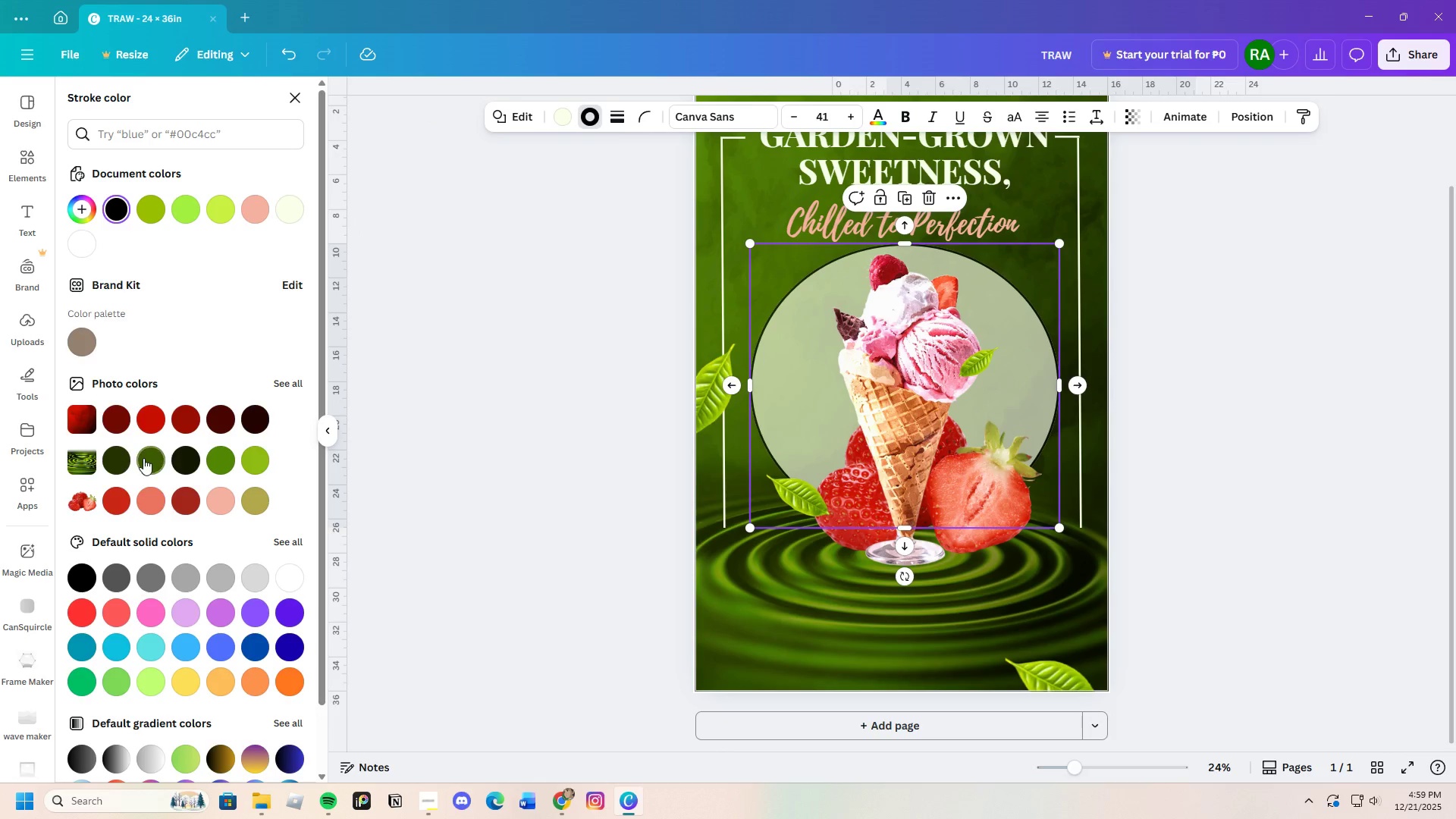 
left_click([118, 462])
 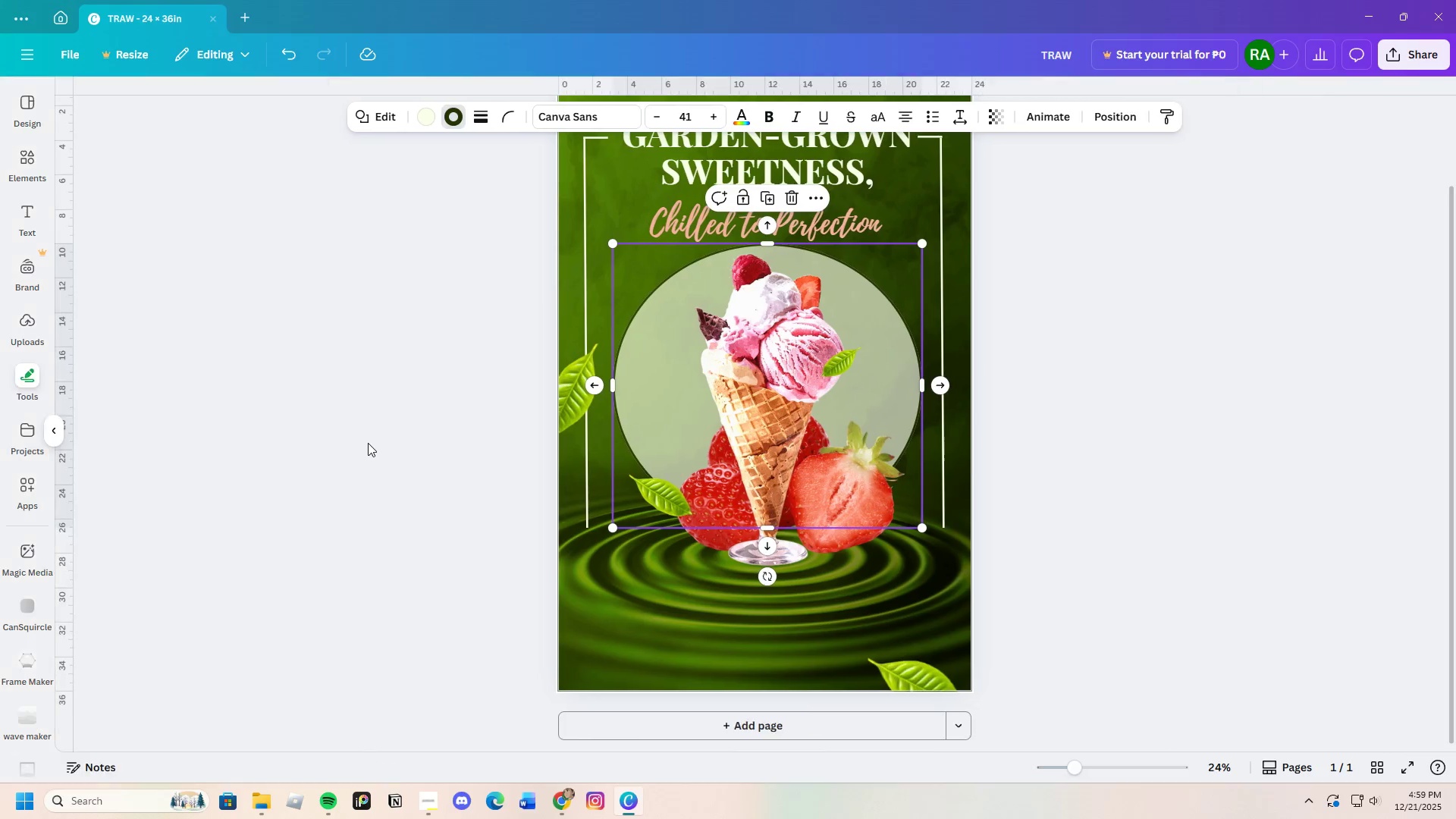 
double_click([367, 443])
 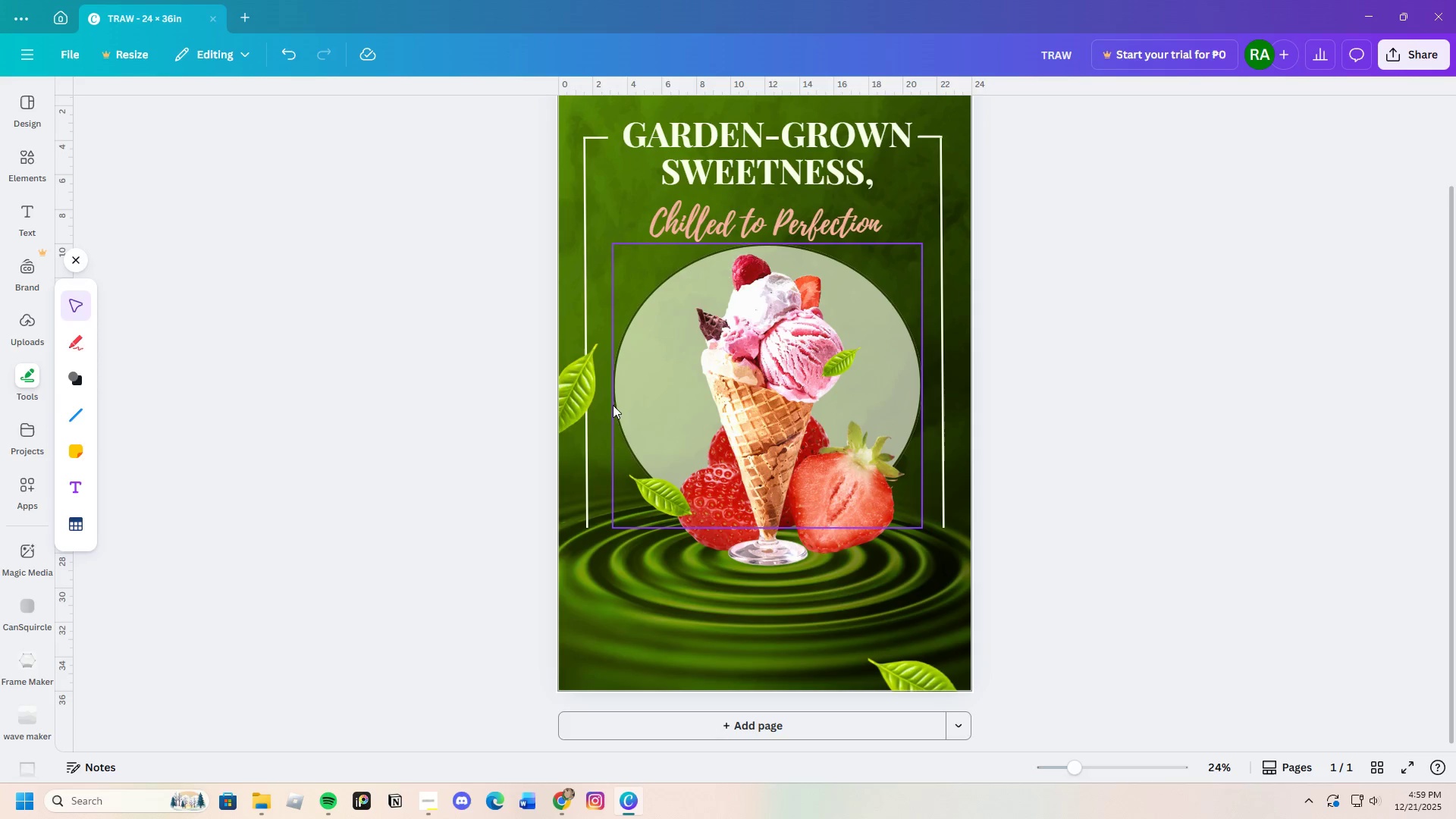 
left_click([629, 404])
 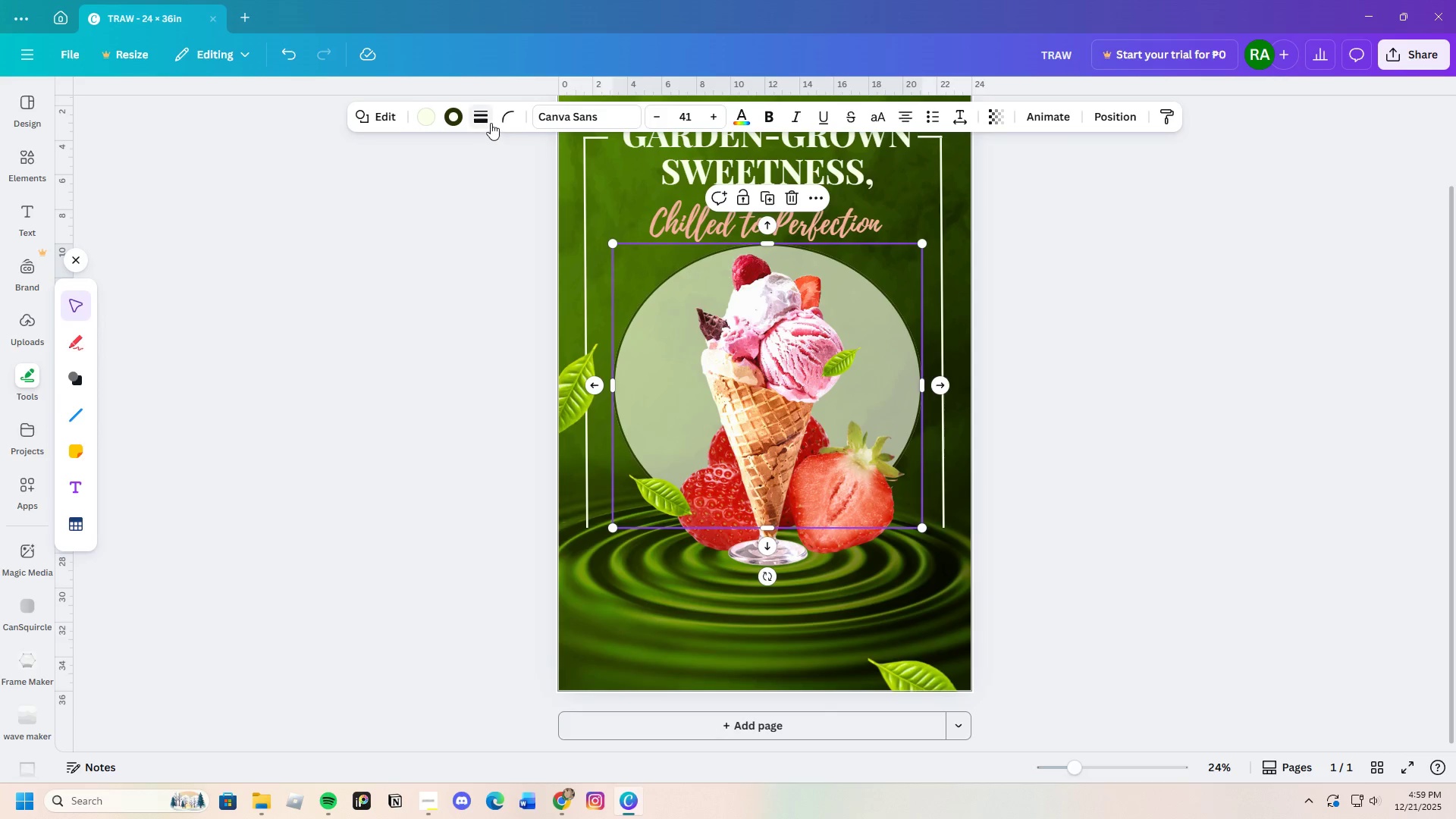 
left_click([490, 119])
 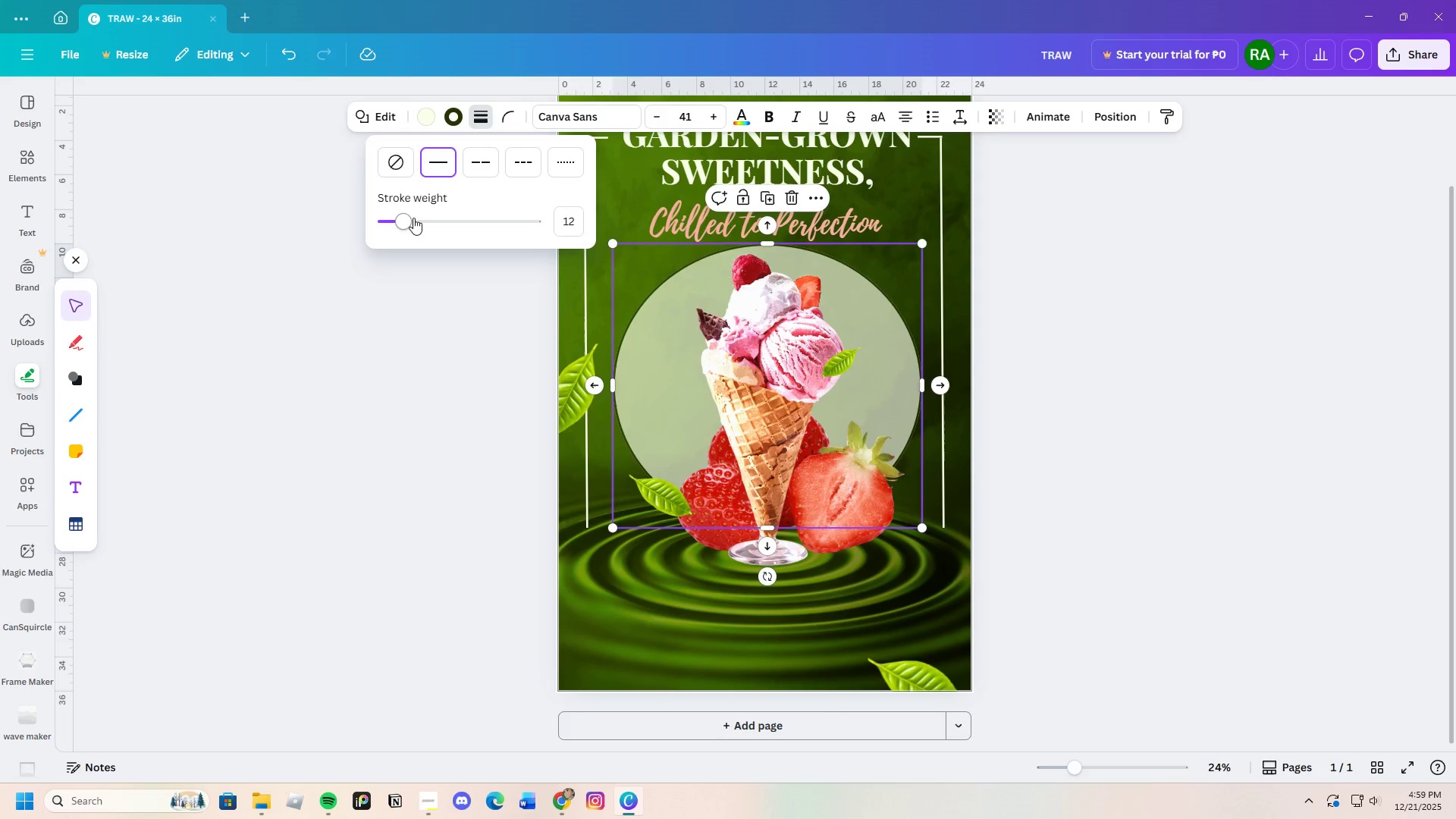 
left_click_drag(start_coordinate=[410, 230], to_coordinate=[441, 247])
 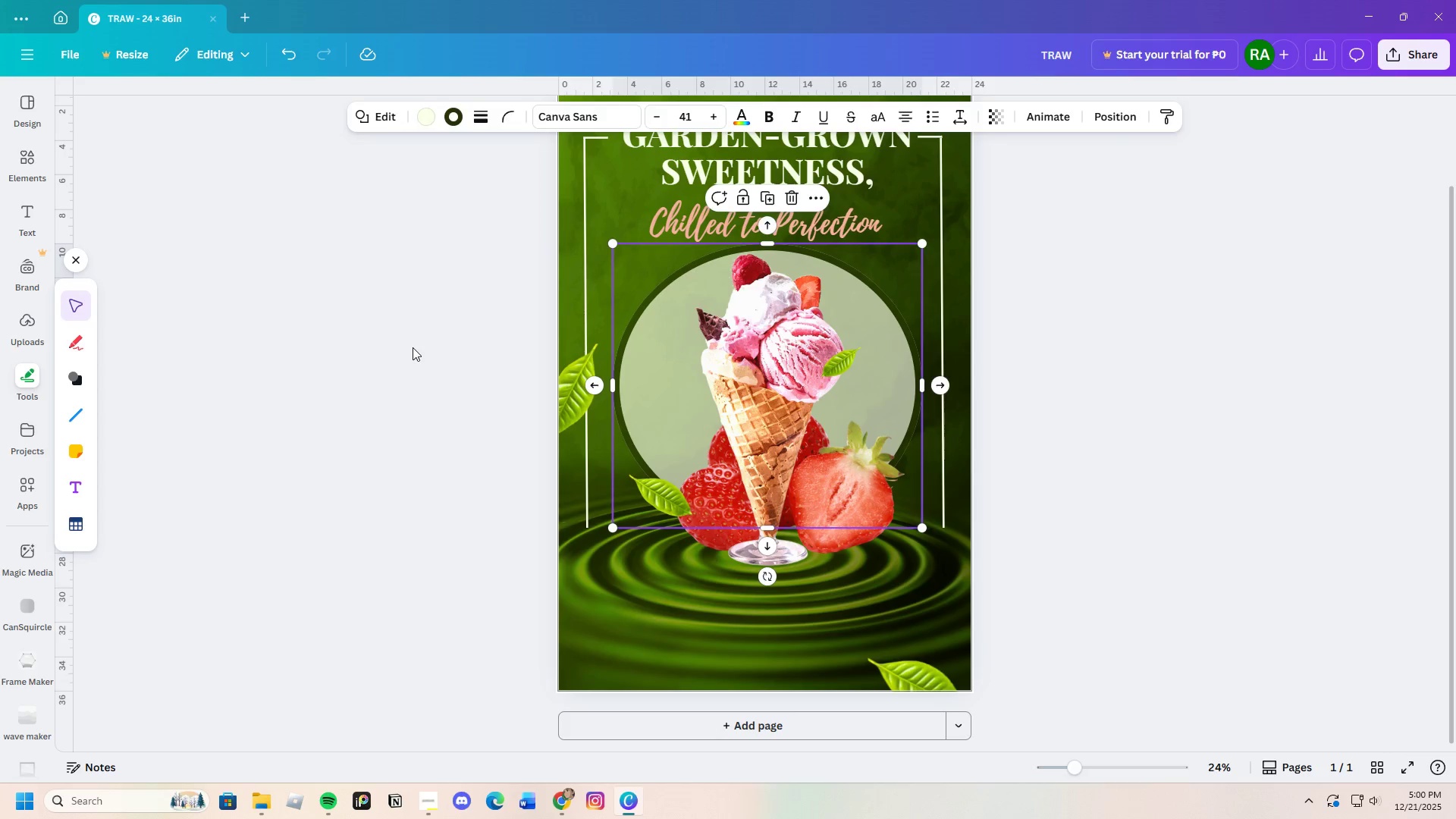 
double_click([413, 348])
 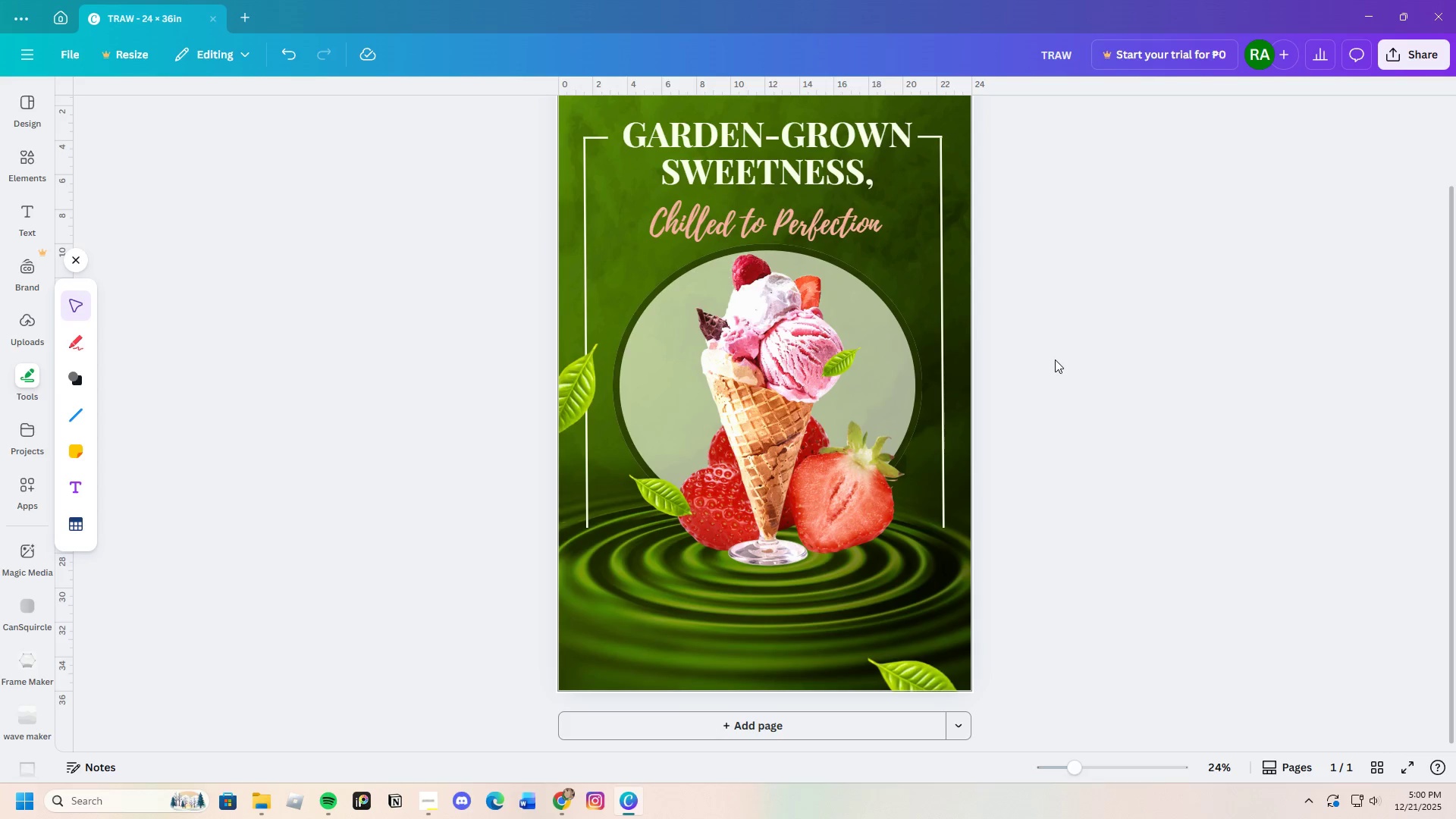 
scroll: coordinate [1055, 359], scroll_direction: up, amount: 1.0
 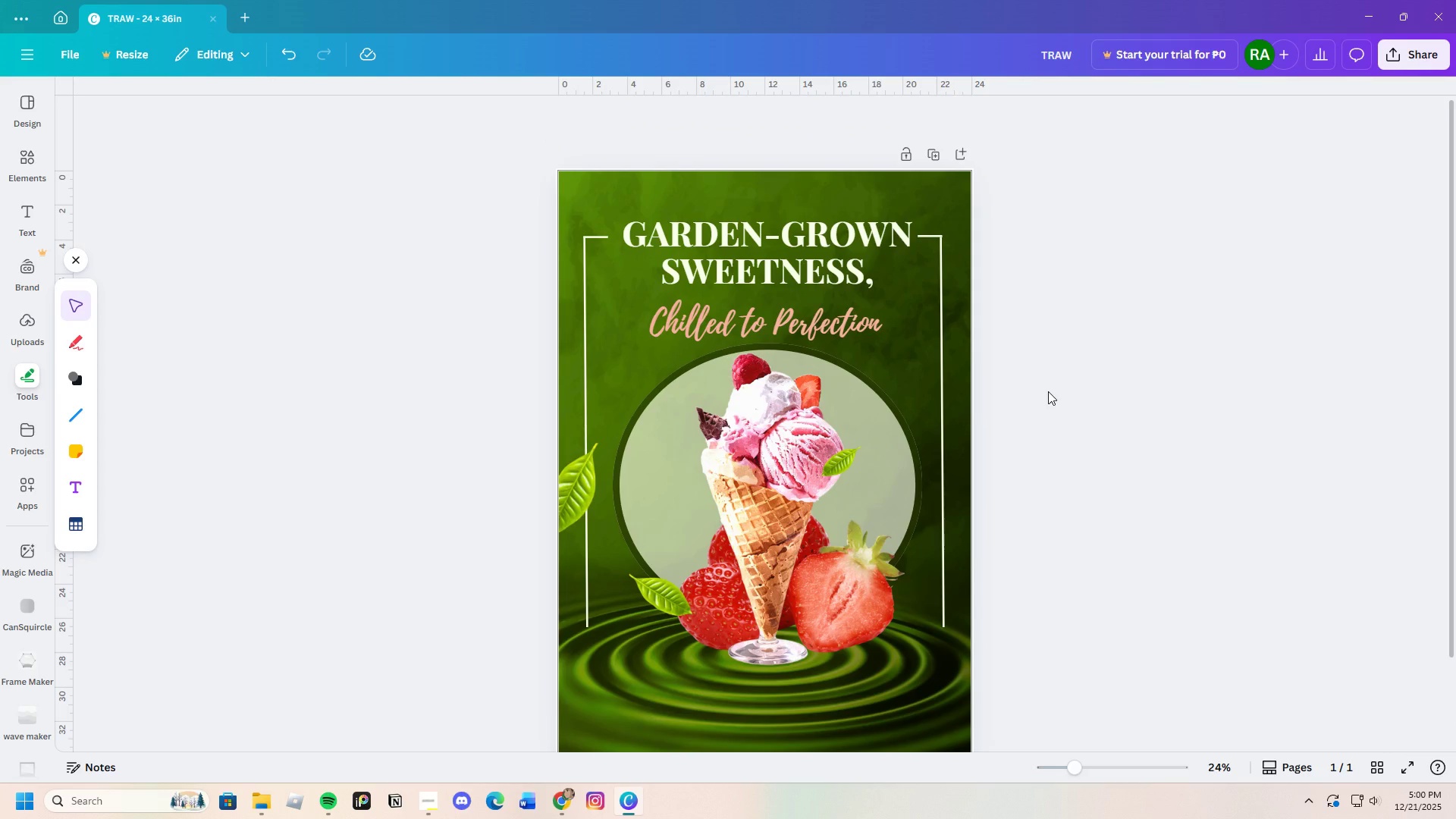 
scroll: coordinate [1046, 391], scroll_direction: down, amount: 2.0
 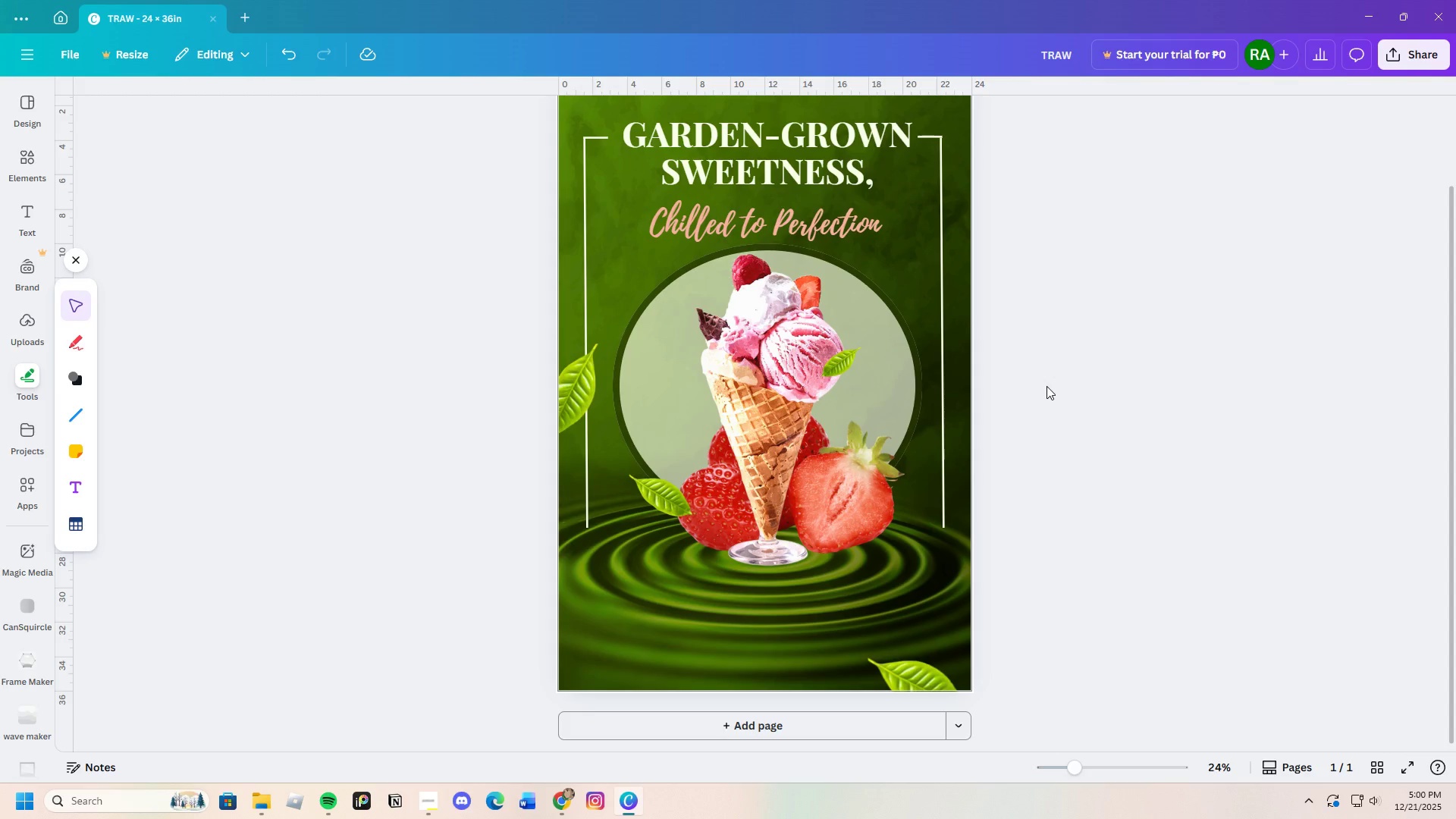 
scroll: coordinate [1046, 384], scroll_direction: up, amount: 2.0
 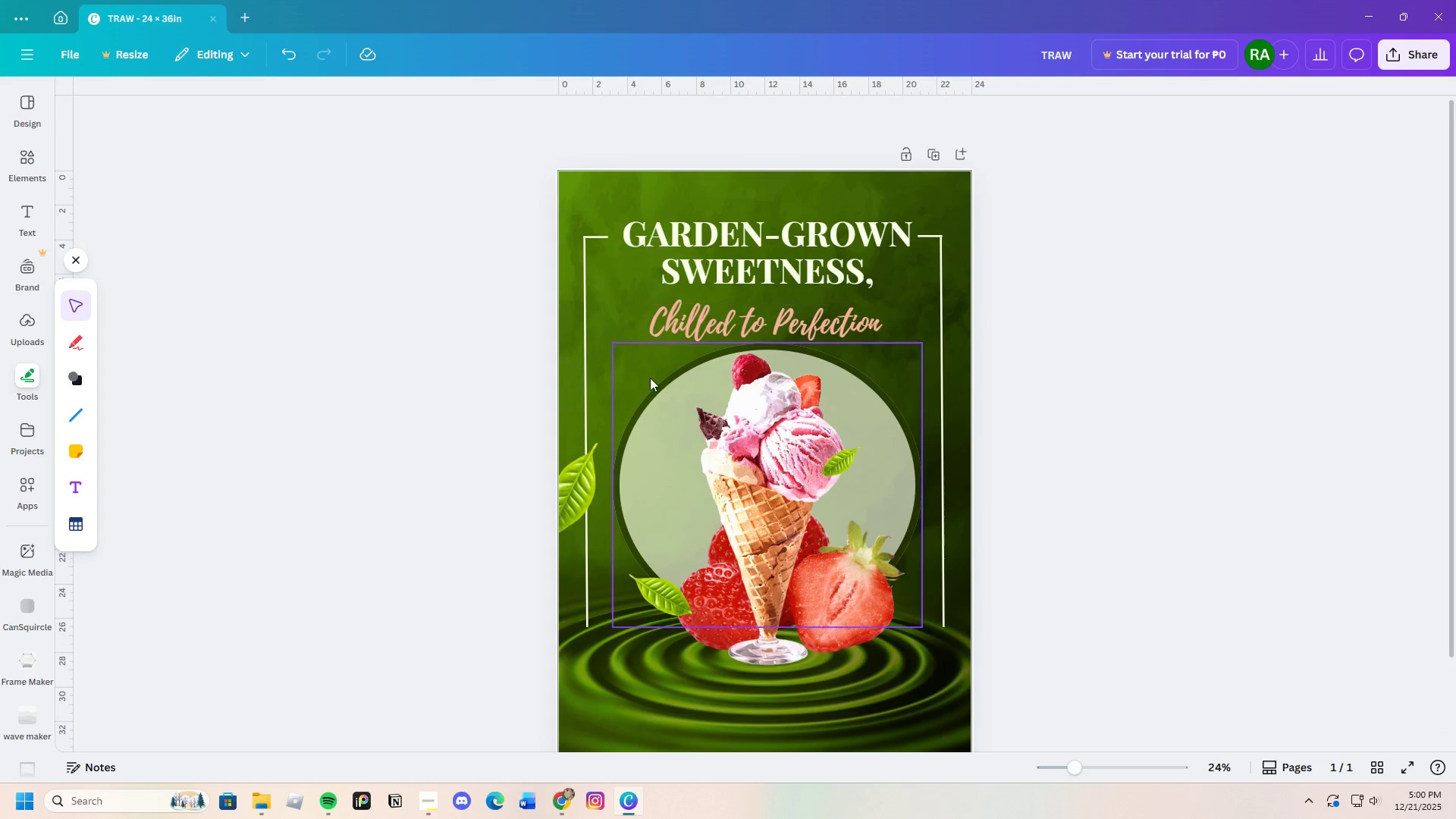 
left_click([657, 421])
 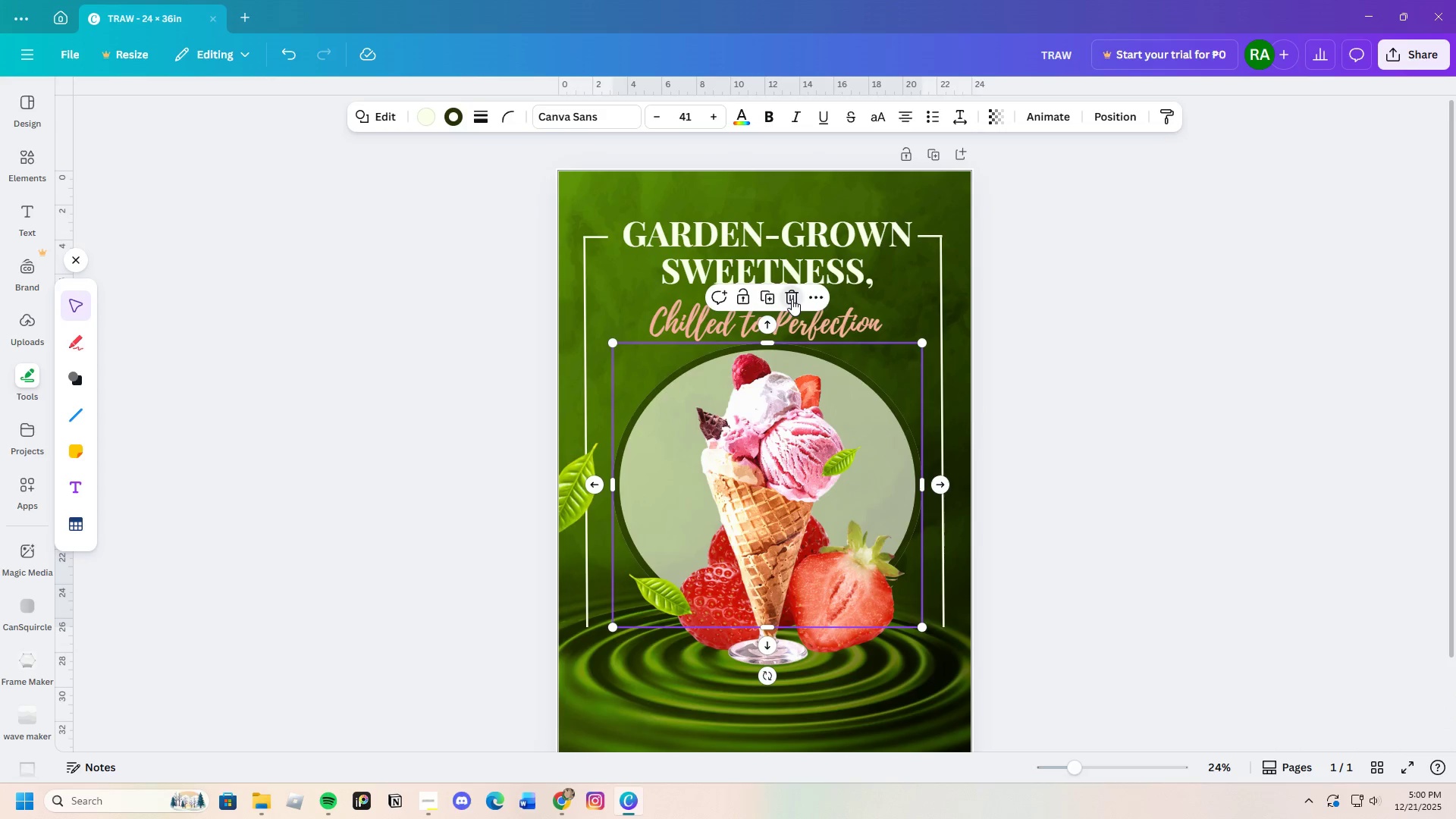 
double_click([1143, 419])
 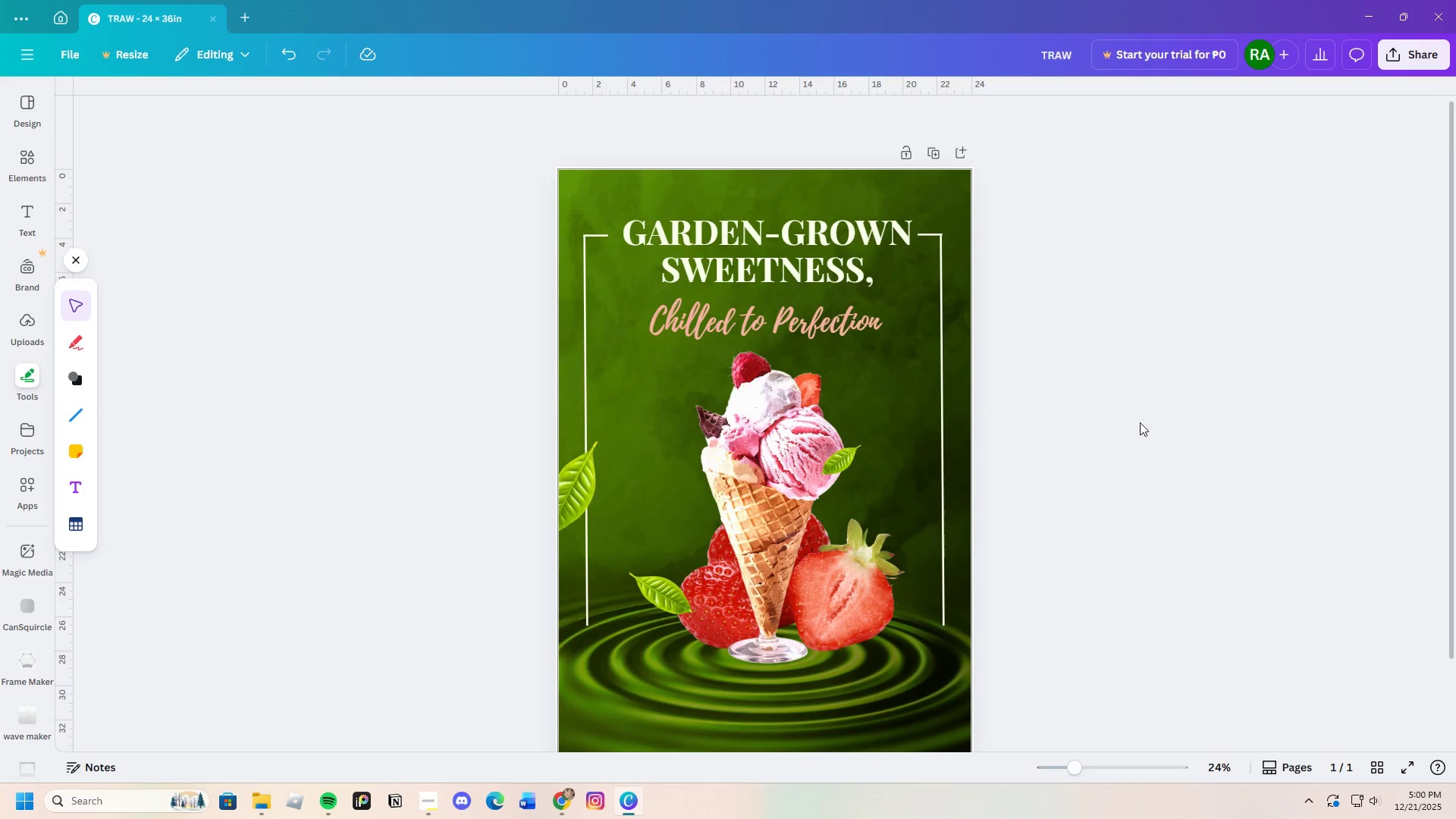 
scroll: coordinate [1140, 422], scroll_direction: down, amount: 3.0
 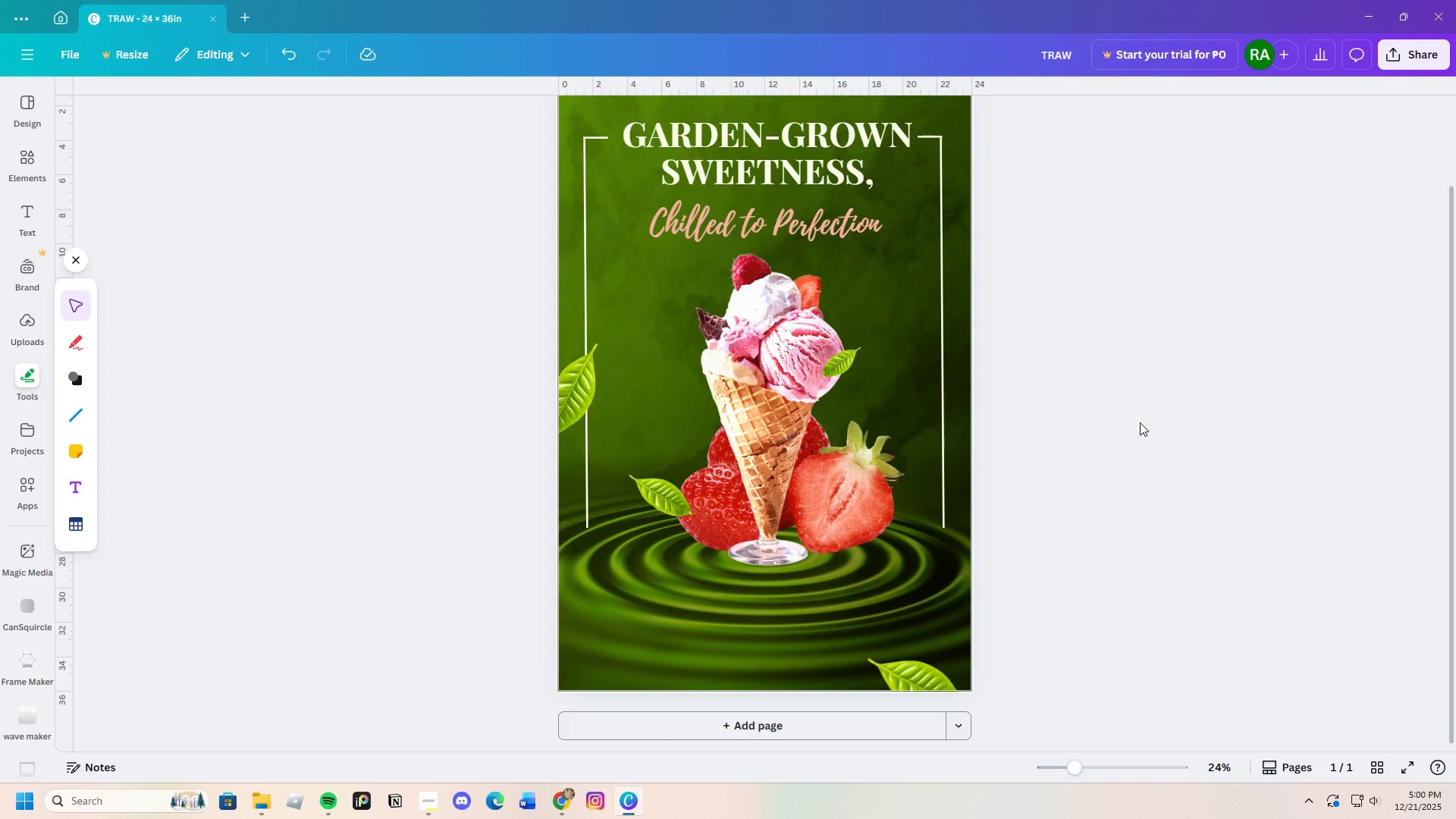 
left_click([1140, 422])
 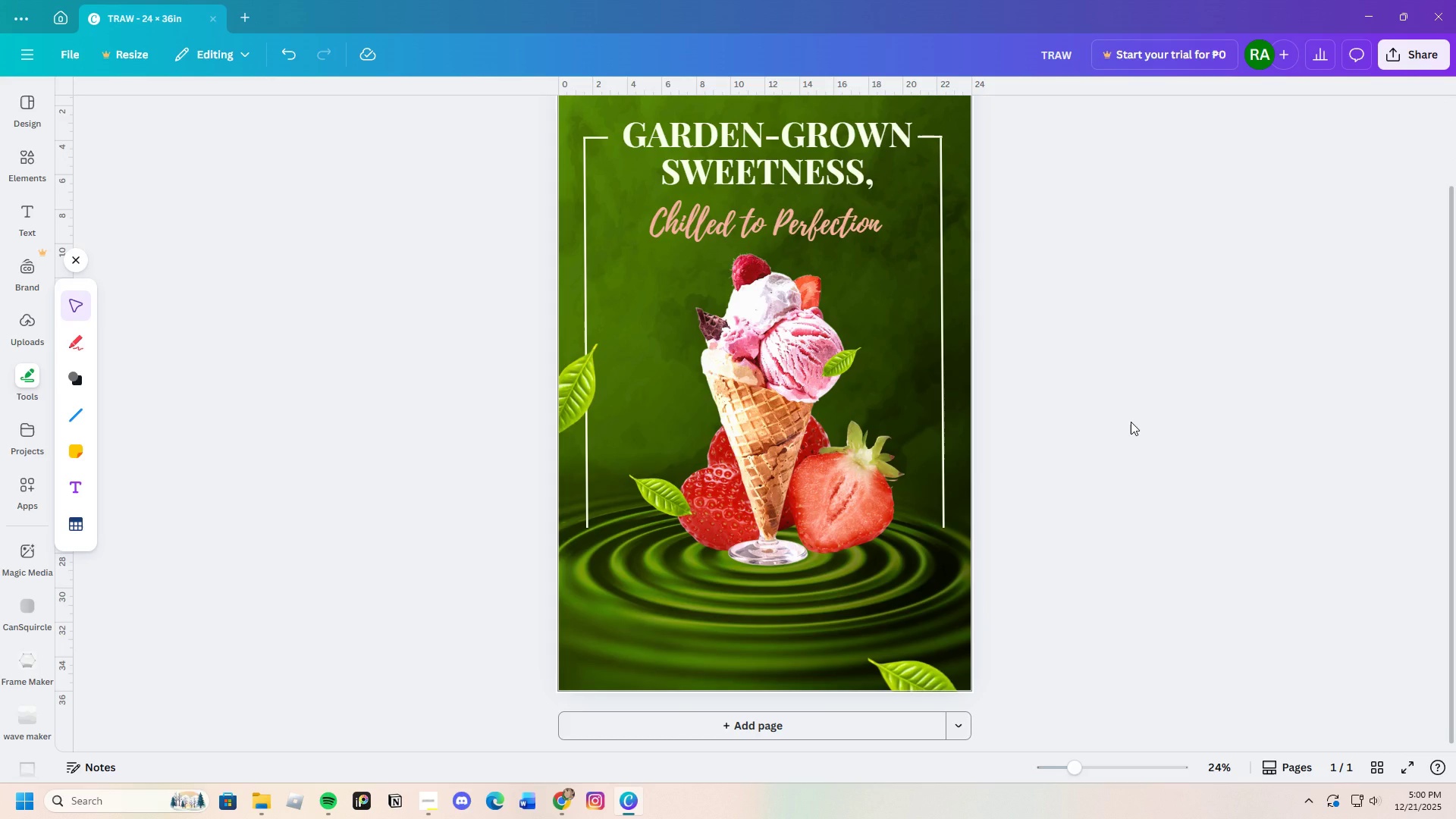 
scroll: coordinate [1088, 416], scroll_direction: down, amount: 3.0
 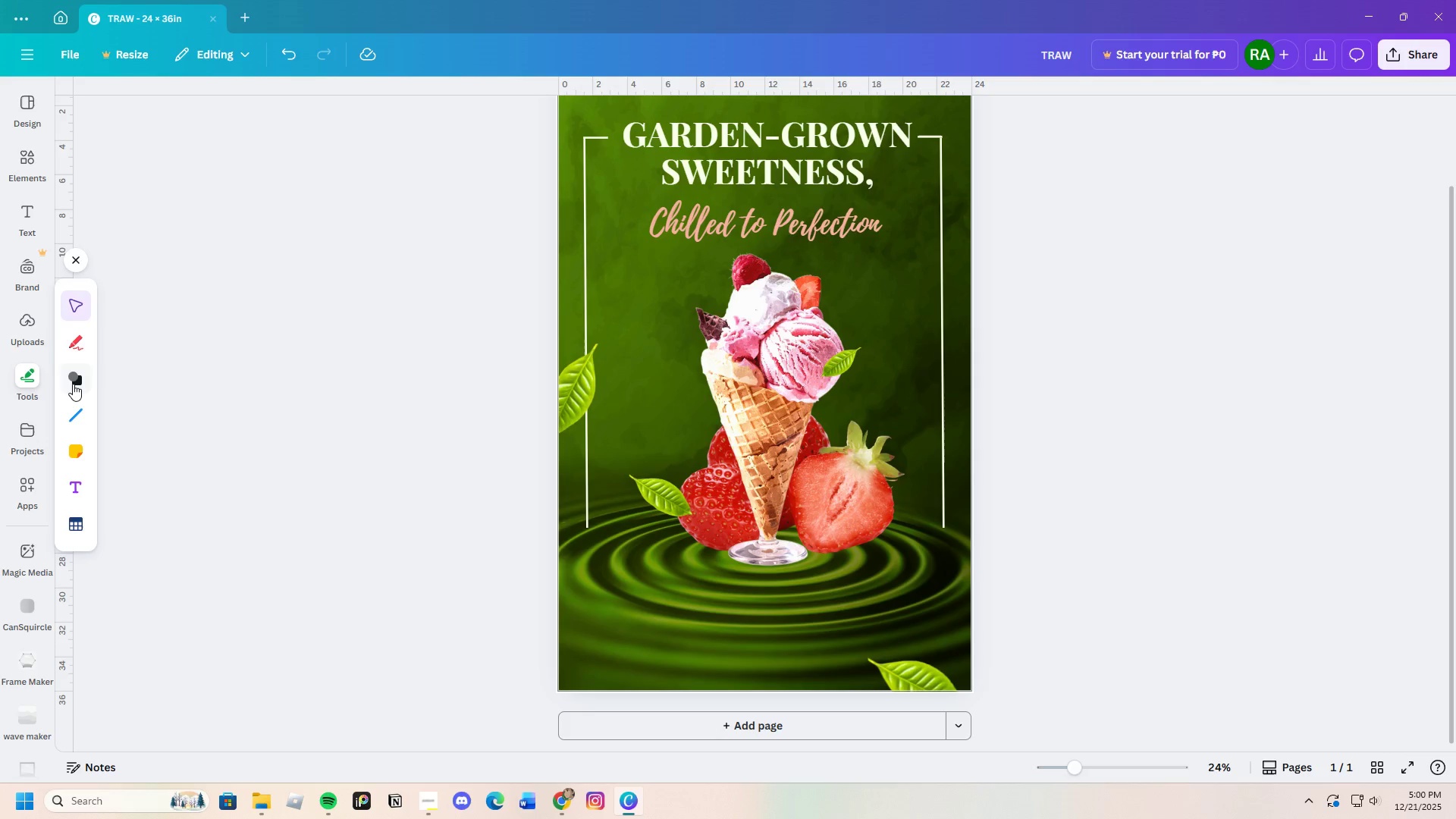 
left_click([112, 339])
 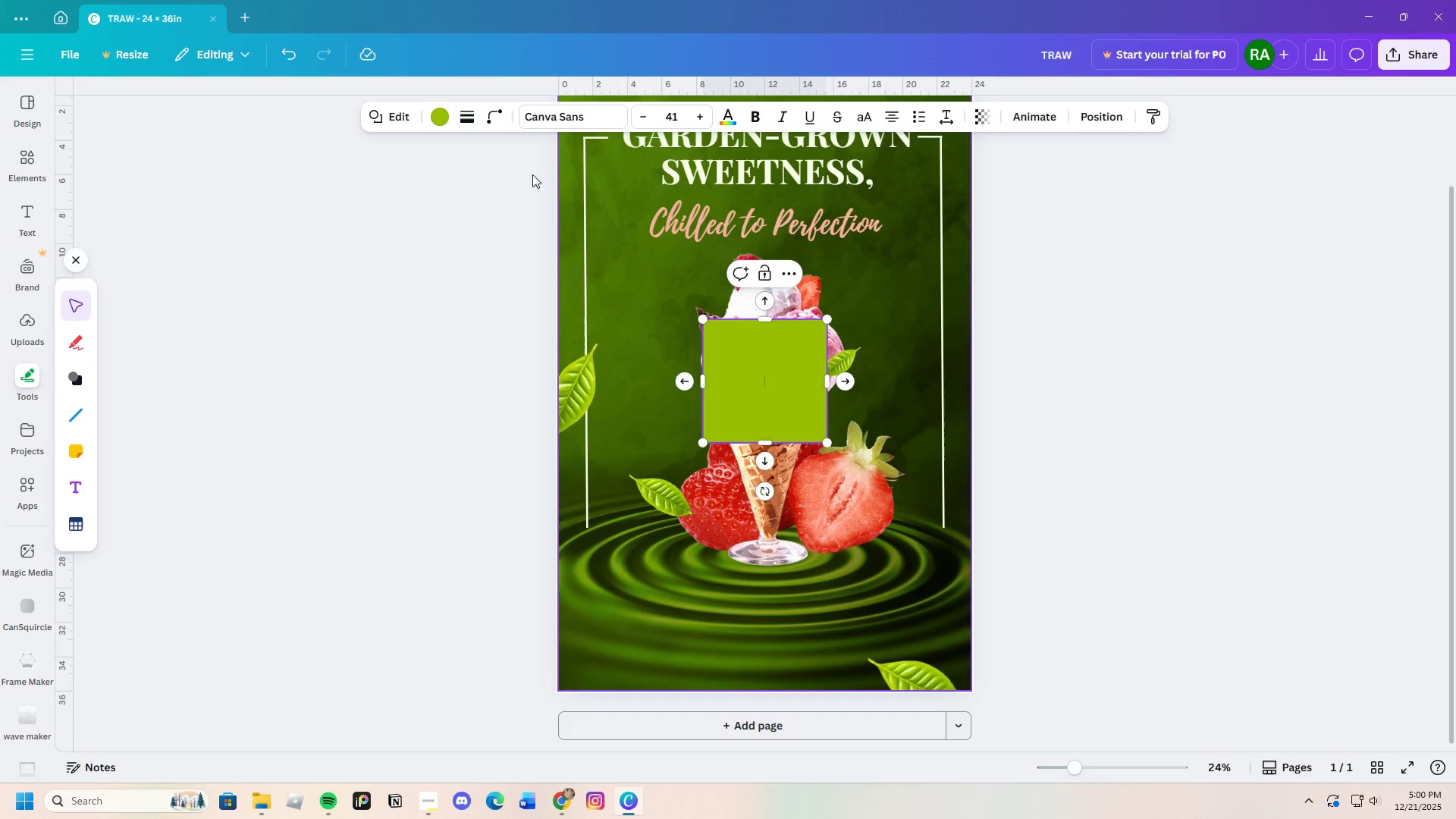 
left_click([497, 113])
 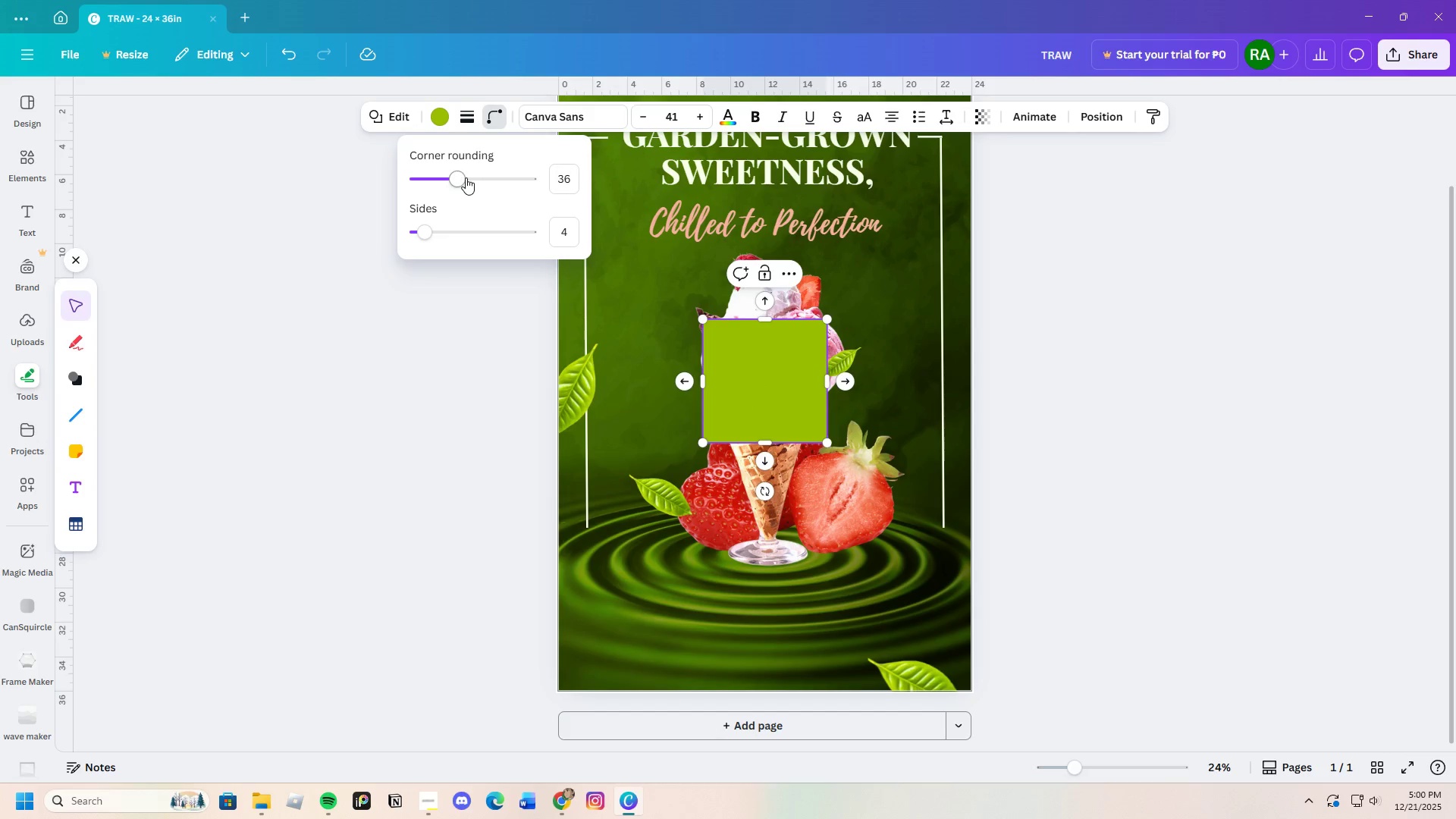 
left_click_drag(start_coordinate=[466, 177], to_coordinate=[486, 186])
 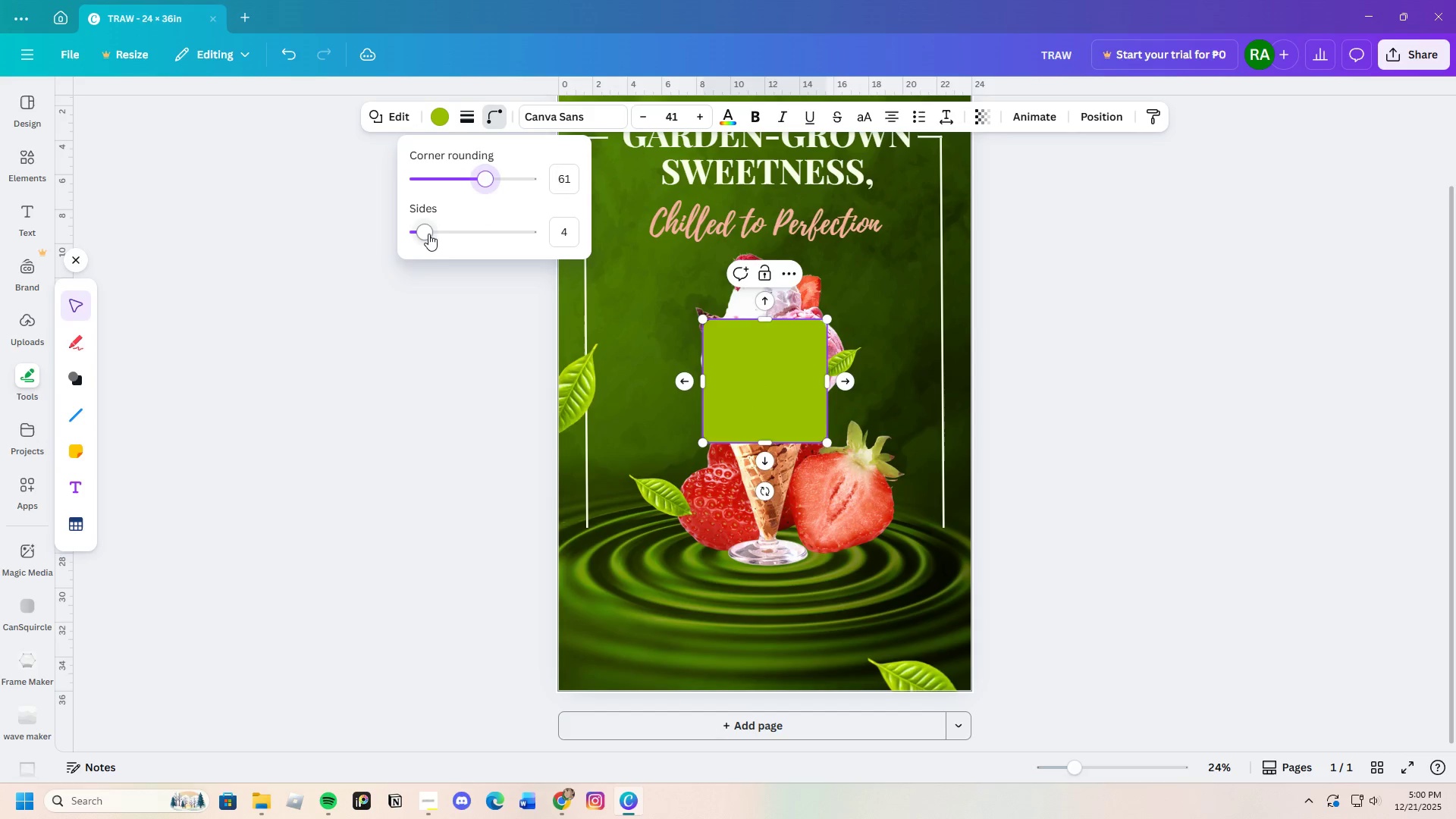 
left_click_drag(start_coordinate=[428, 234], to_coordinate=[415, 239])
 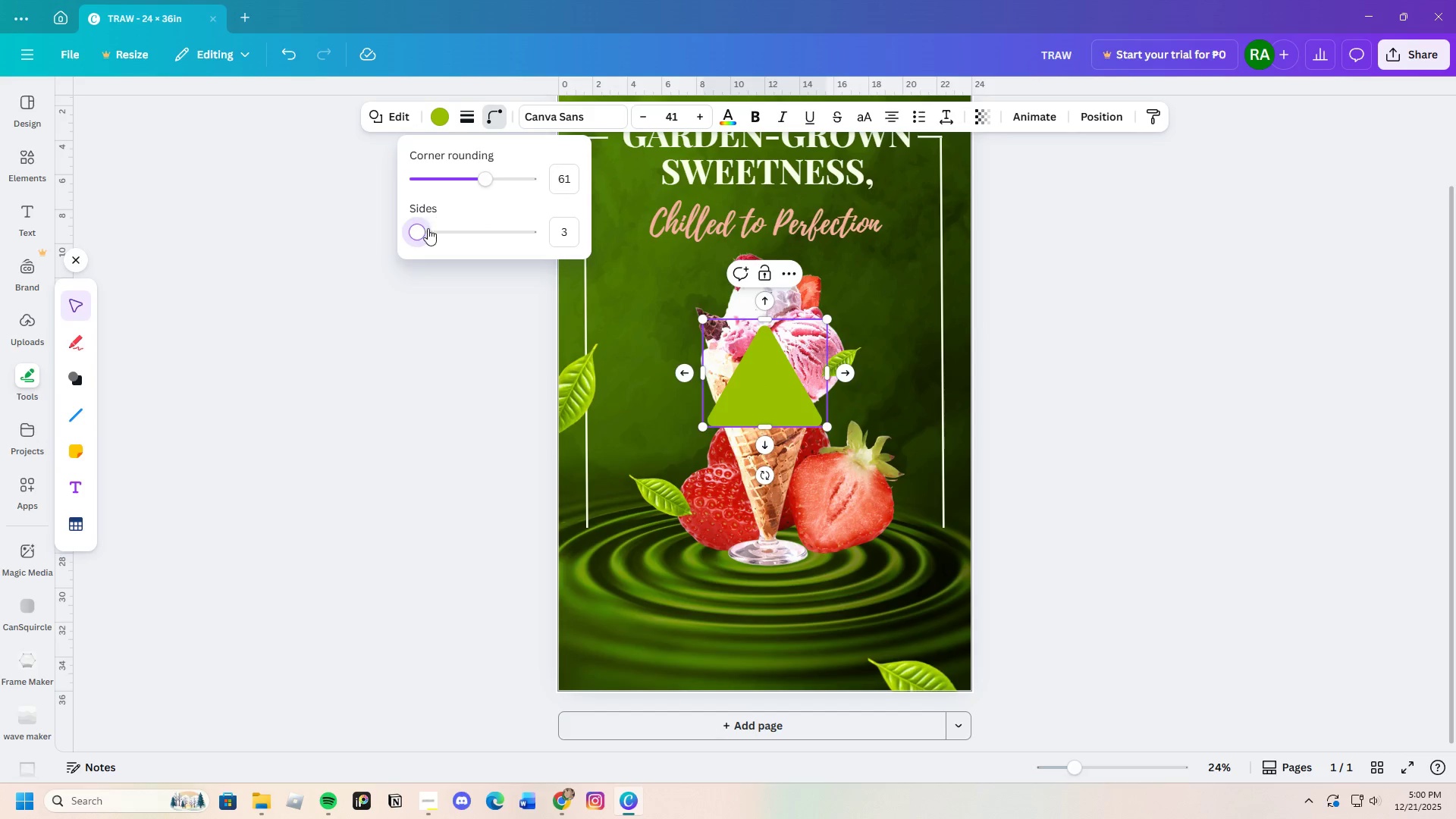 
left_click_drag(start_coordinate=[428, 228], to_coordinate=[349, 221])
 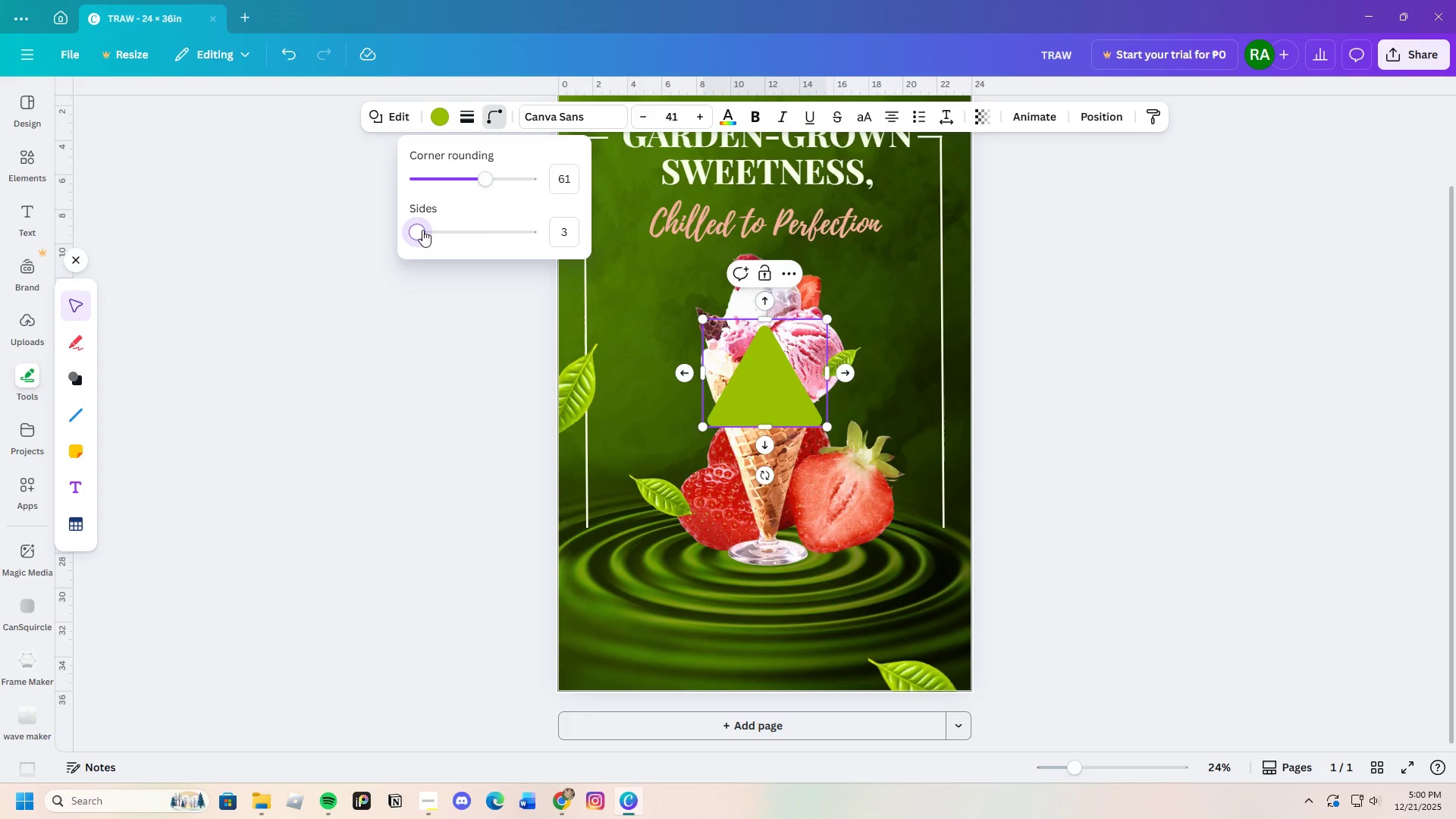 
left_click_drag(start_coordinate=[422, 230], to_coordinate=[370, 221])
 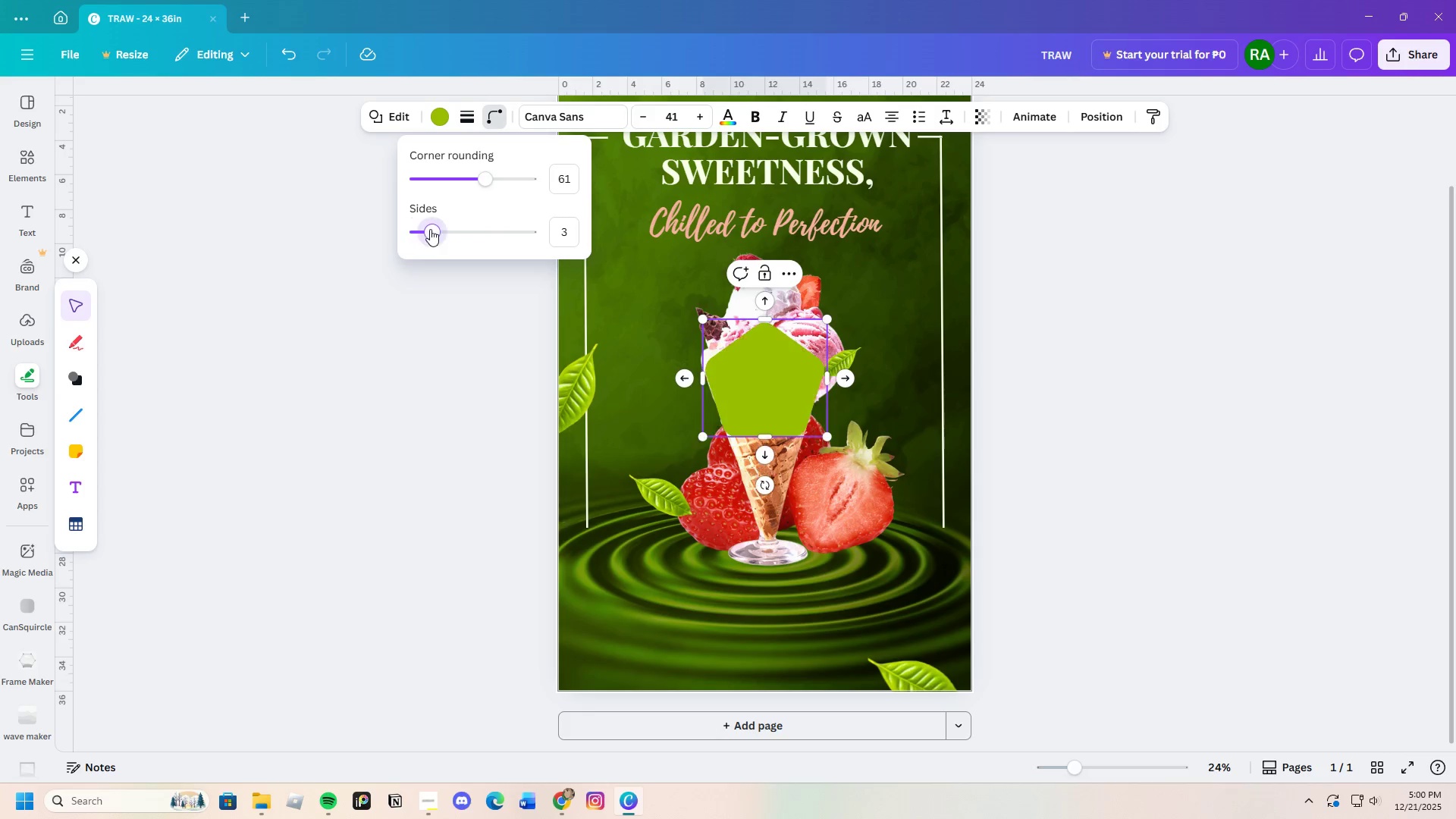 
left_click_drag(start_coordinate=[430, 229], to_coordinate=[374, 234])
 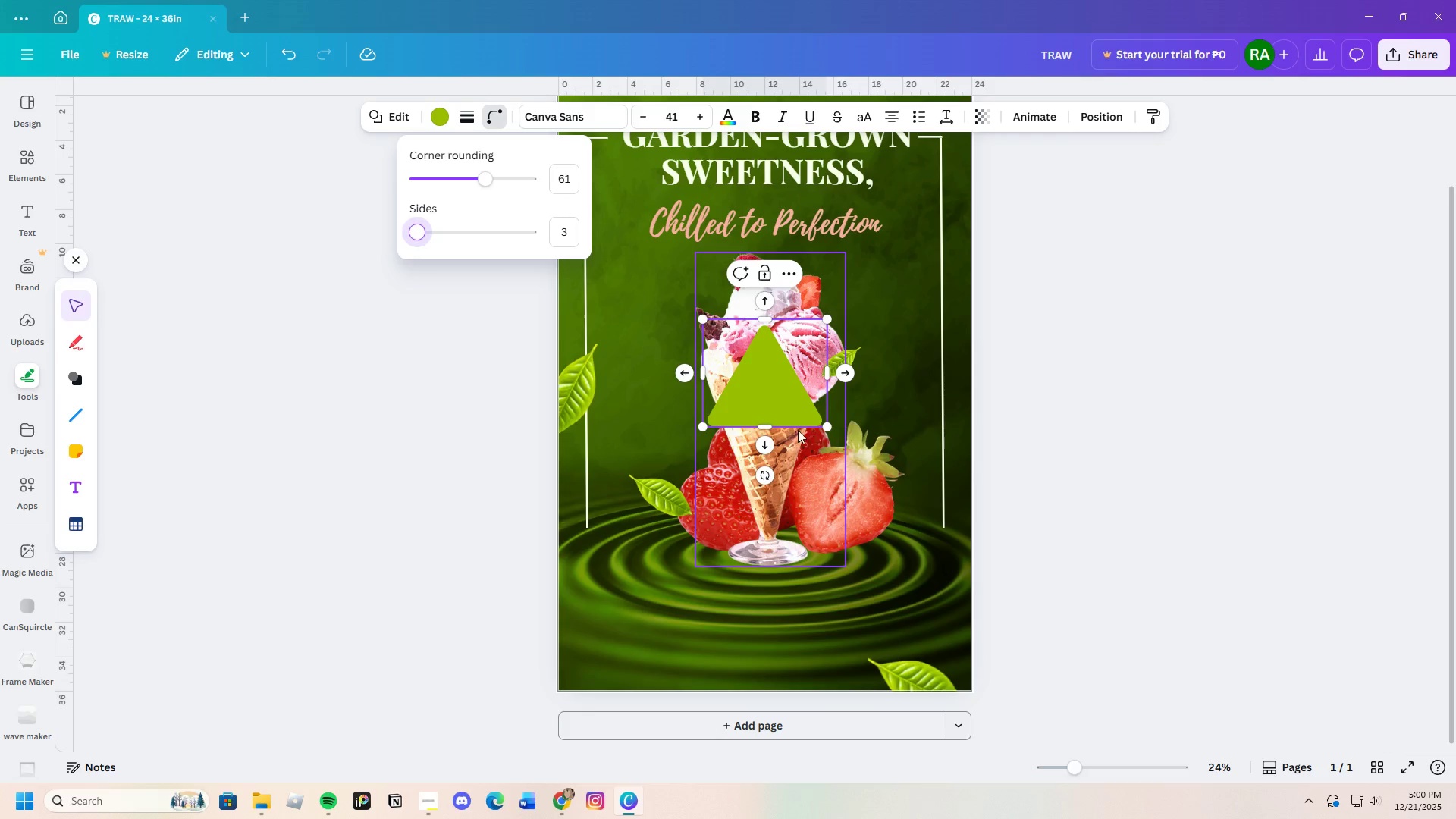 
left_click_drag(start_coordinate=[783, 396], to_coordinate=[784, 390])
 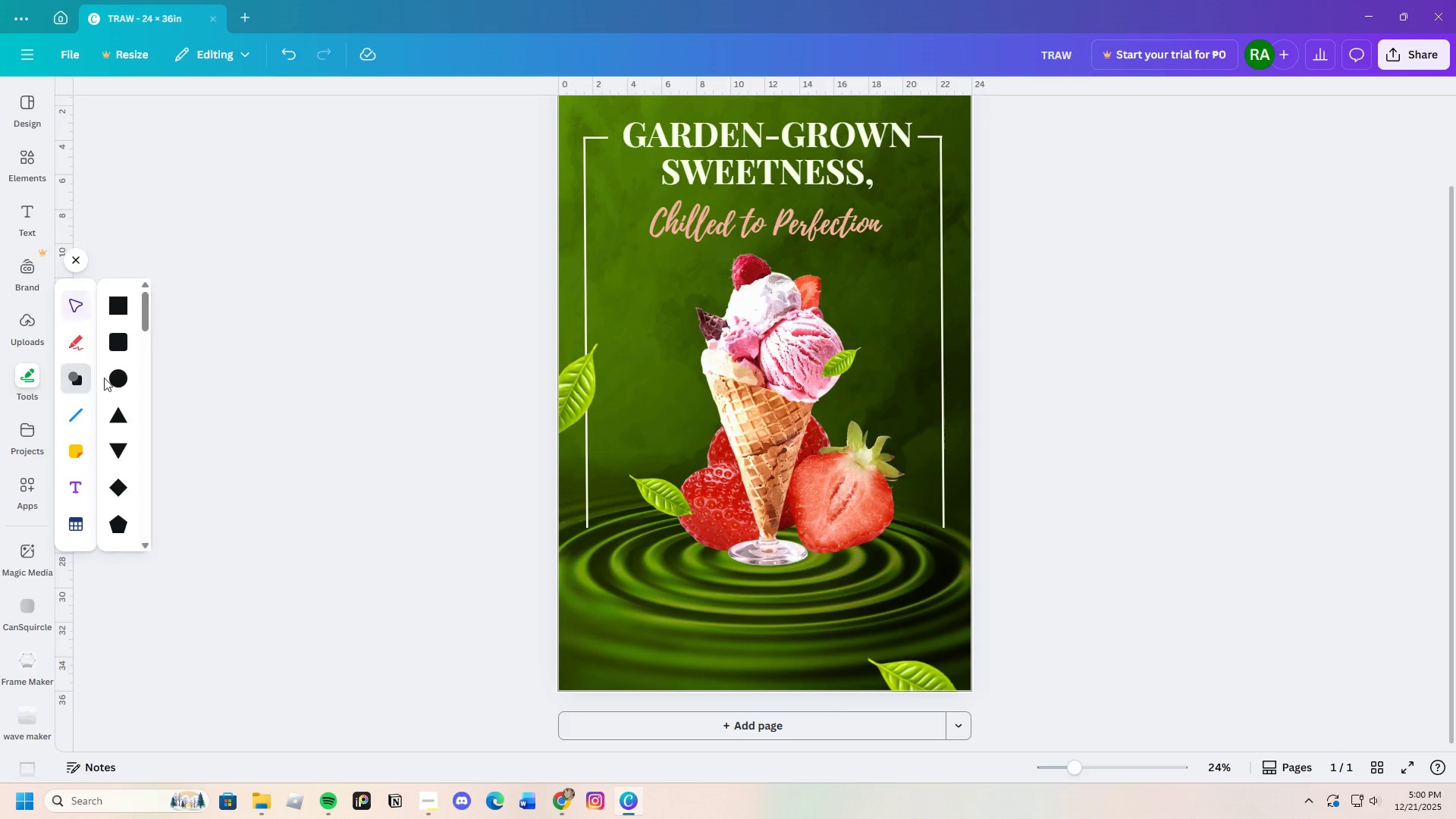 
wait(5.64)
 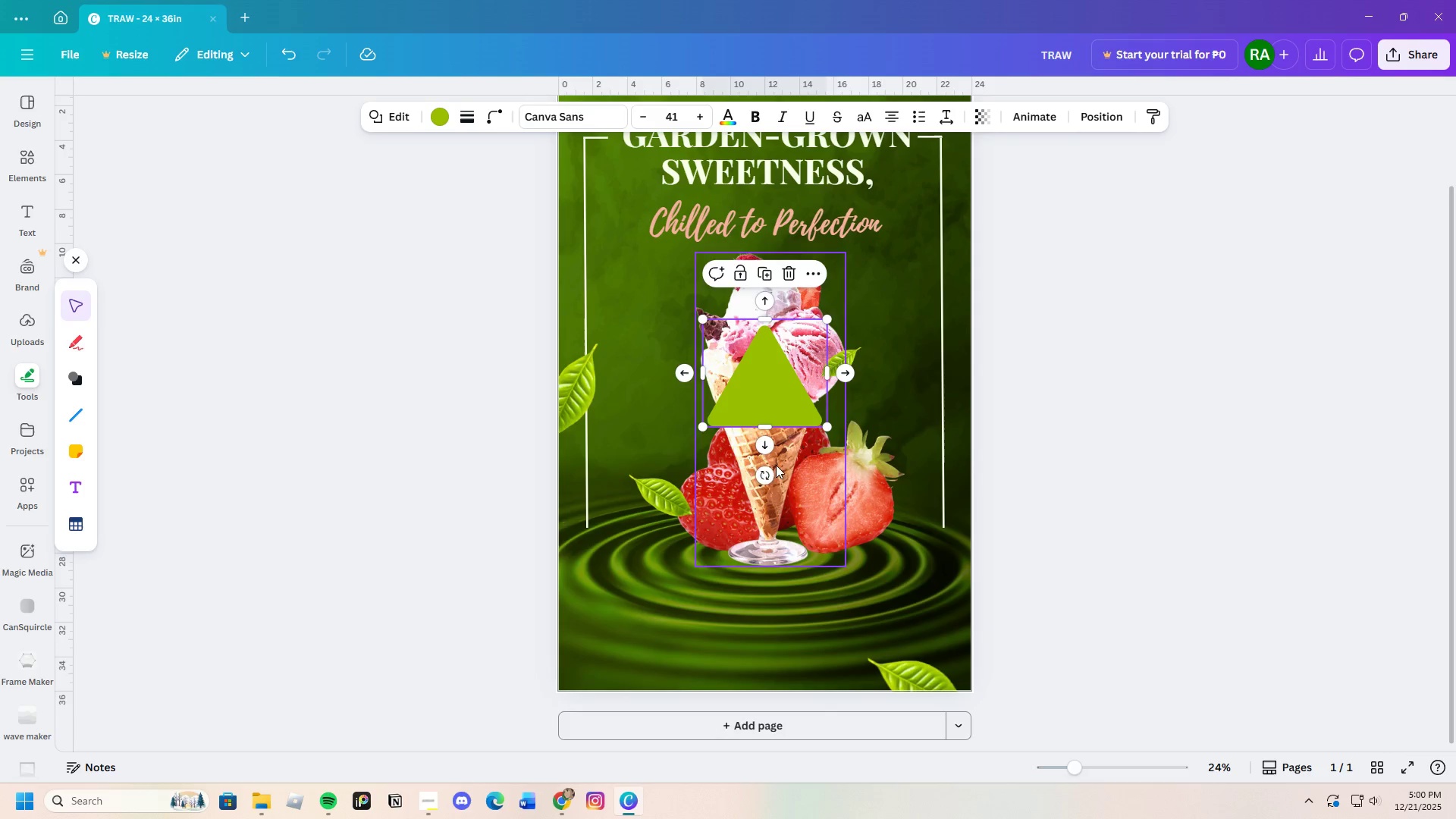 
left_click([123, 347])
 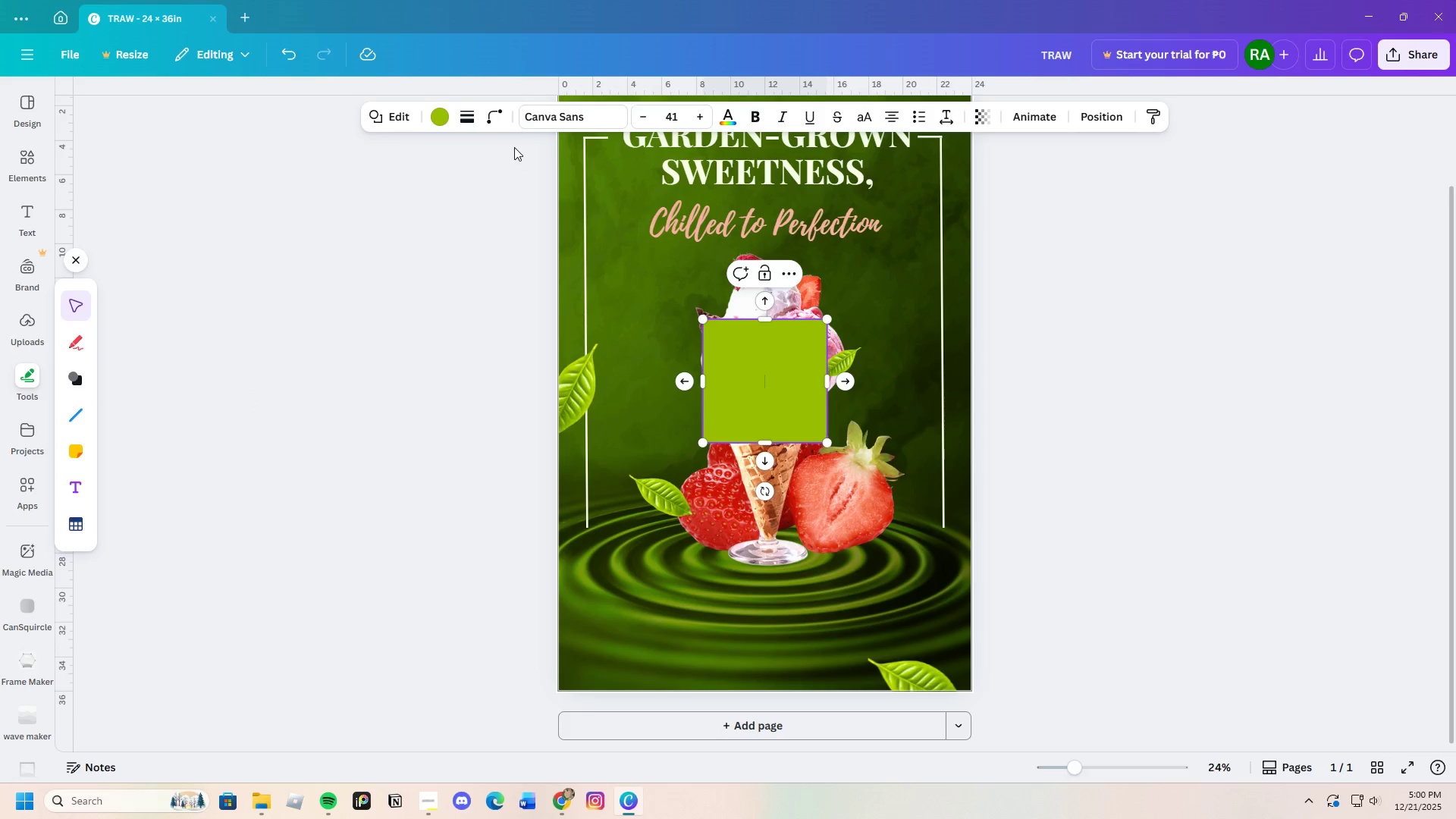 
left_click([495, 120])
 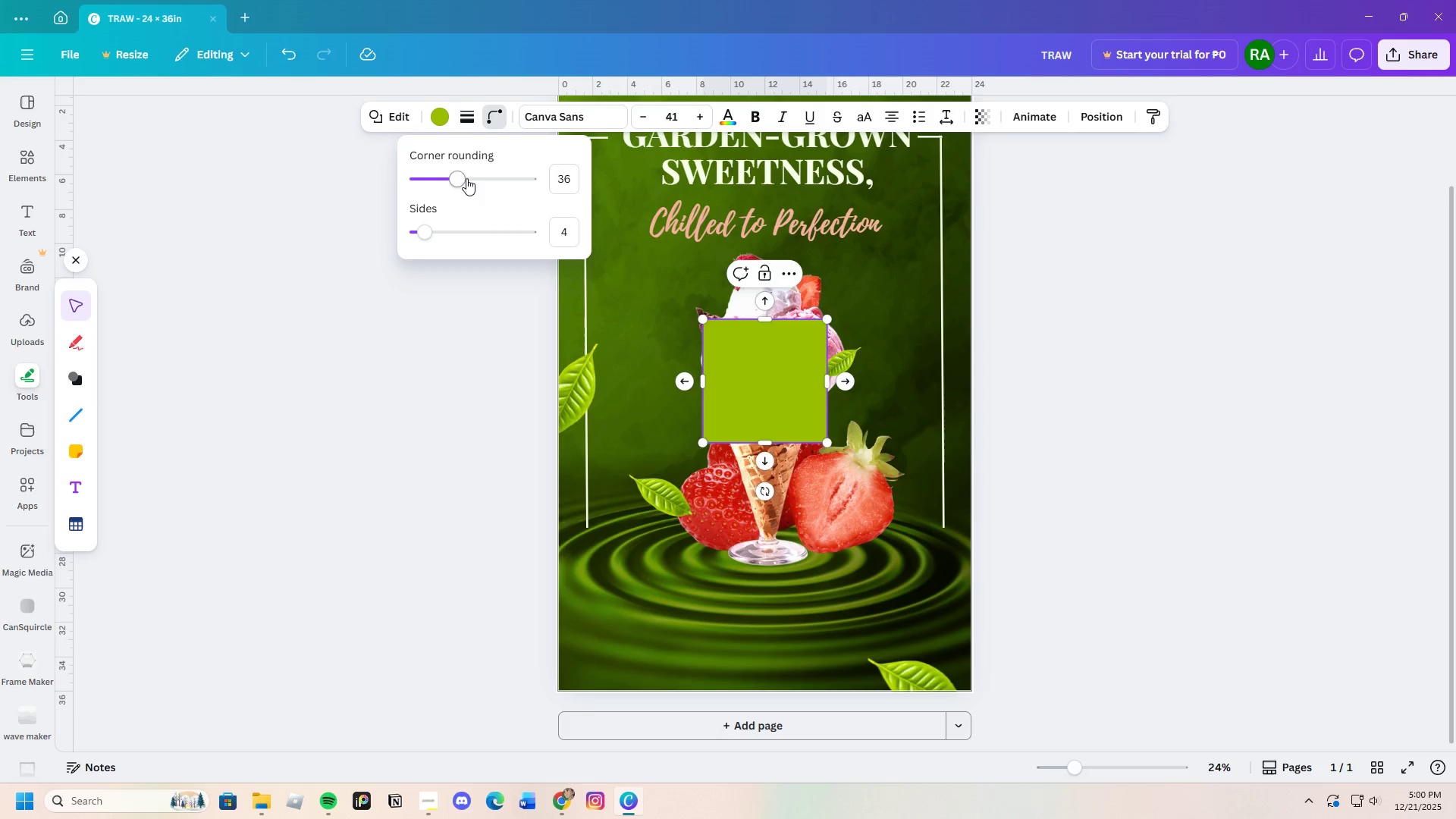 
left_click_drag(start_coordinate=[464, 179], to_coordinate=[513, 178])
 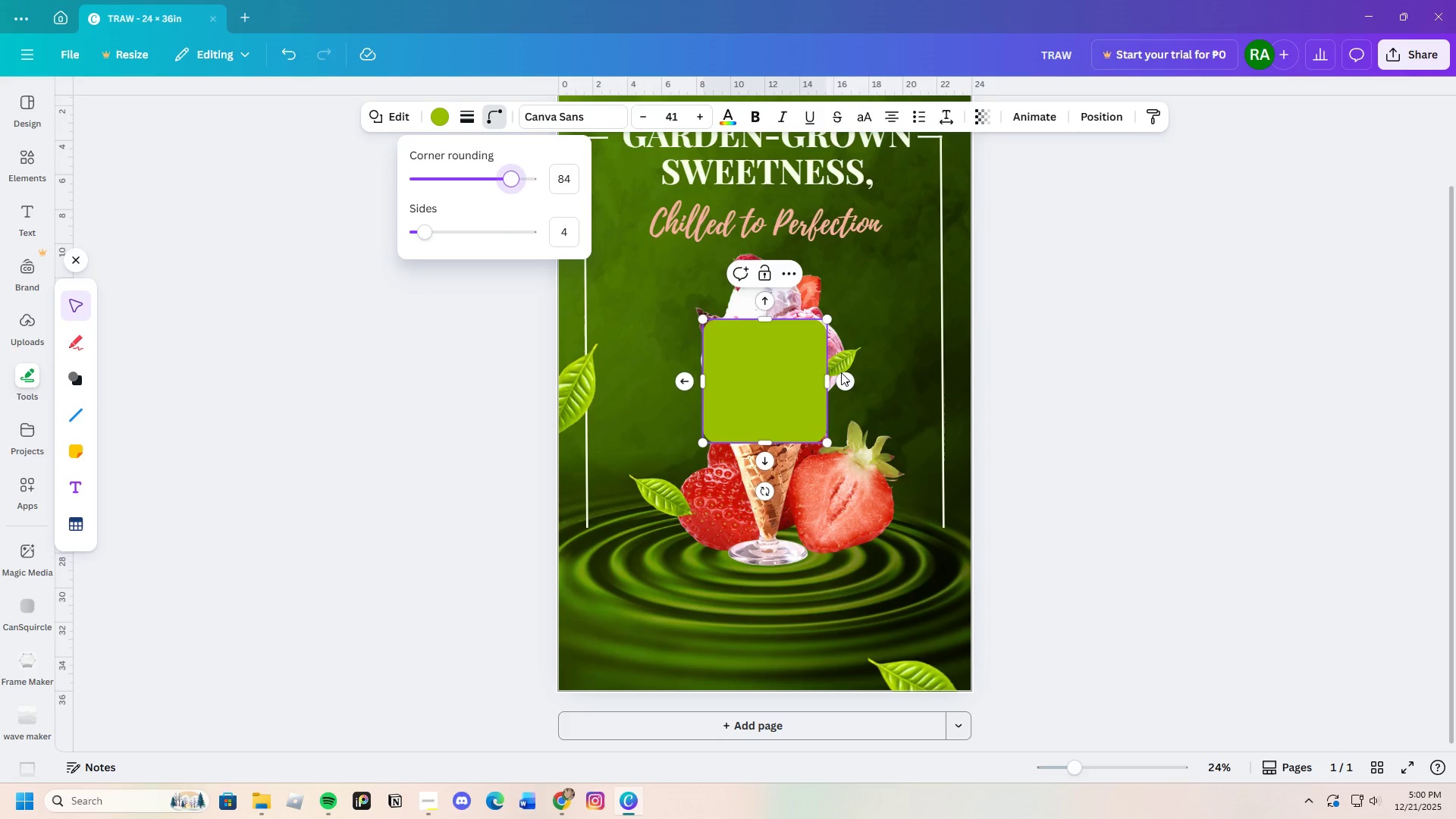 
left_click([1162, 388])
 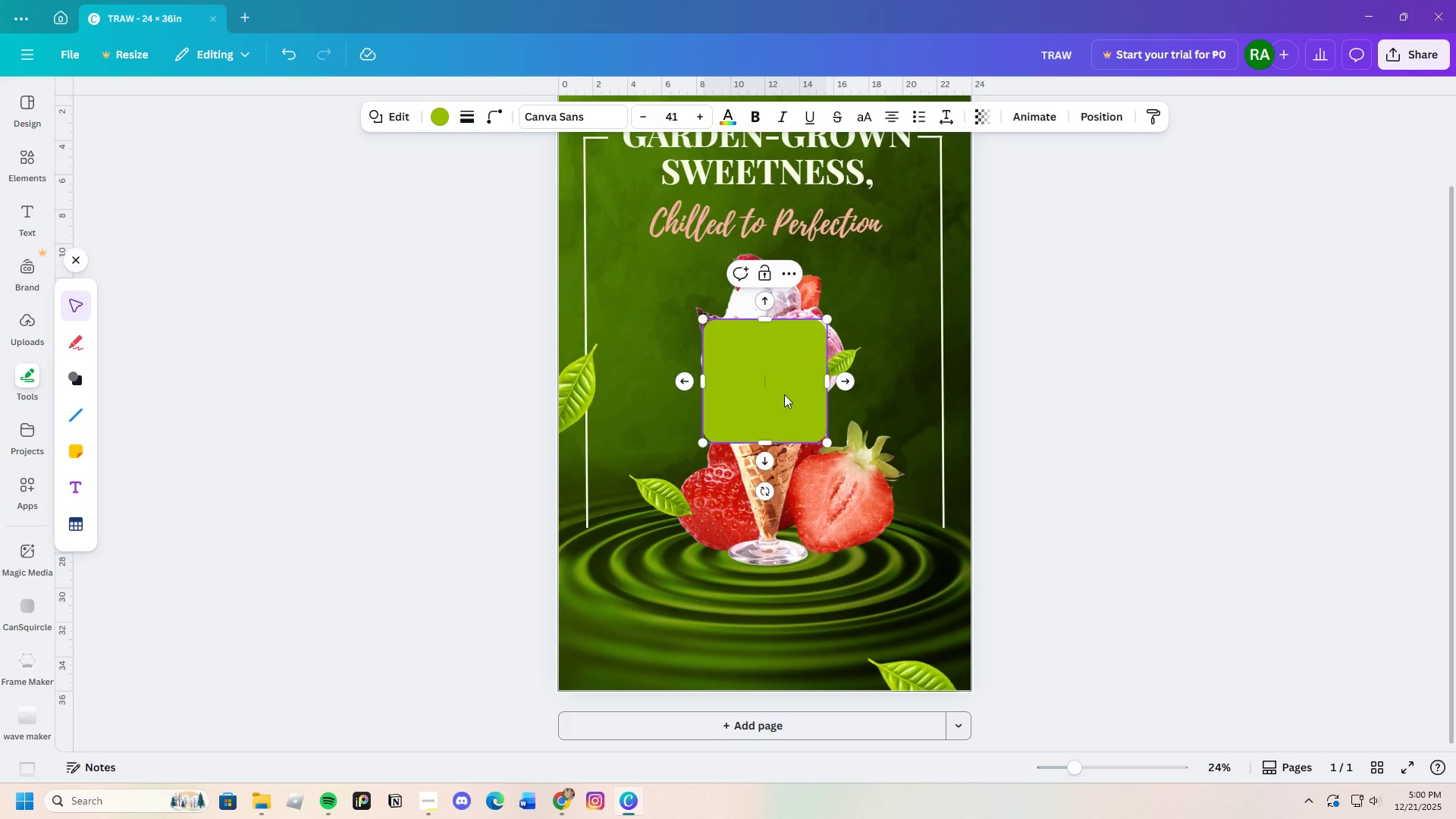 
left_click([1122, 435])
 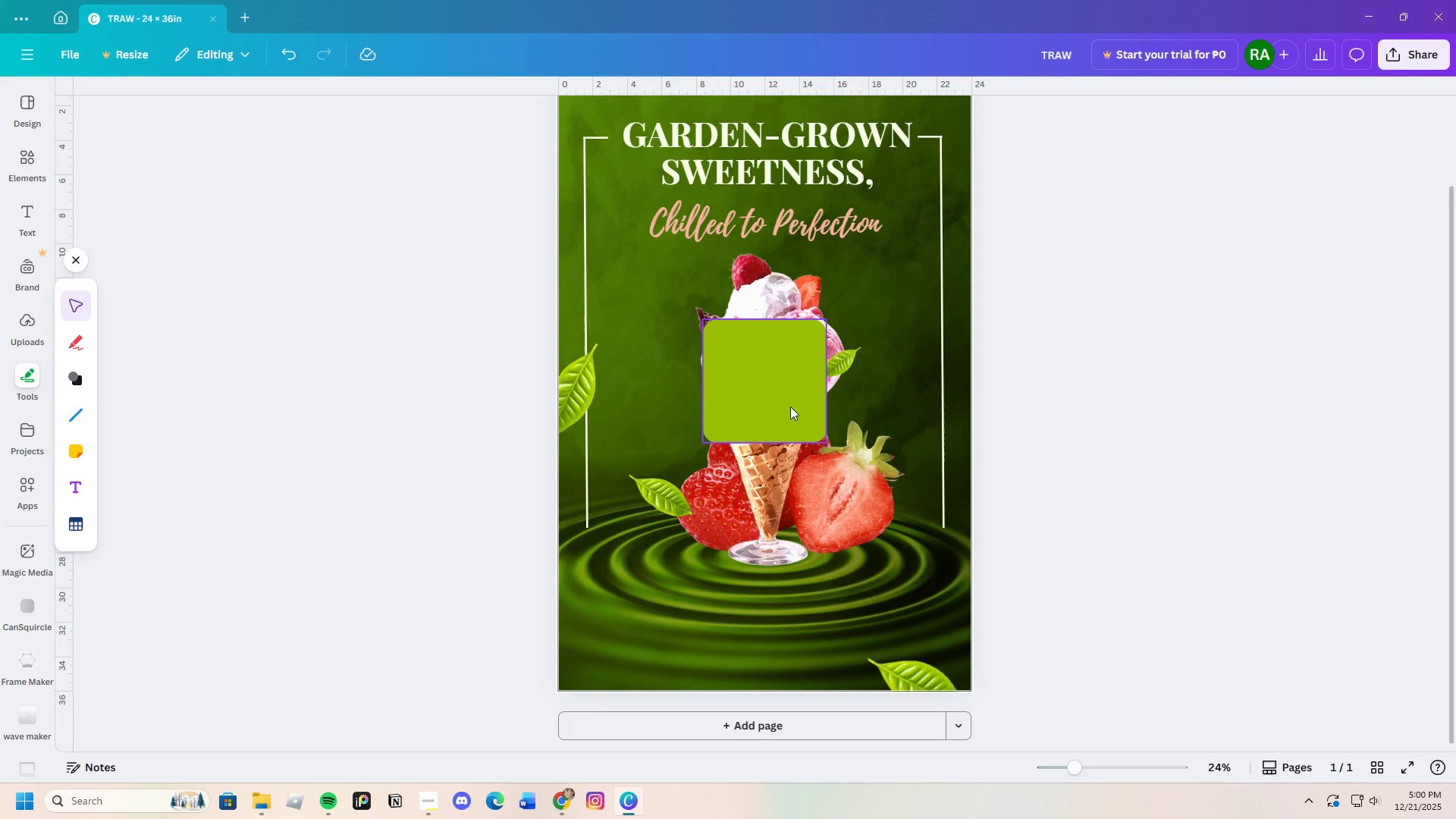 
left_click([786, 402])
 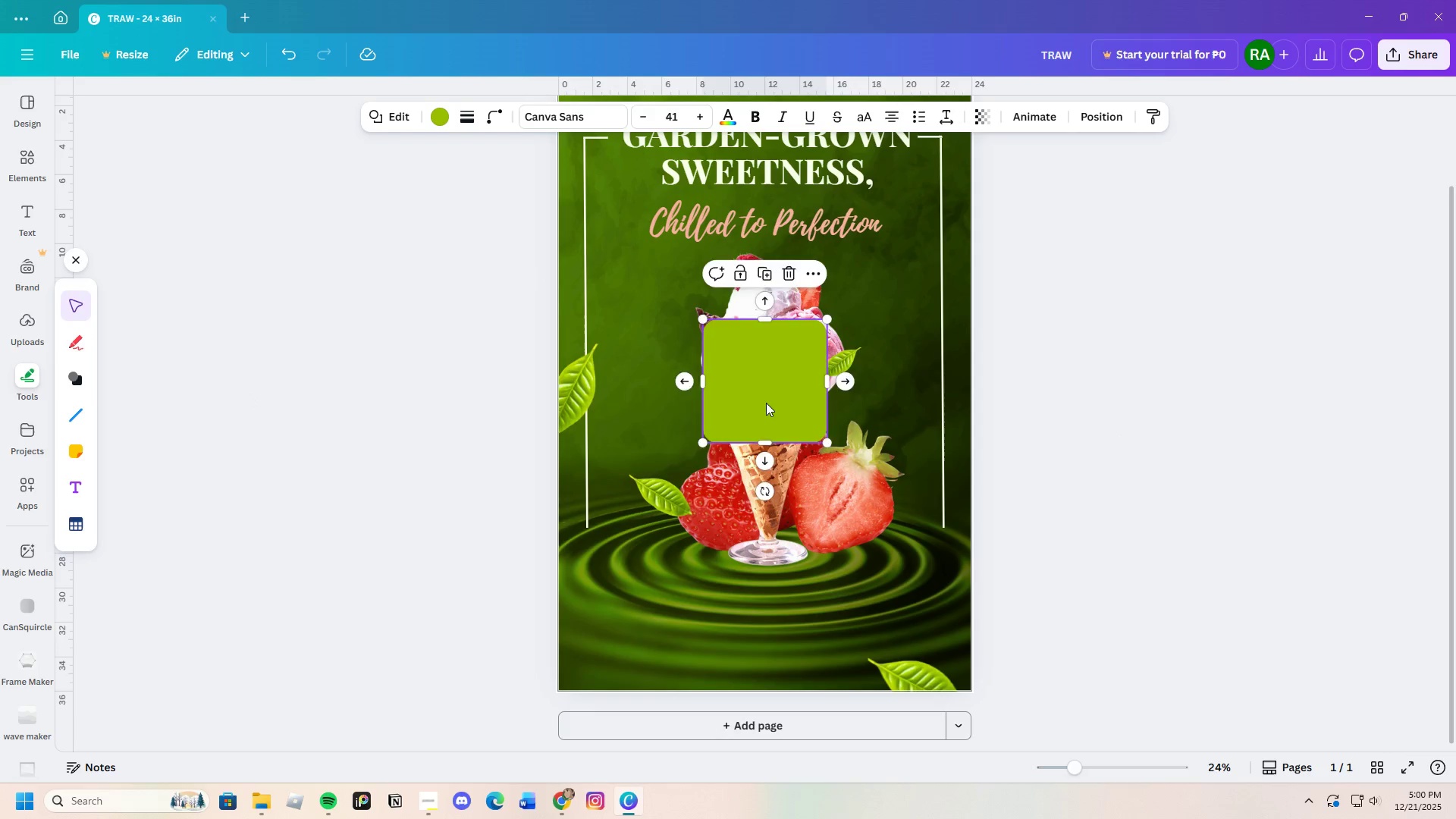 
left_click_drag(start_coordinate=[775, 395], to_coordinate=[703, 477])
 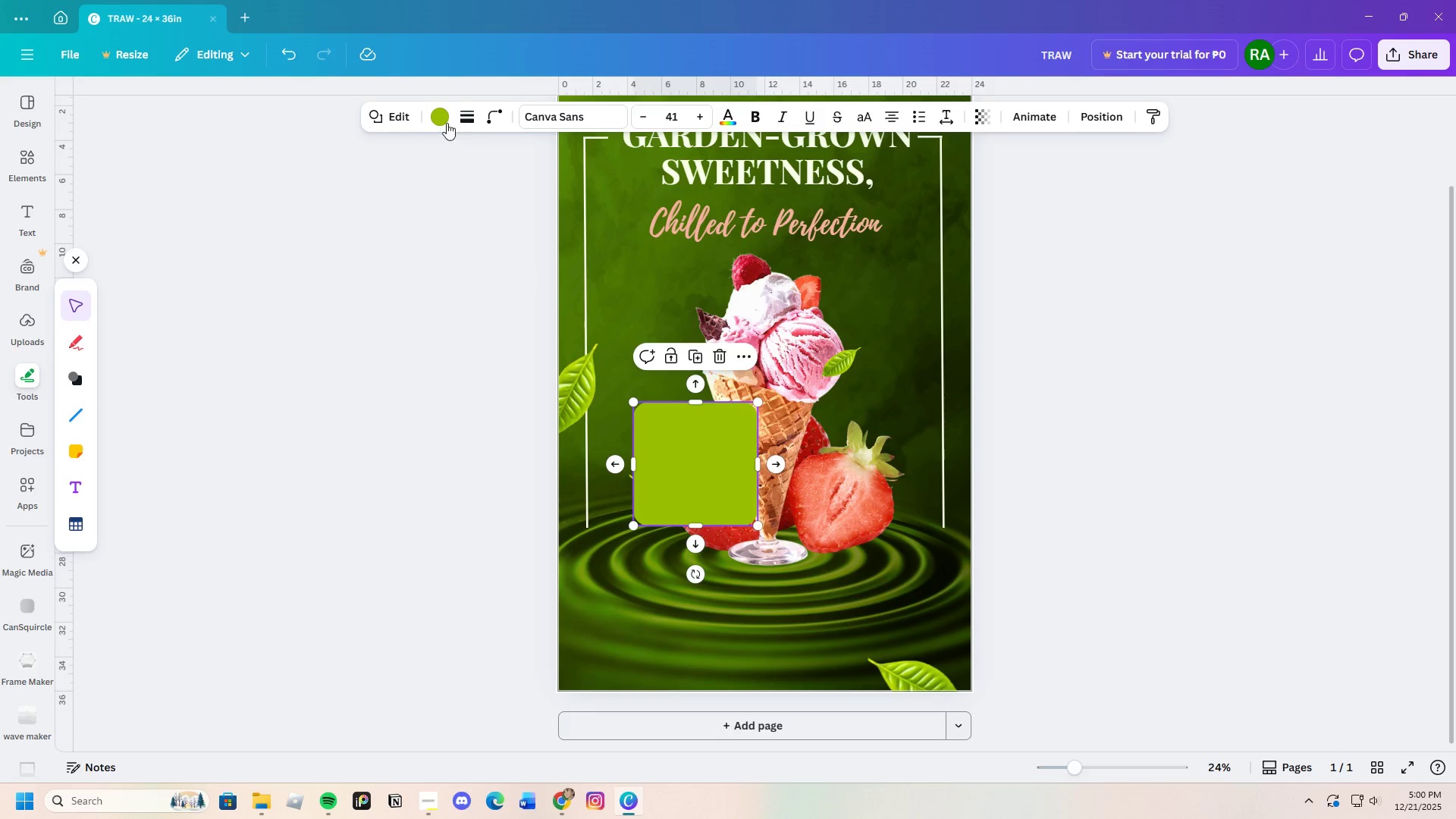 
left_click([436, 116])
 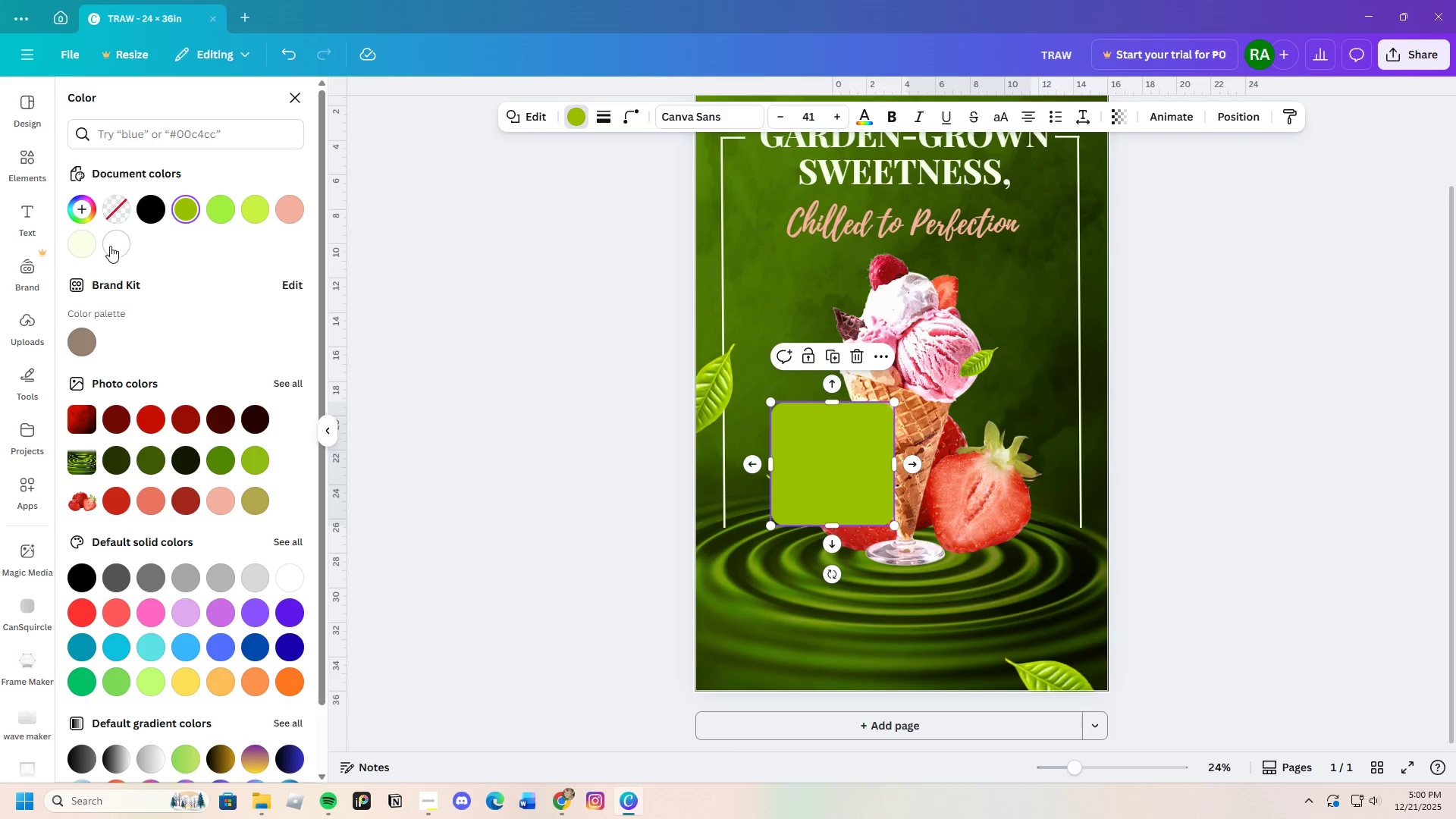 
left_click([78, 247])
 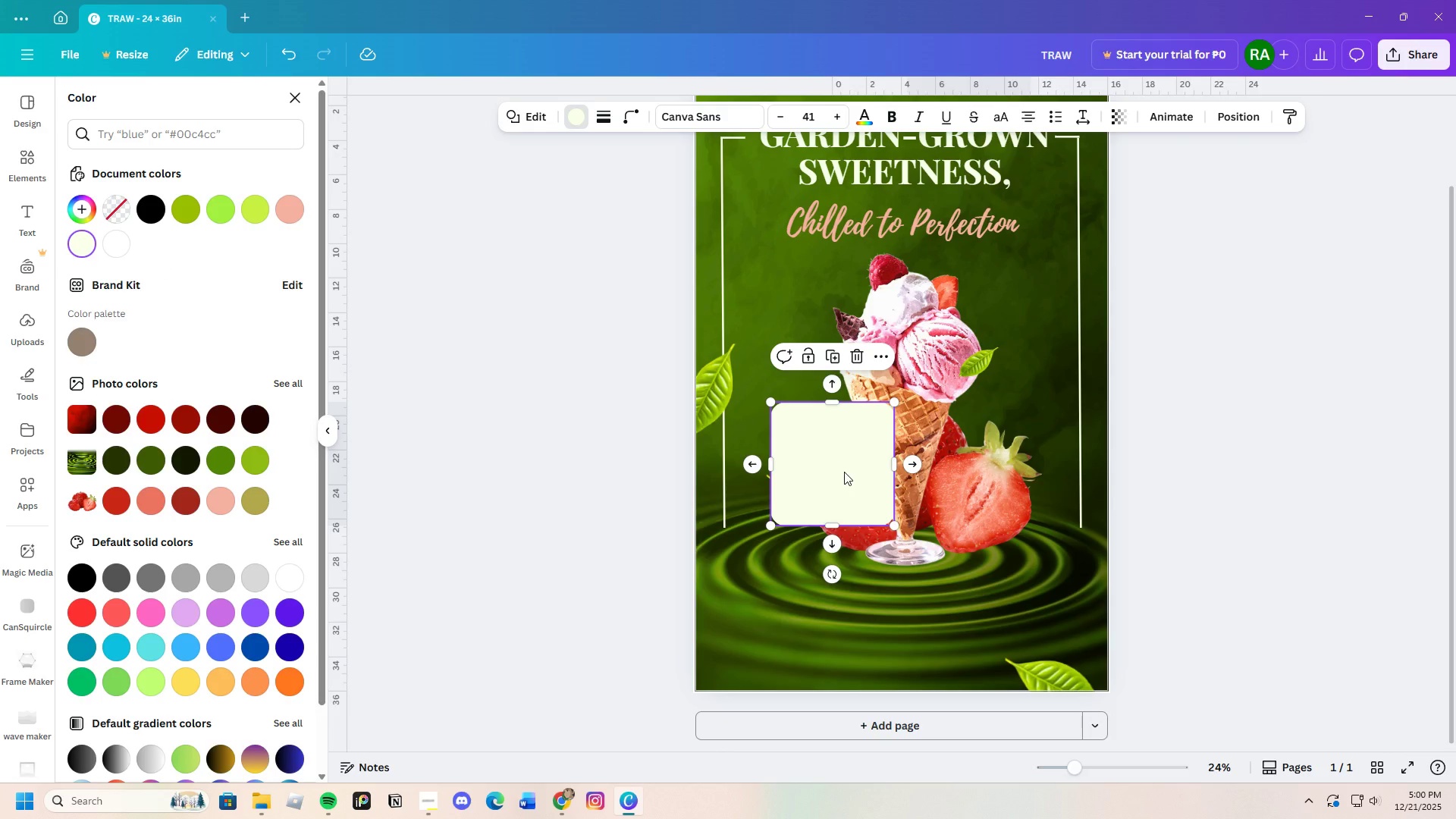 
left_click([844, 472])
 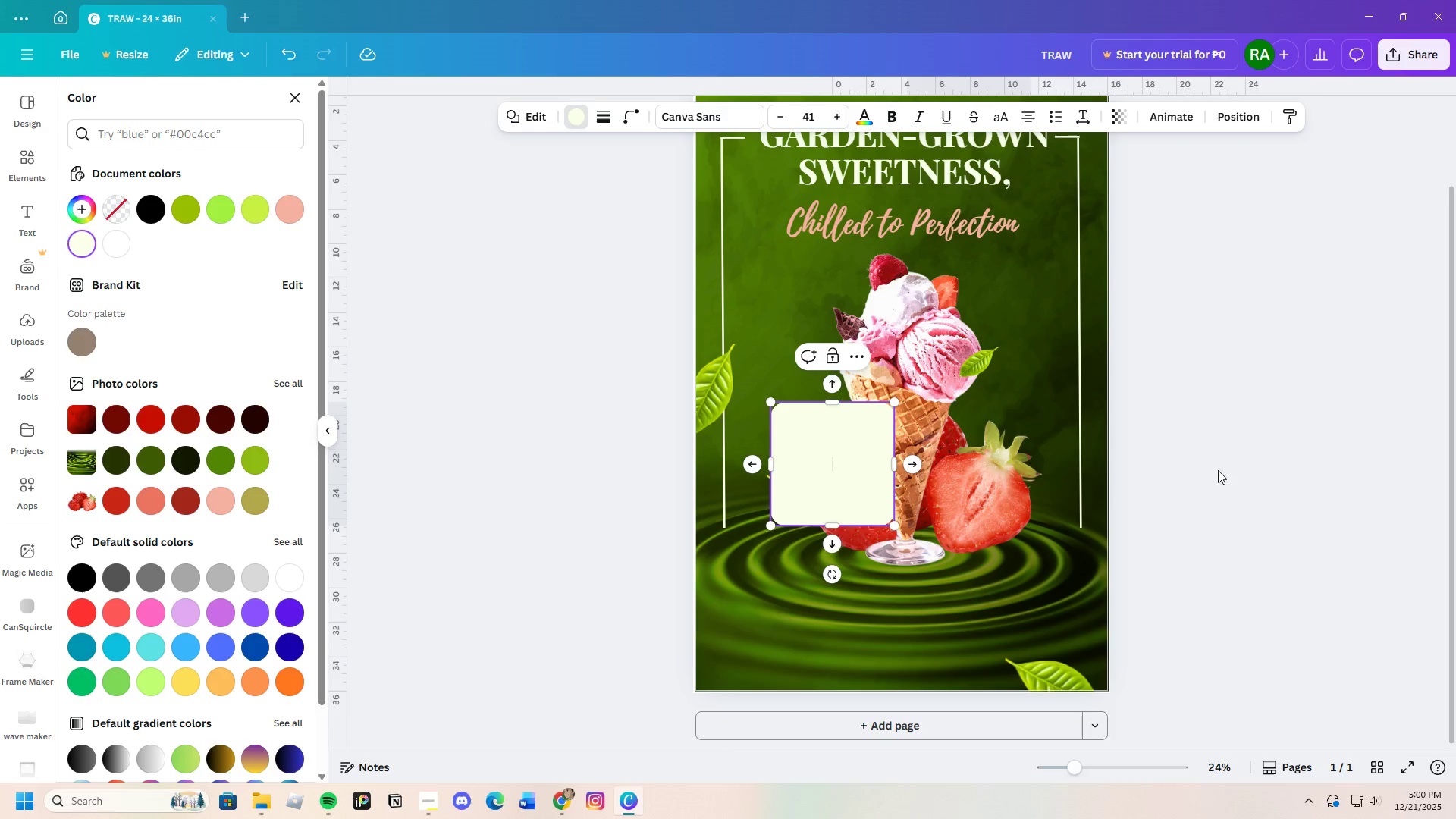 
left_click([1226, 470])
 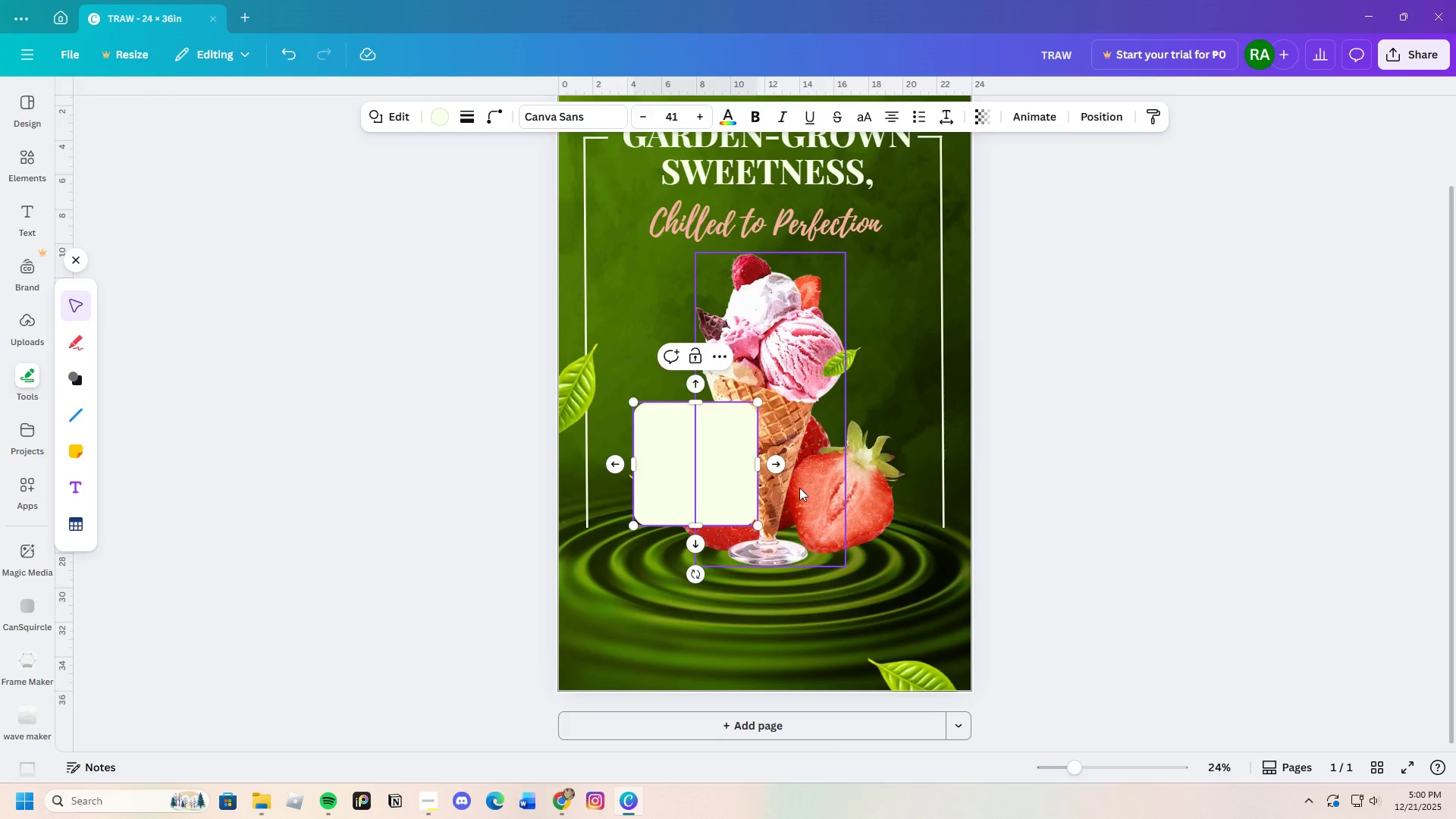 
left_click([1208, 537])
 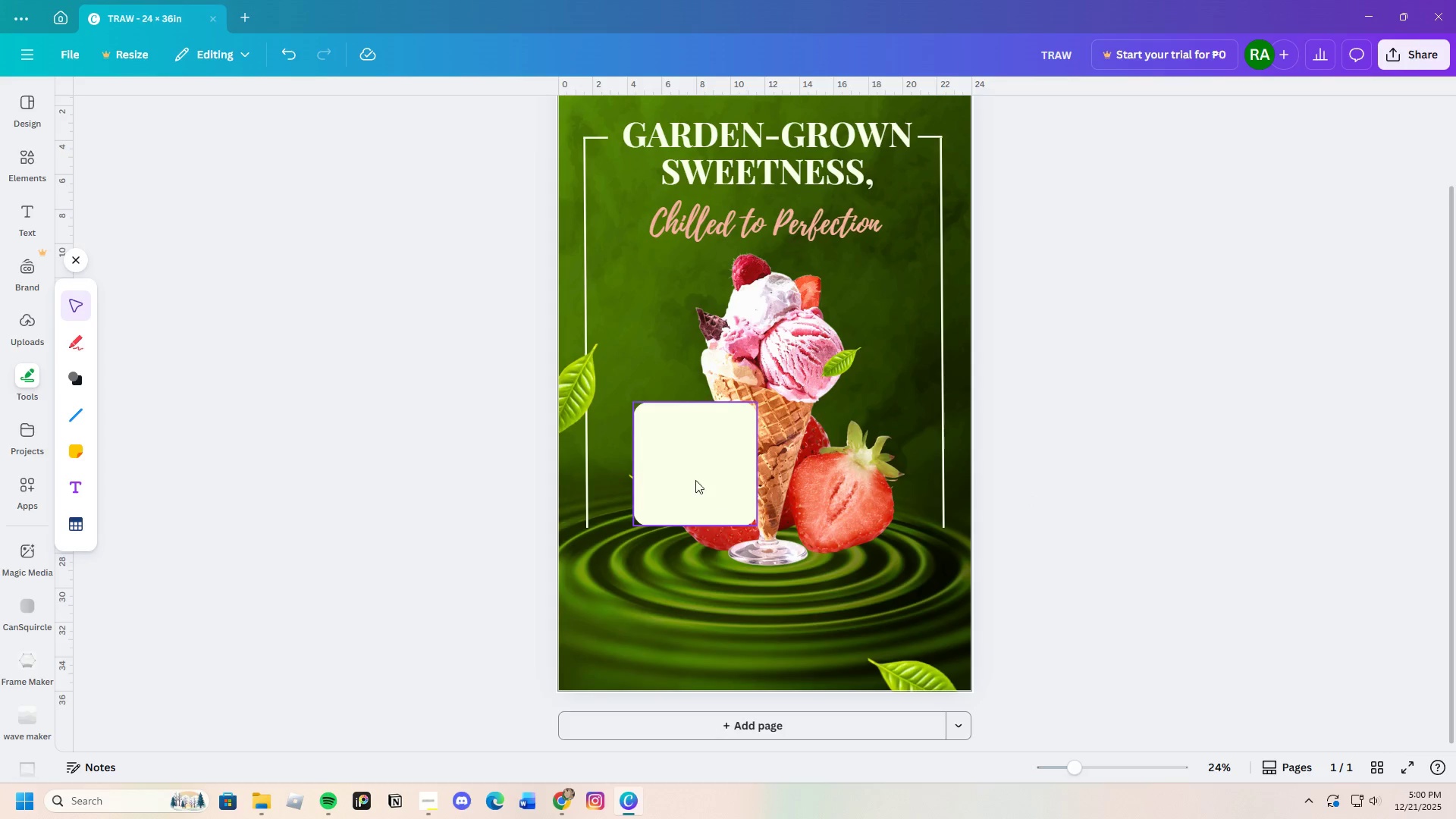 
left_click_drag(start_coordinate=[689, 460], to_coordinate=[626, 570])
 